 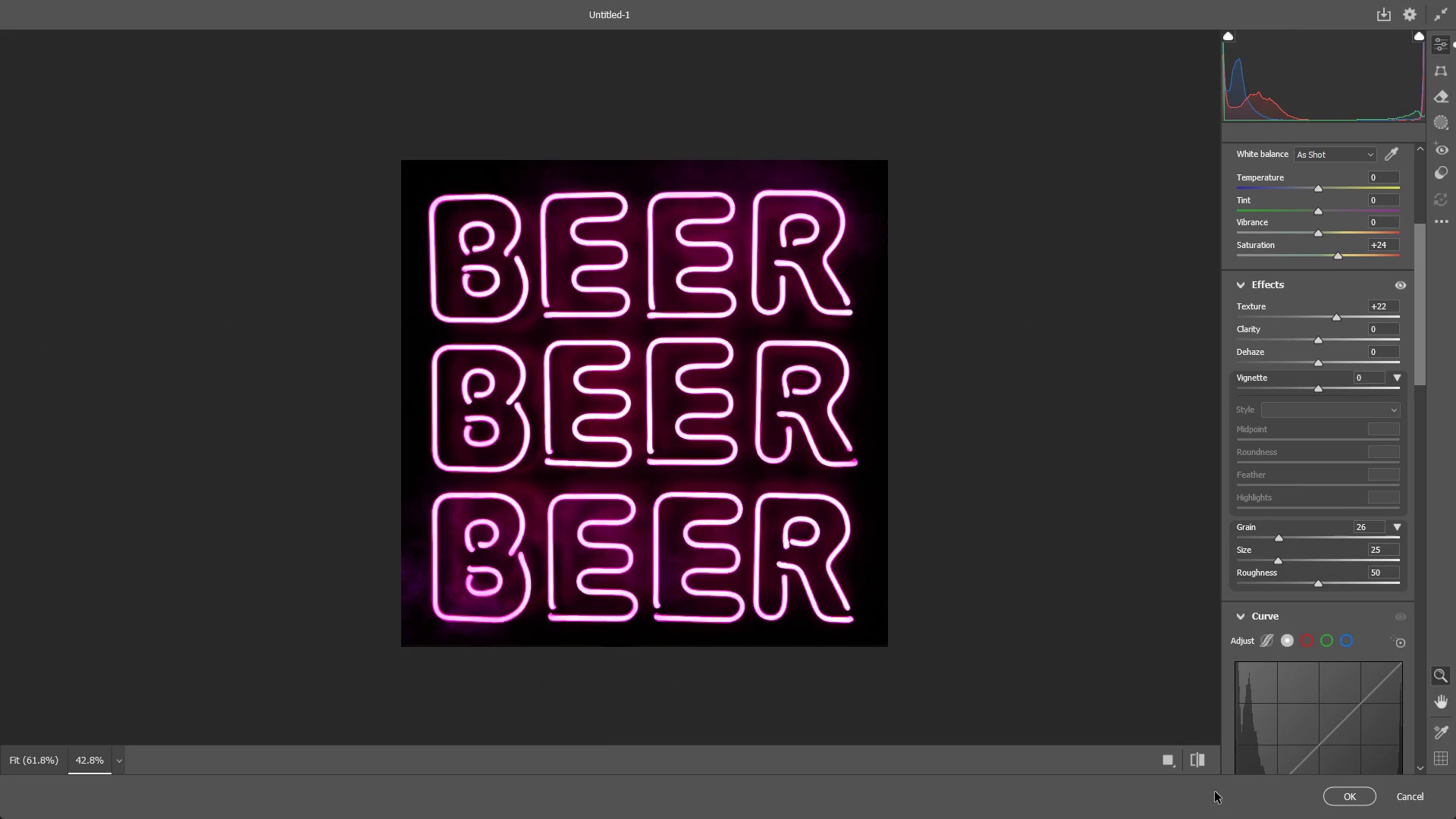 
double_click([1200, 763])
 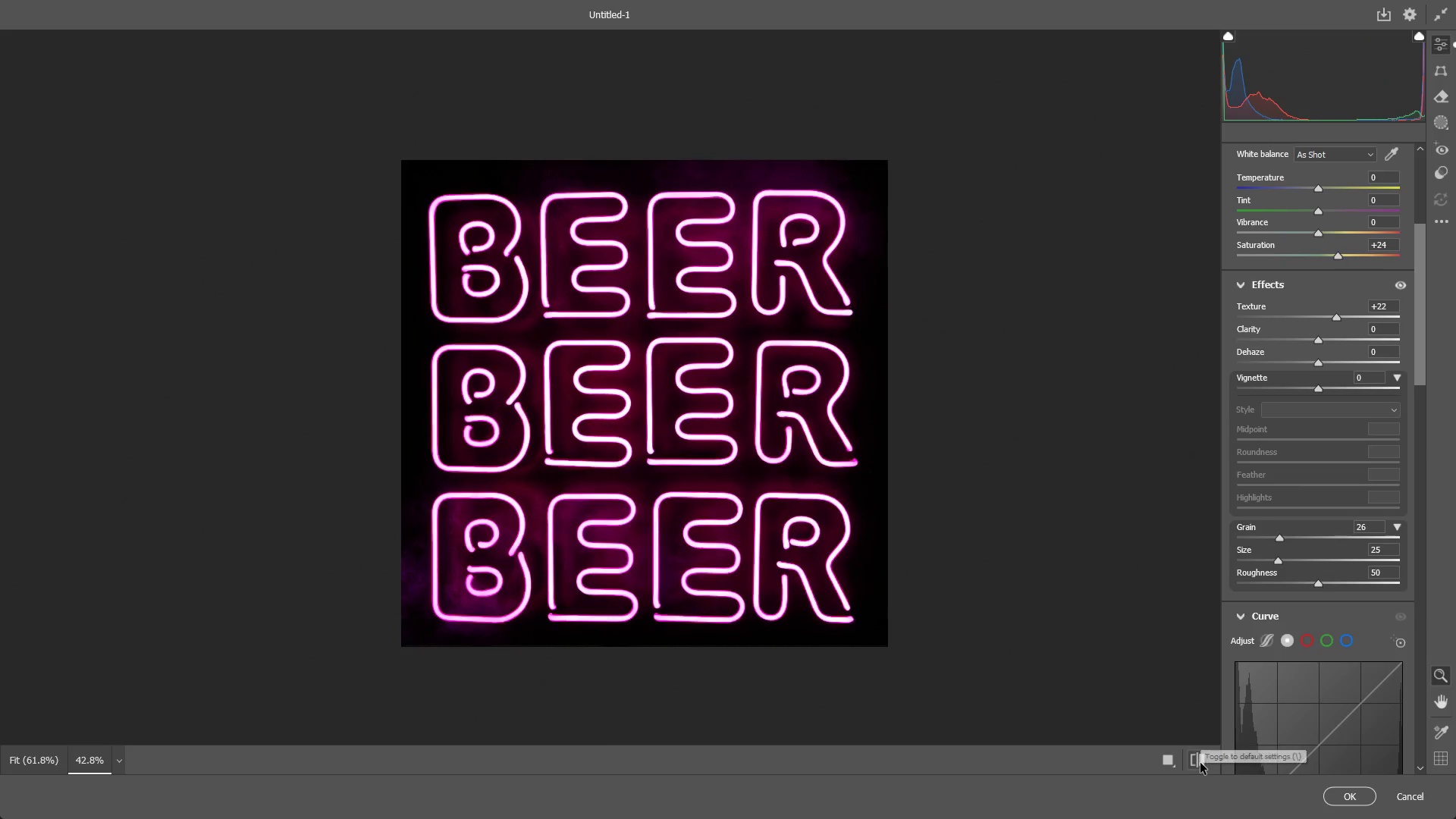 
triple_click([1200, 763])
 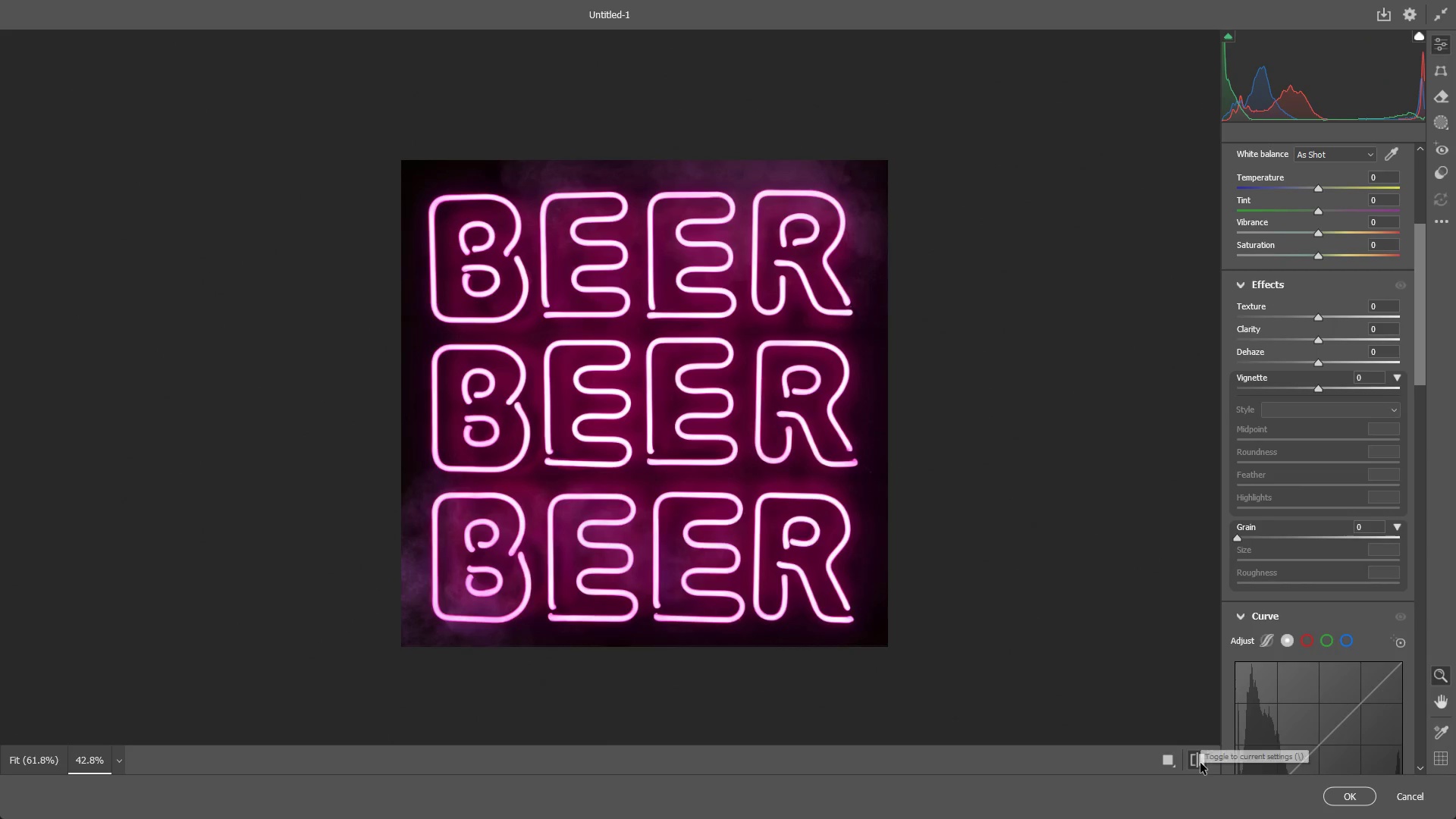 
triple_click([1200, 763])
 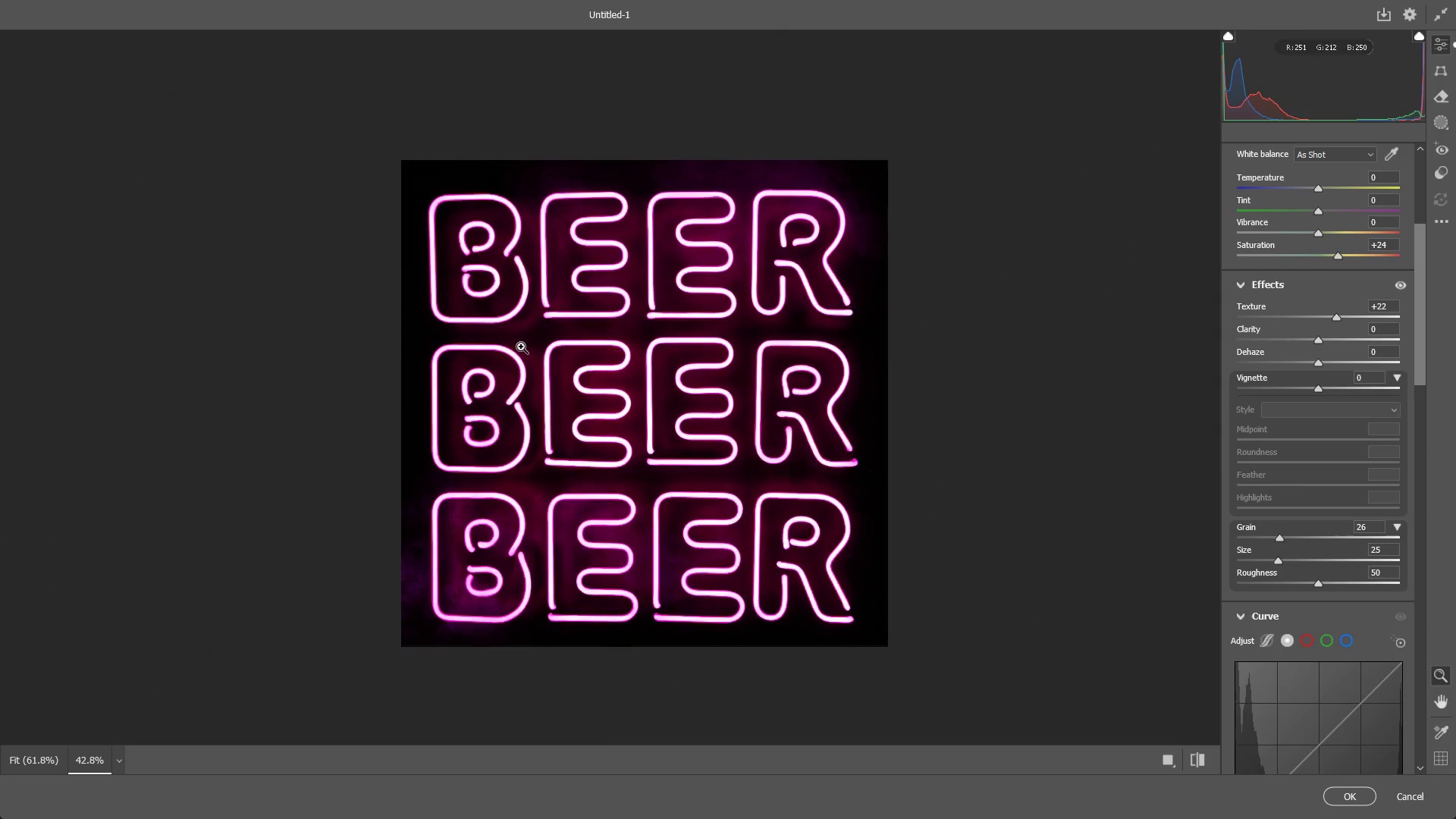 
scroll: coordinate [519, 343], scroll_direction: up, amount: 3.0
 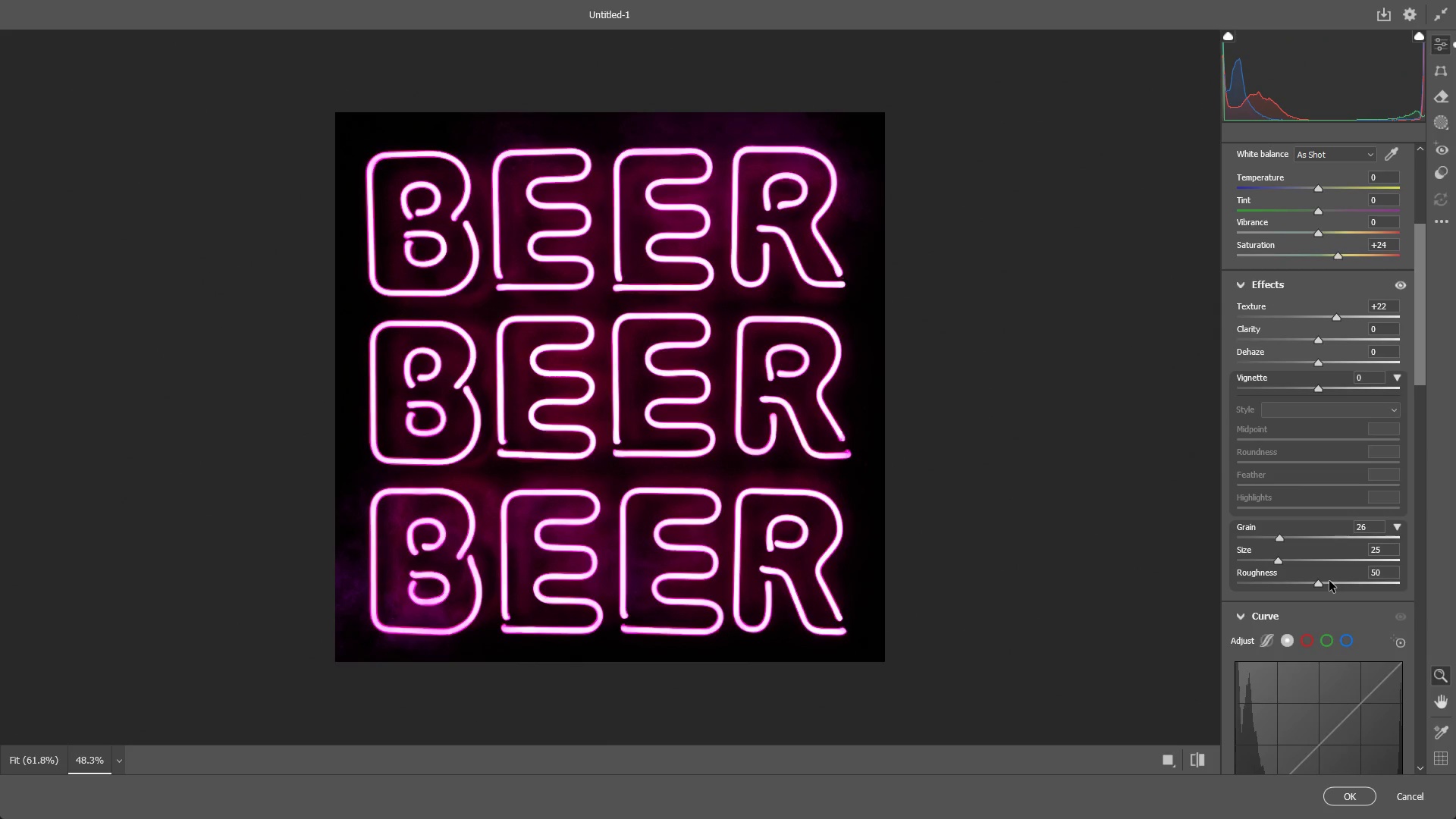 
left_click_drag(start_coordinate=[1320, 582], to_coordinate=[1272, 583])
 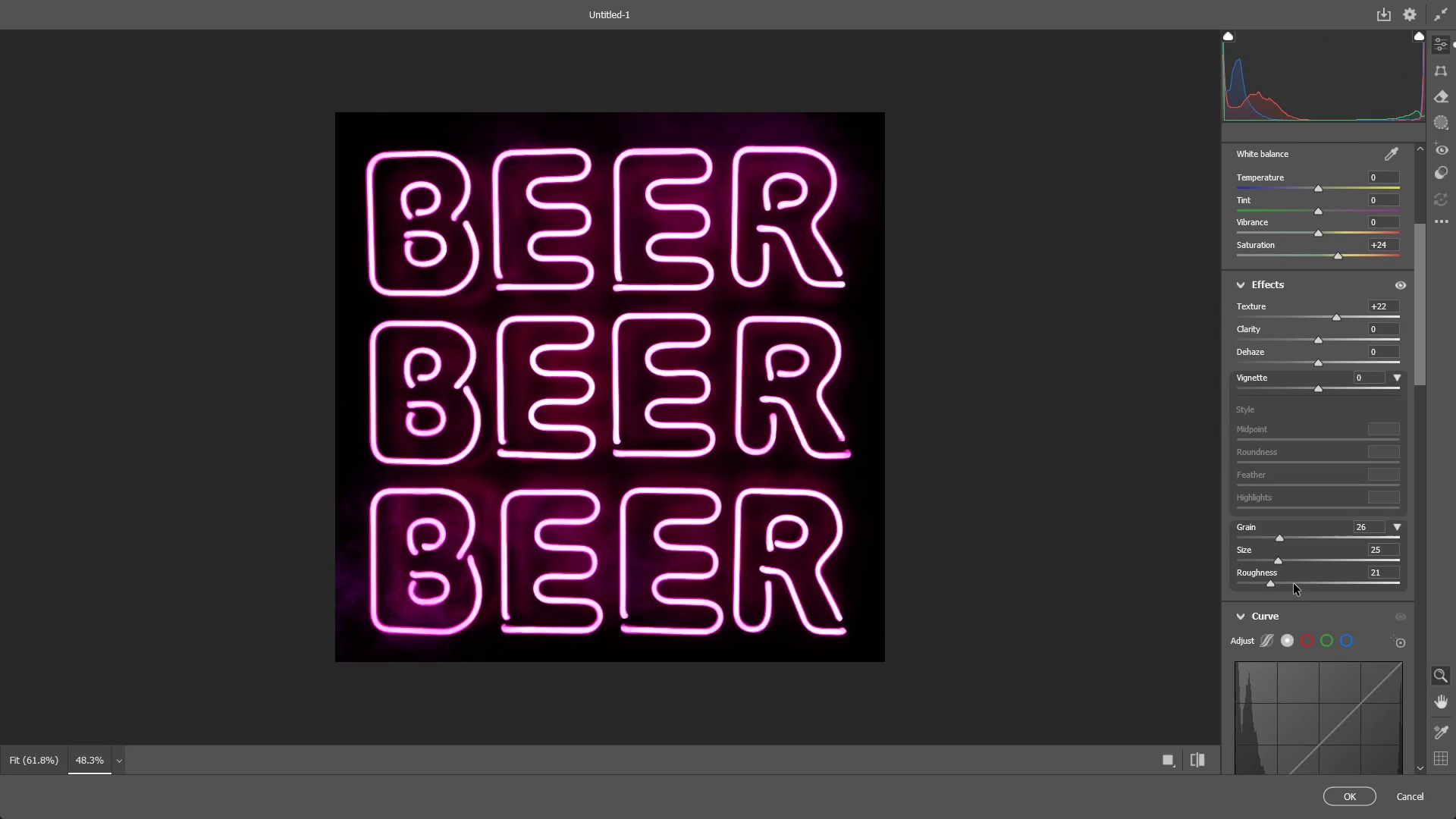 
key(Control+ControlLeft)
 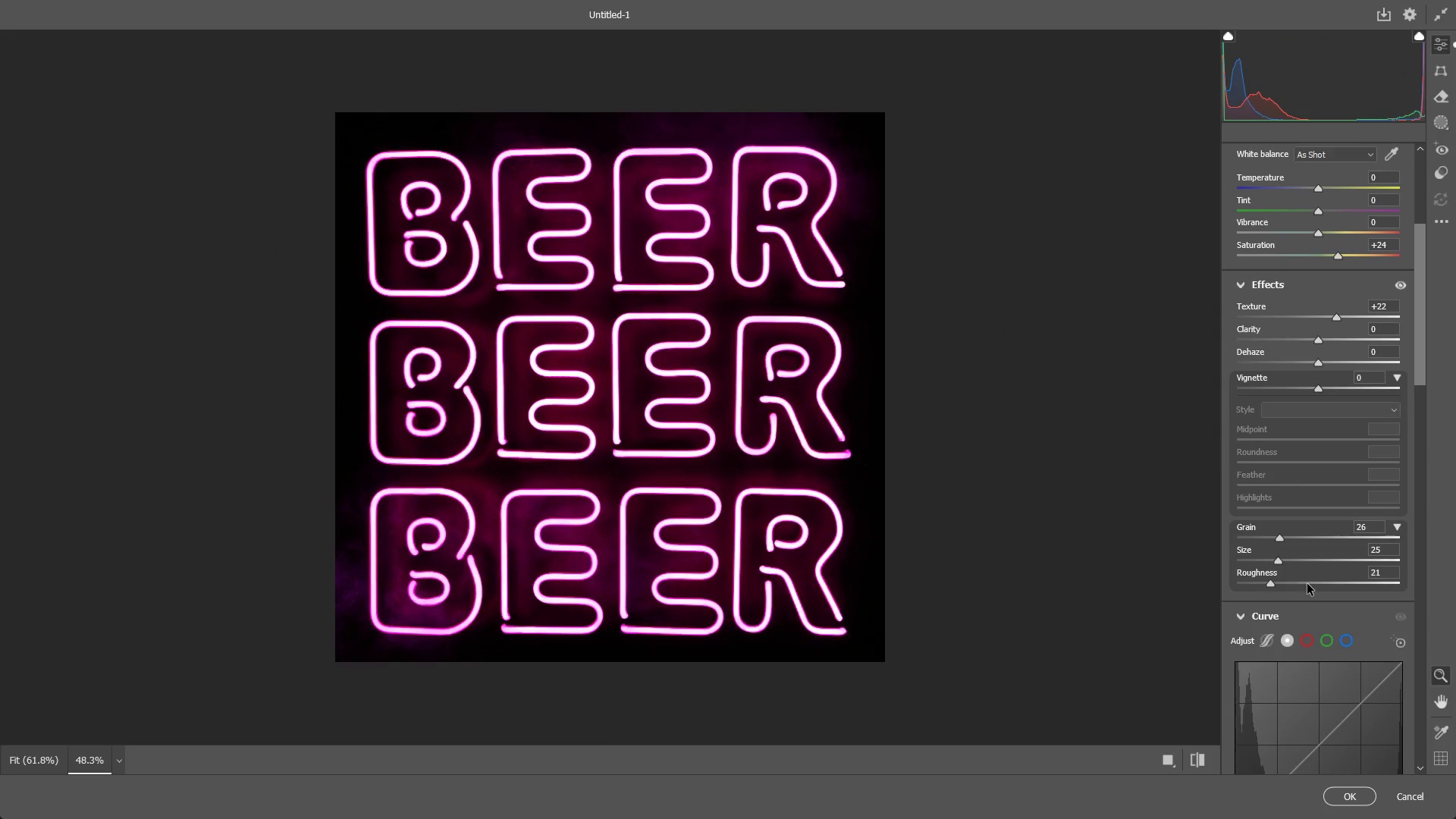 
key(Control+Z)
 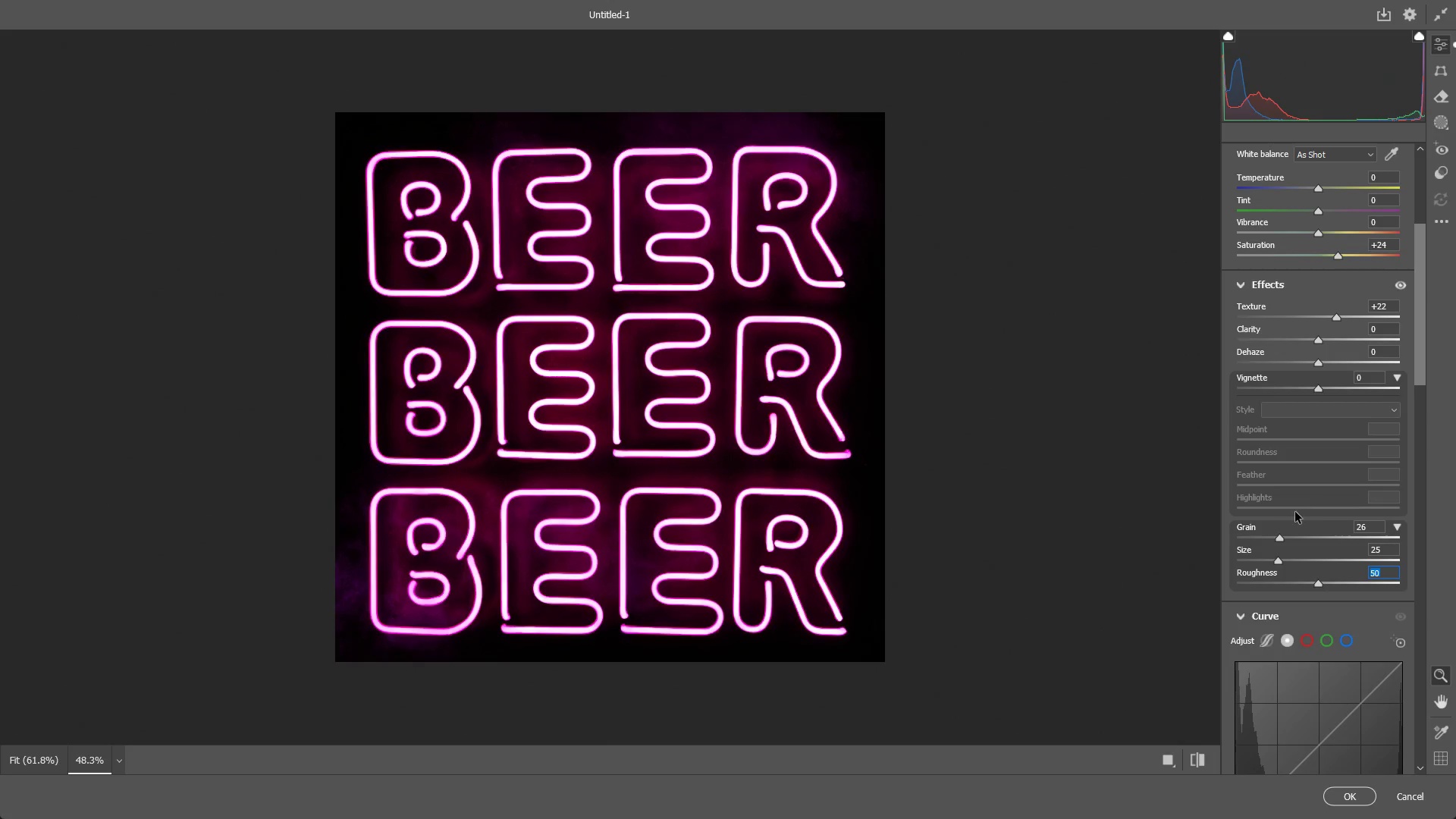 
left_click_drag(start_coordinate=[690, 395], to_coordinate=[744, 375])
 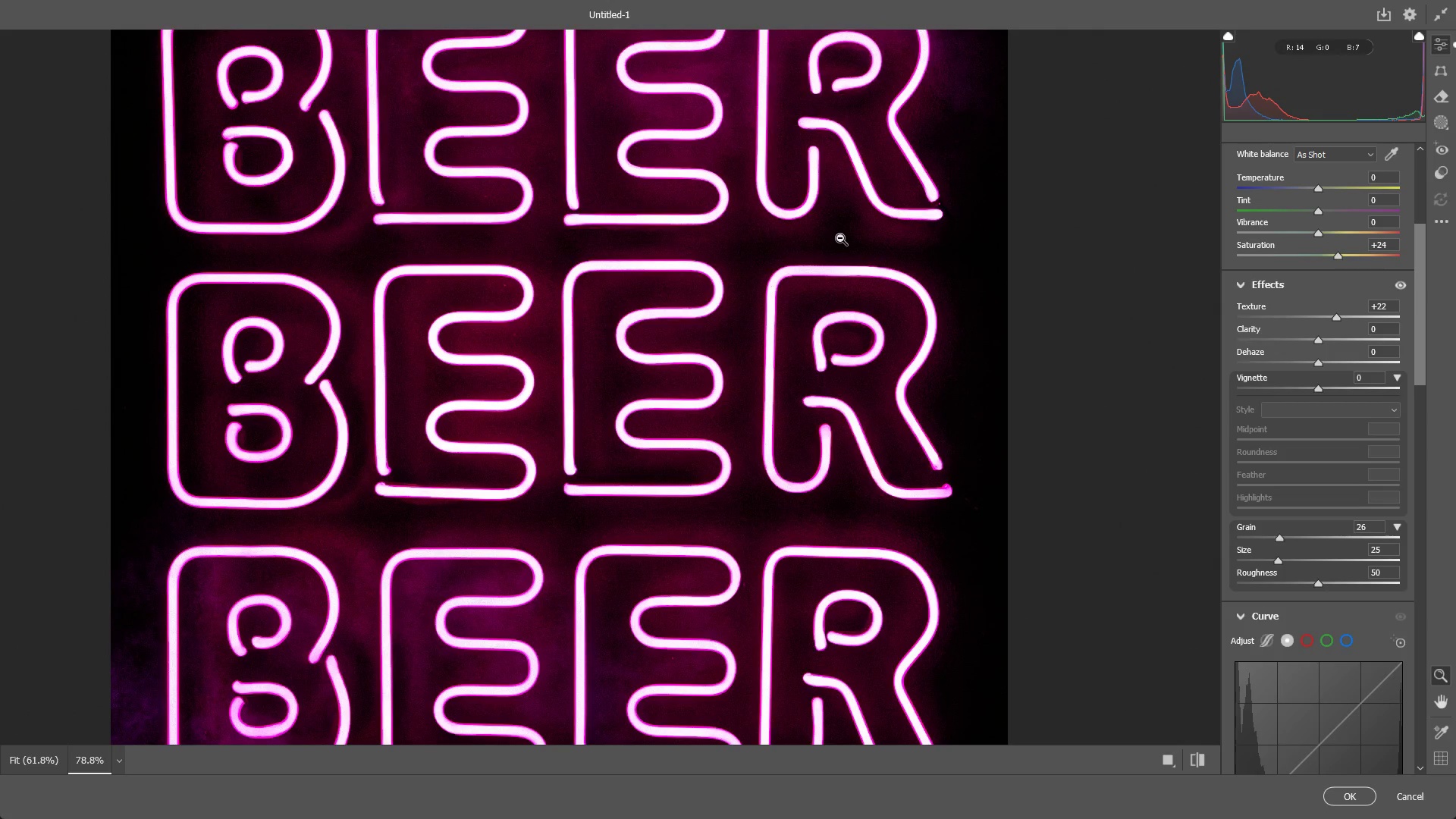 
wait(8.36)
 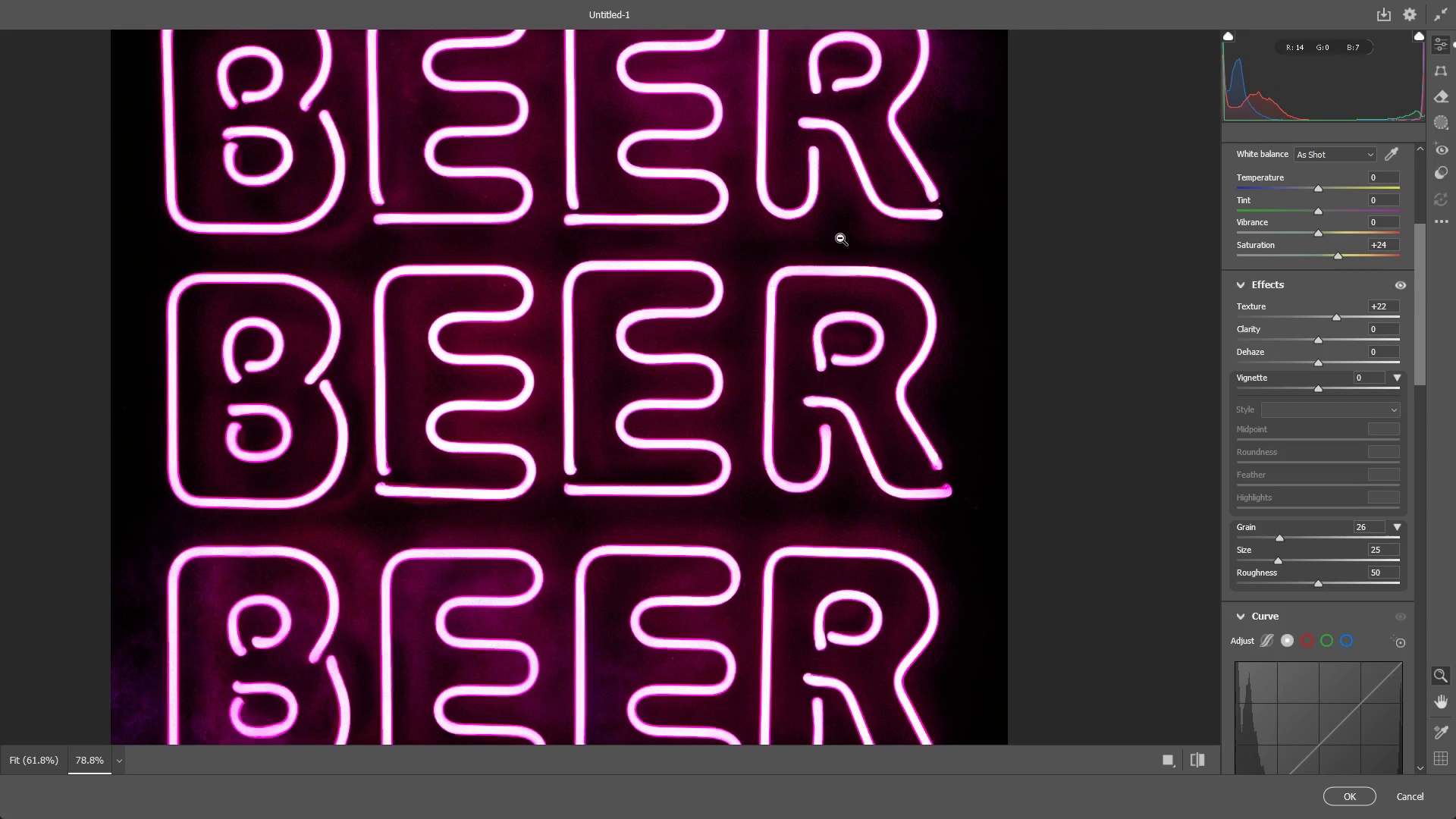 
left_click_drag(start_coordinate=[657, 563], to_coordinate=[635, 570])
 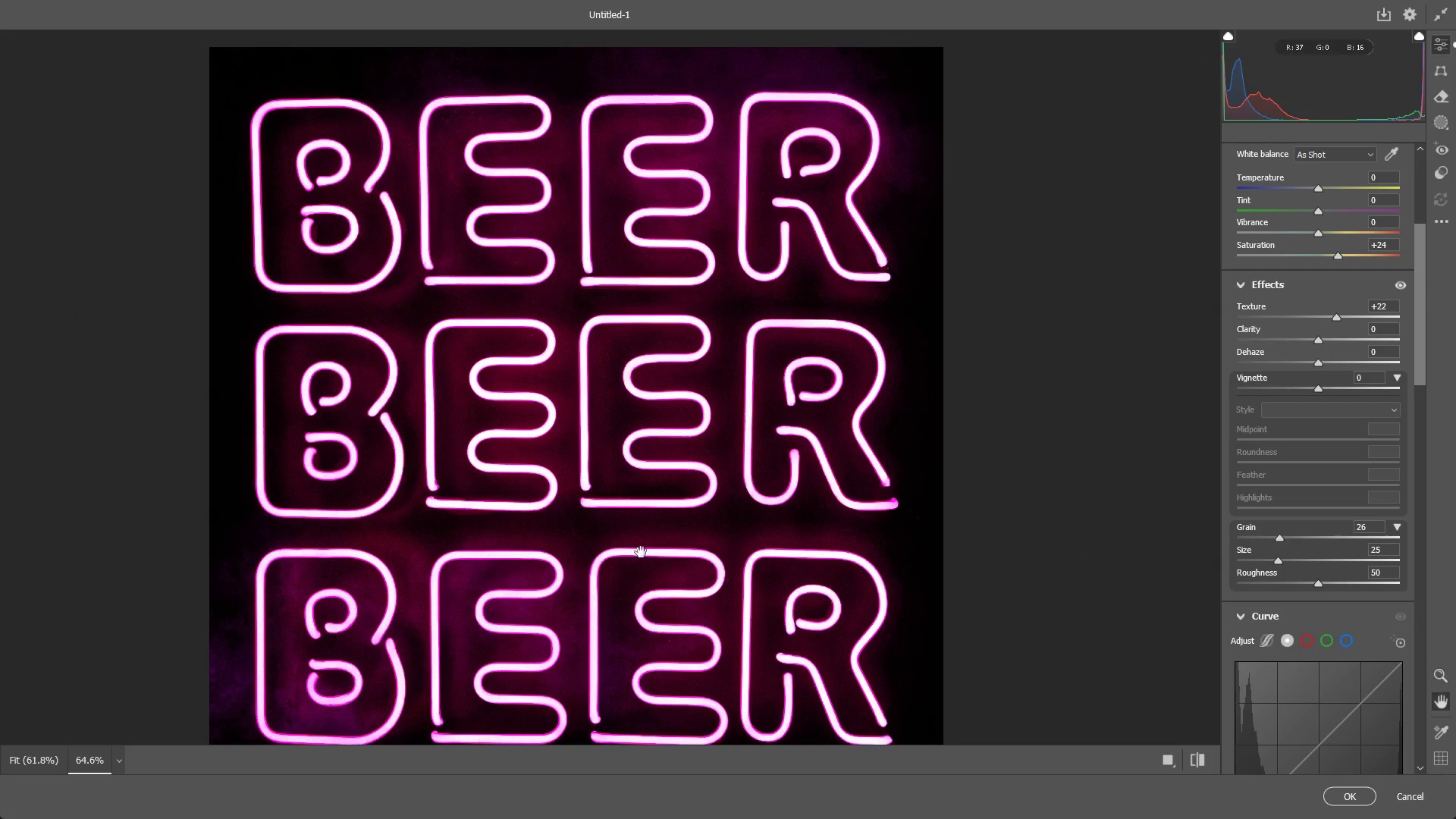 
hold_key(key=Space, duration=0.69)
 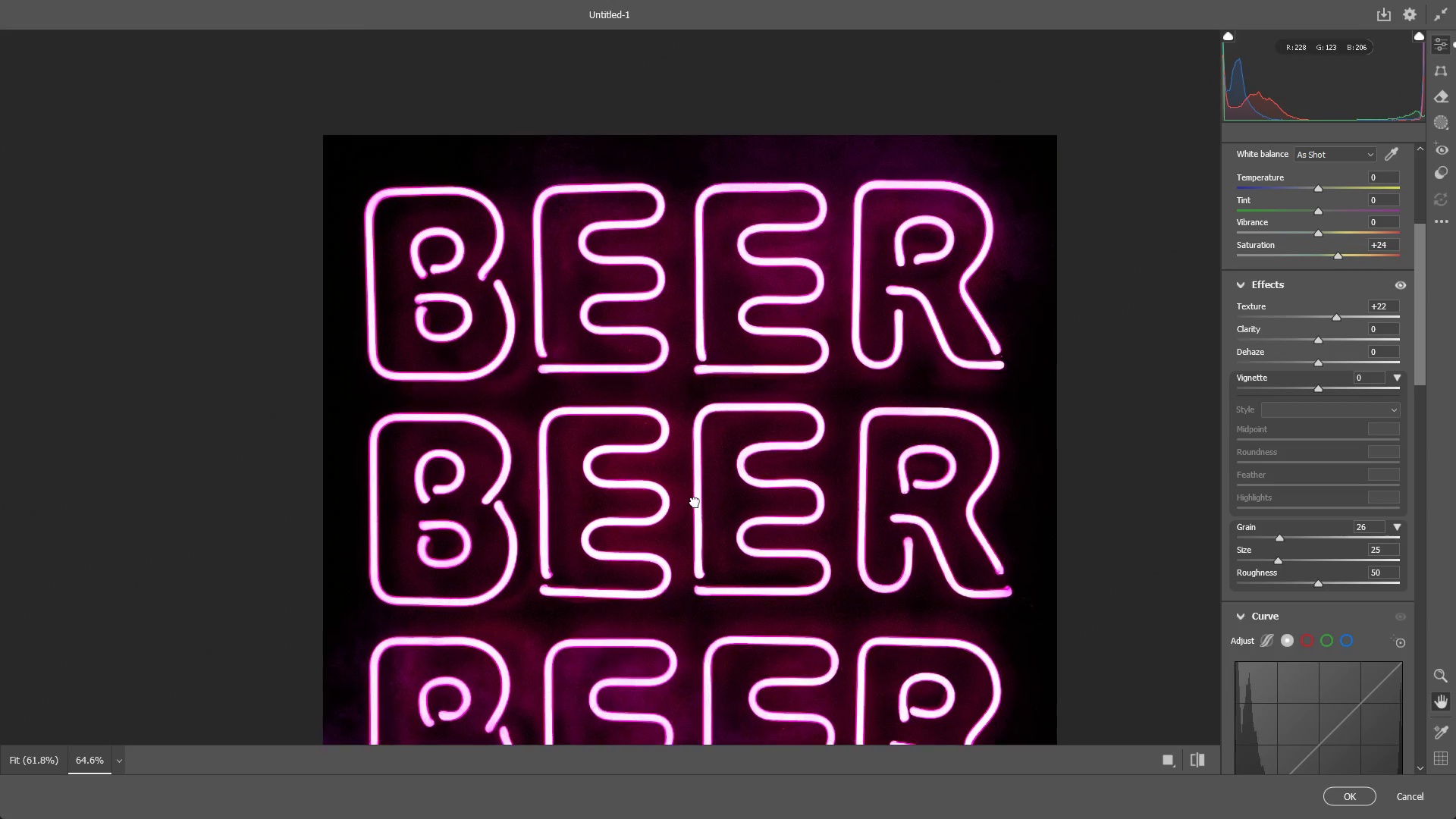 
left_click_drag(start_coordinate=[635, 538], to_coordinate=[645, 585])
 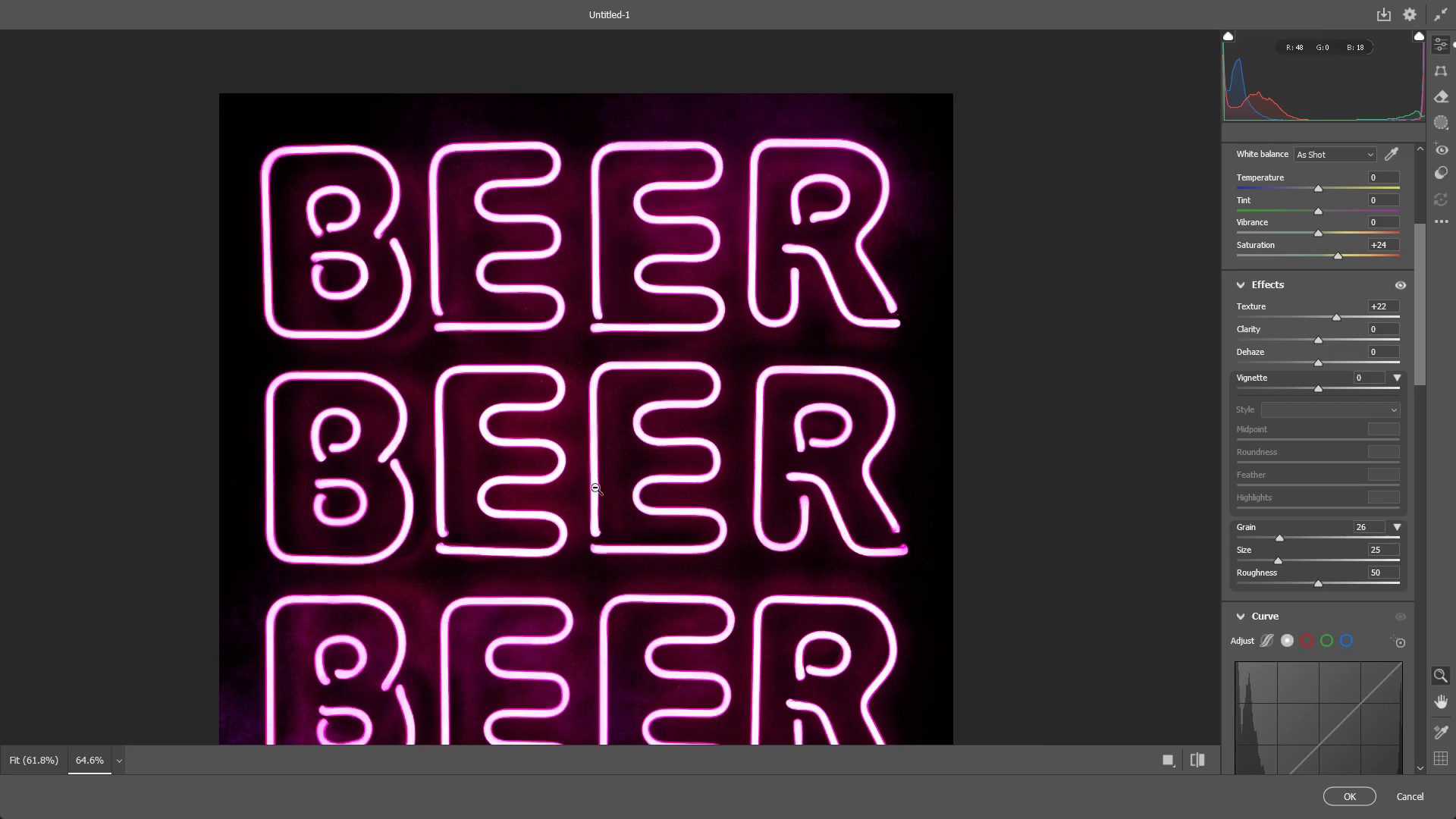 
hold_key(key=Space, duration=0.56)
 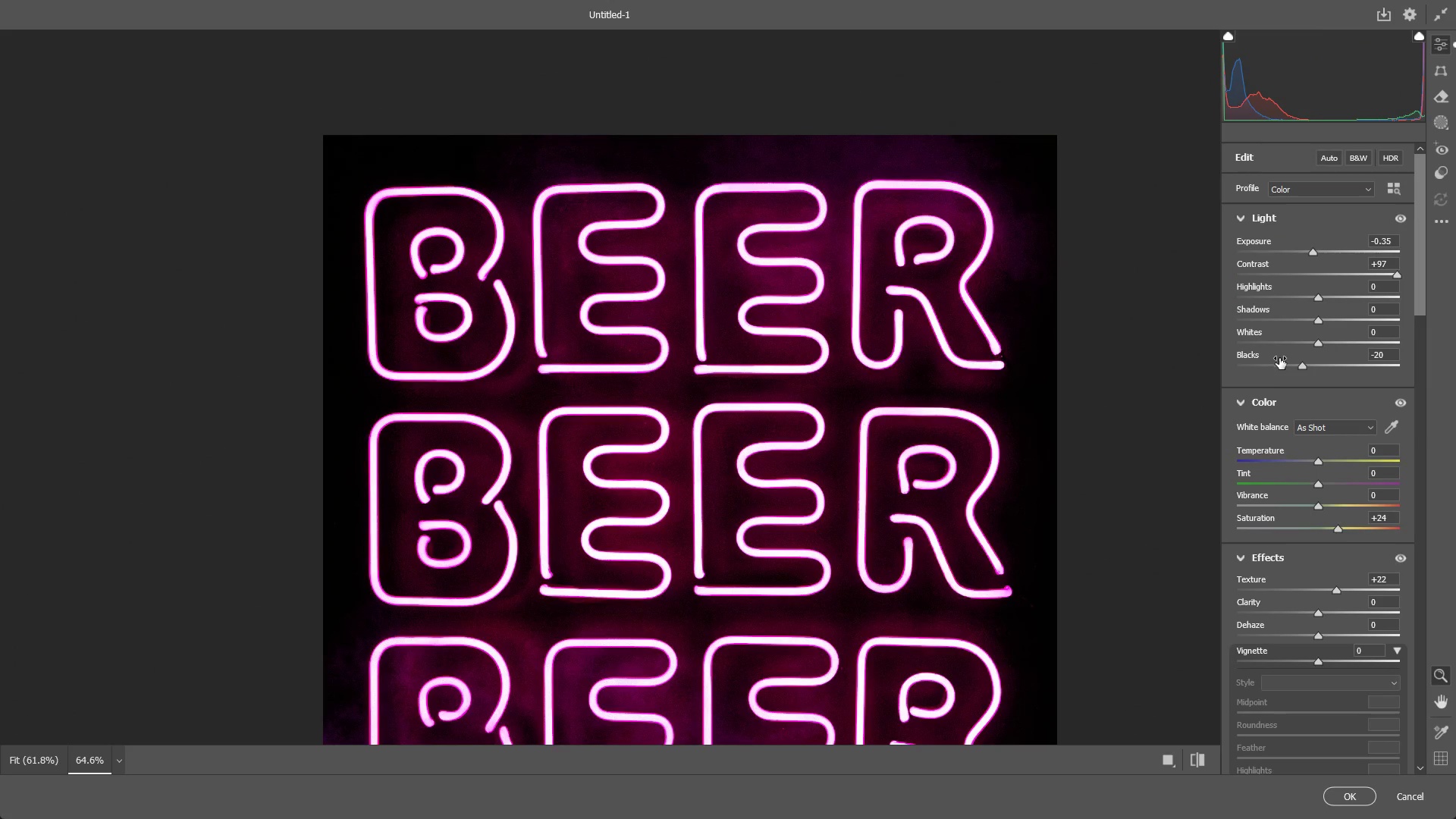 
left_click_drag(start_coordinate=[591, 460], to_coordinate=[695, 502])
 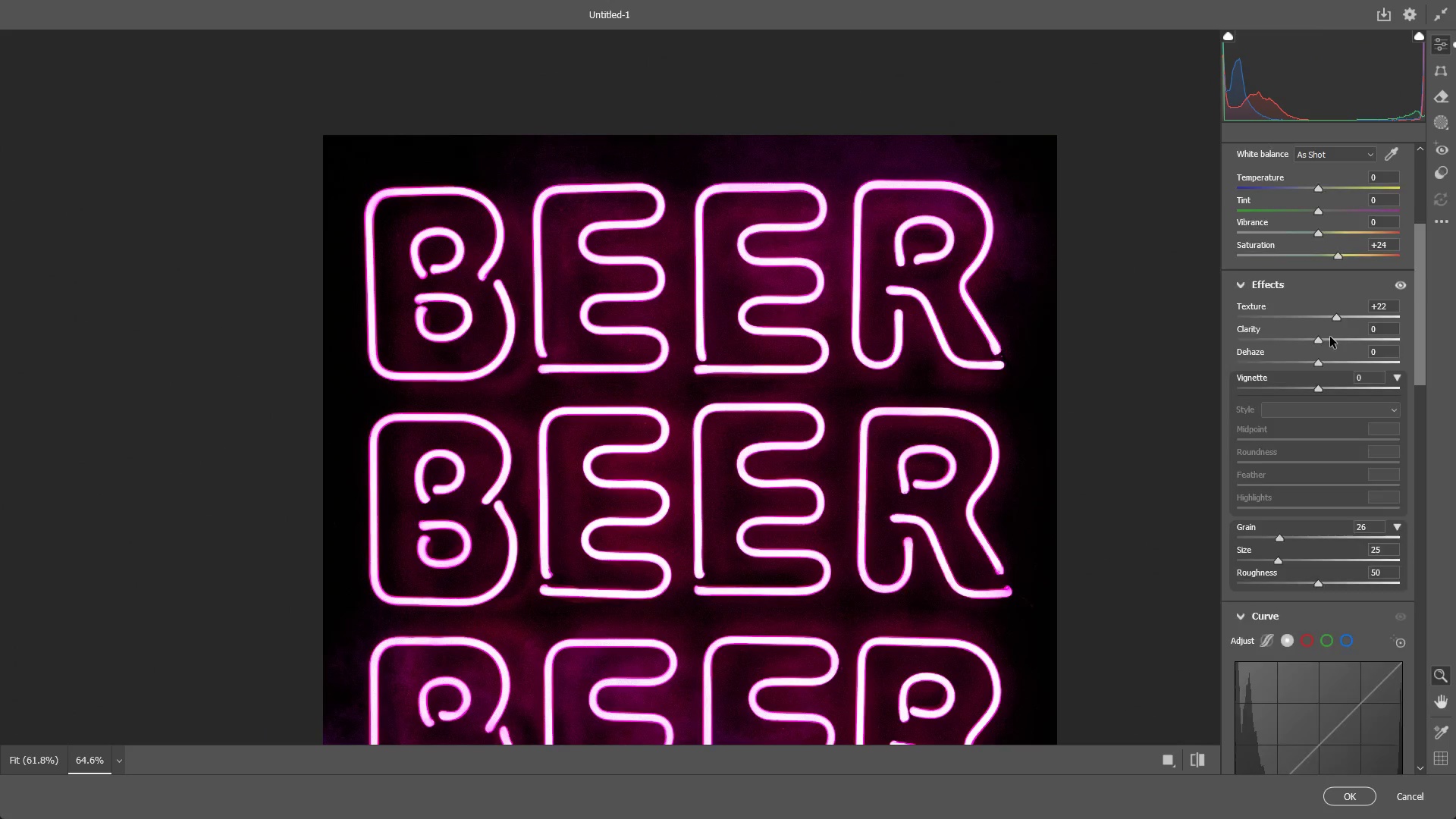 
scroll: coordinate [1311, 330], scroll_direction: up, amount: 12.0
 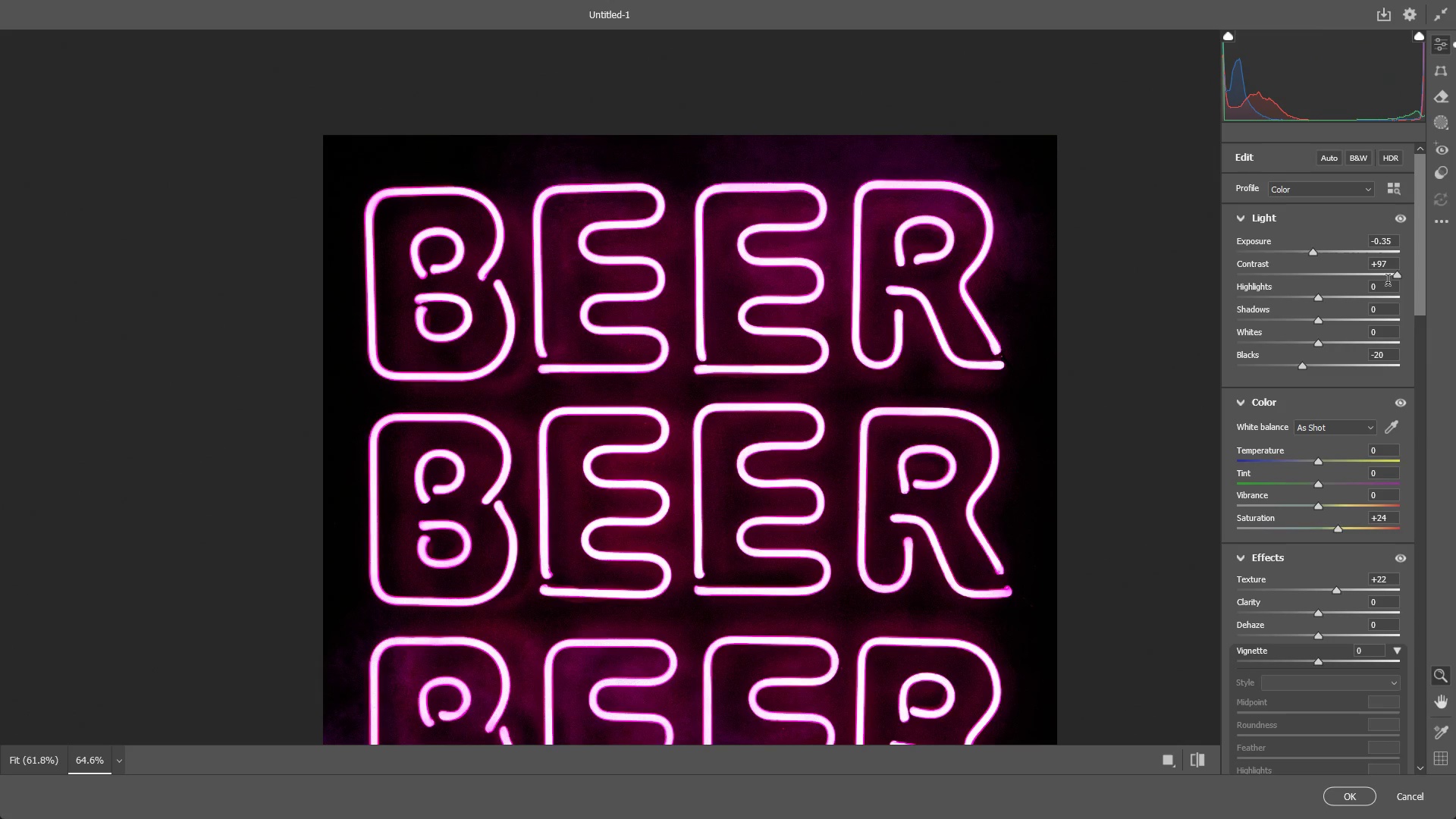 
left_click_drag(start_coordinate=[1395, 281], to_coordinate=[1329, 285])
 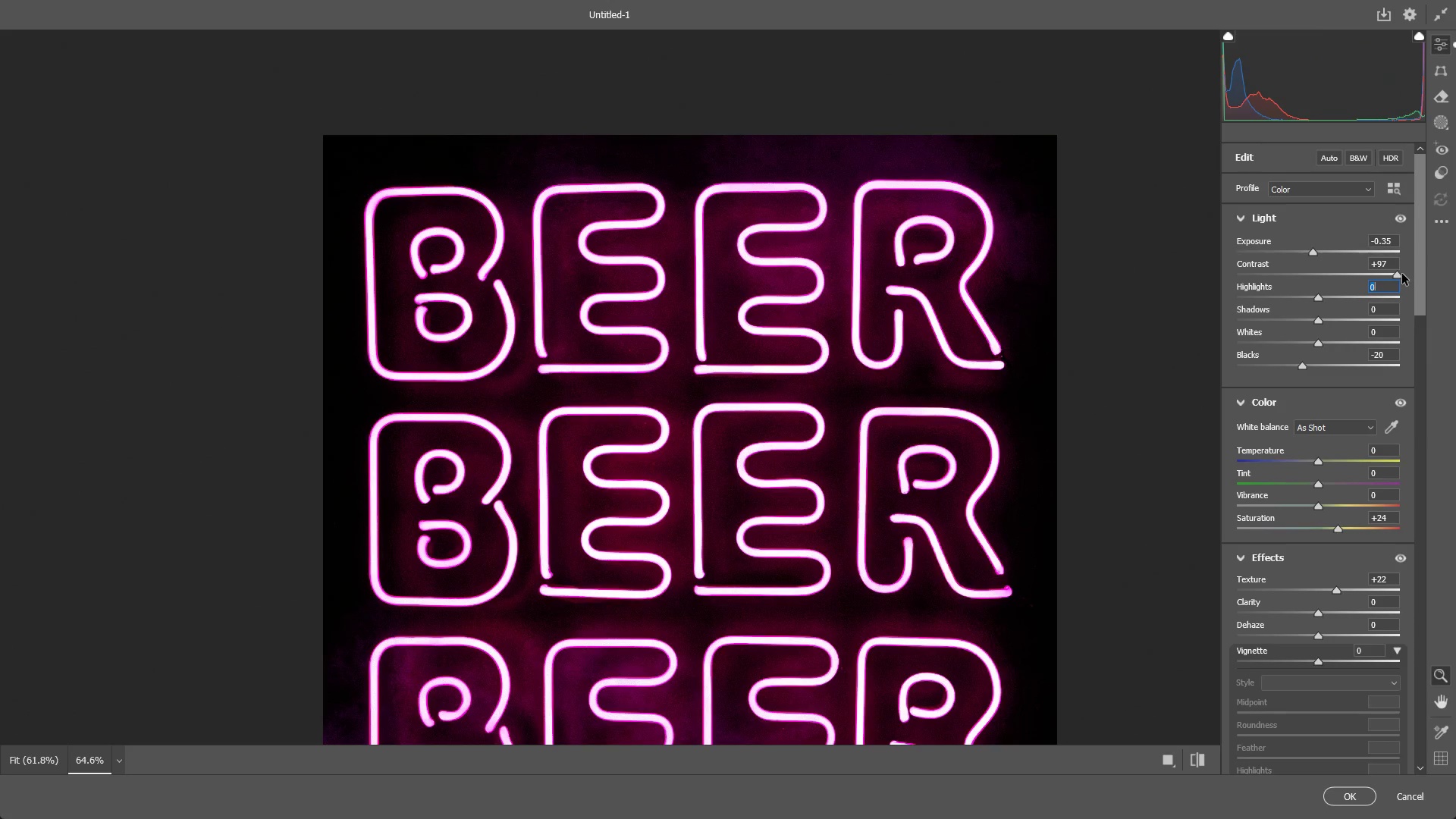 
left_click_drag(start_coordinate=[1402, 274], to_coordinate=[1214, 326])
 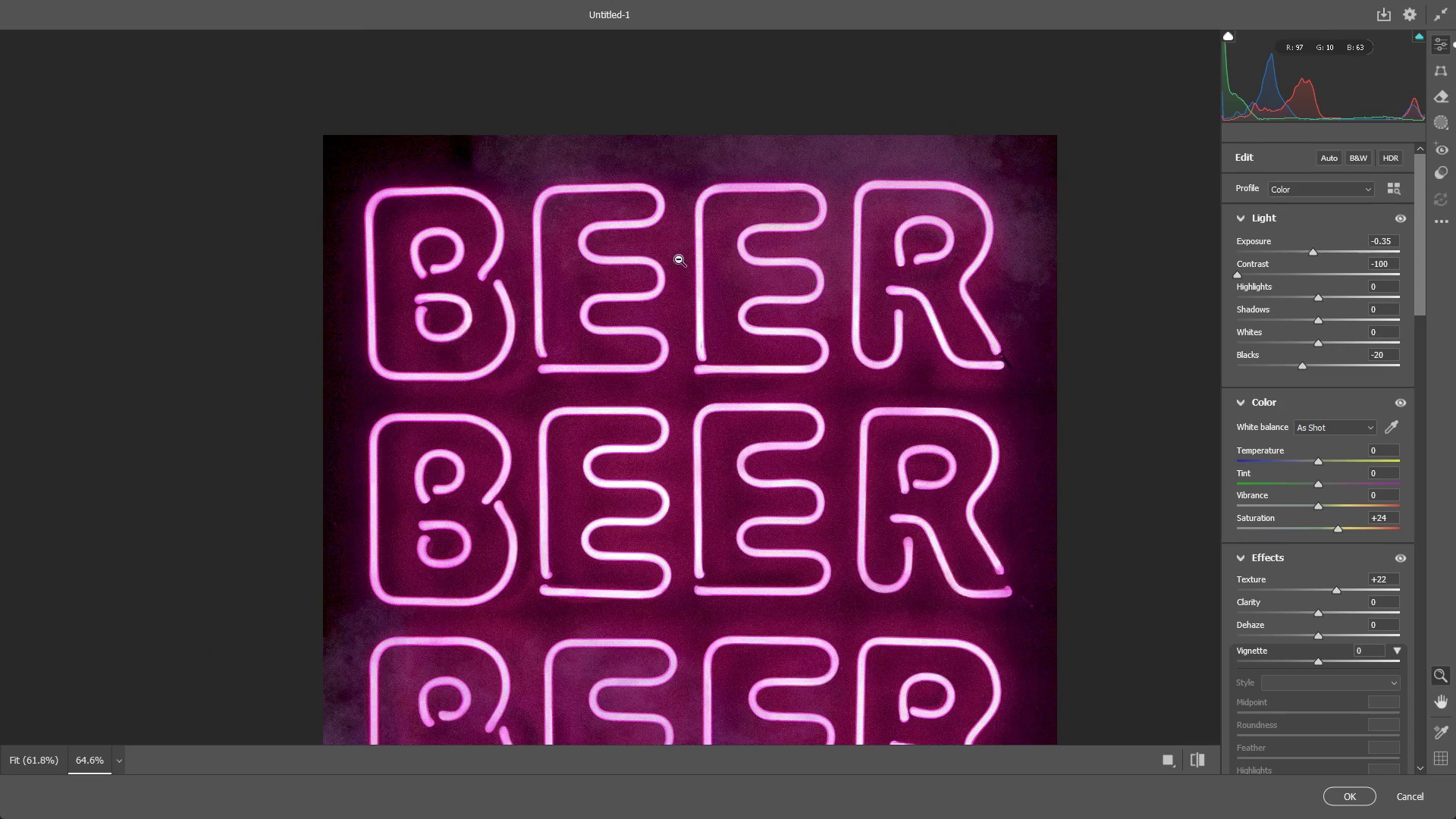 
left_click_drag(start_coordinate=[679, 259], to_coordinate=[755, 237])
 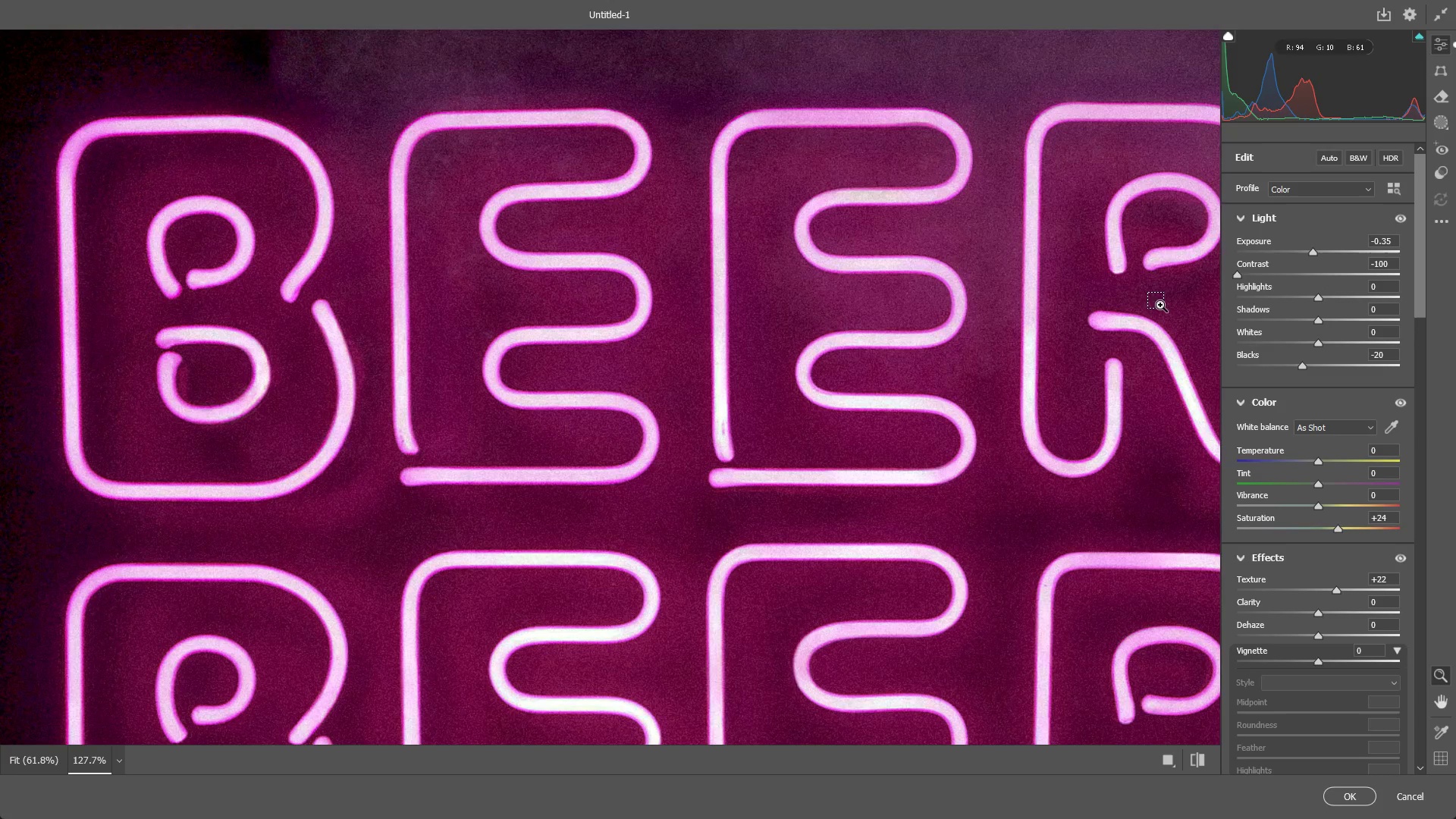 
key(Control+ControlLeft)
 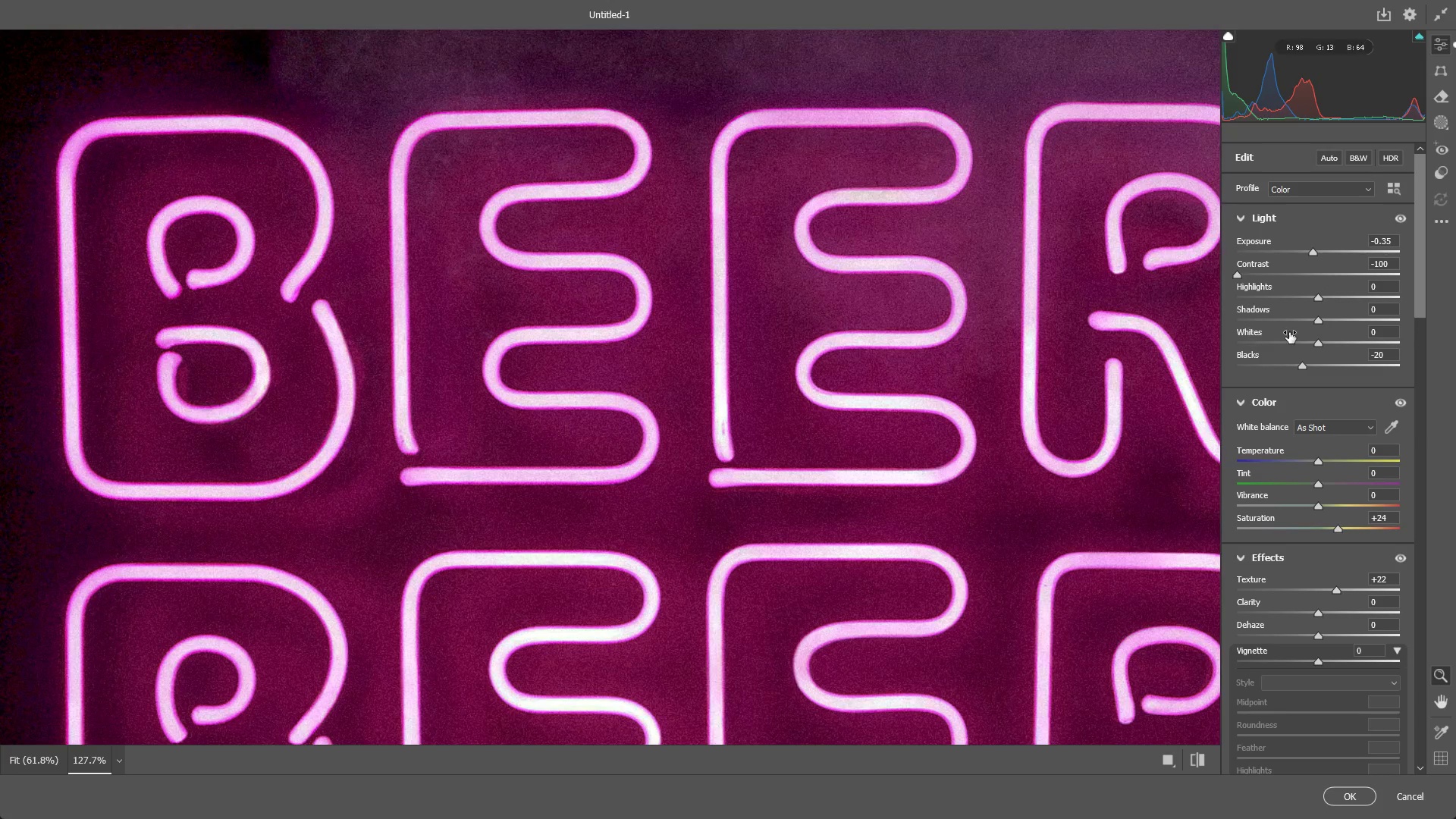 
key(Control+Z)
 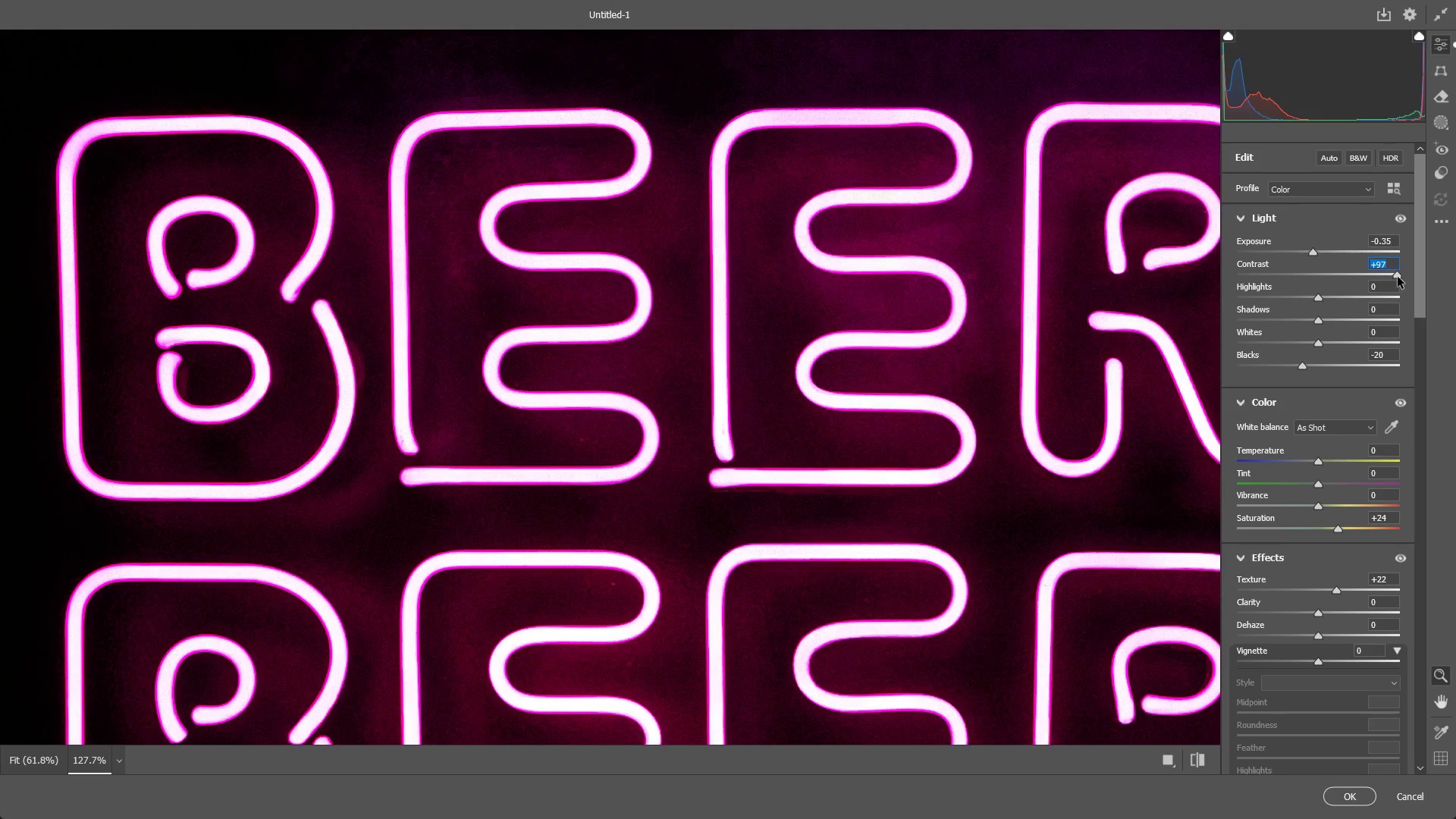 
left_click_drag(start_coordinate=[1398, 275], to_coordinate=[1363, 257])
 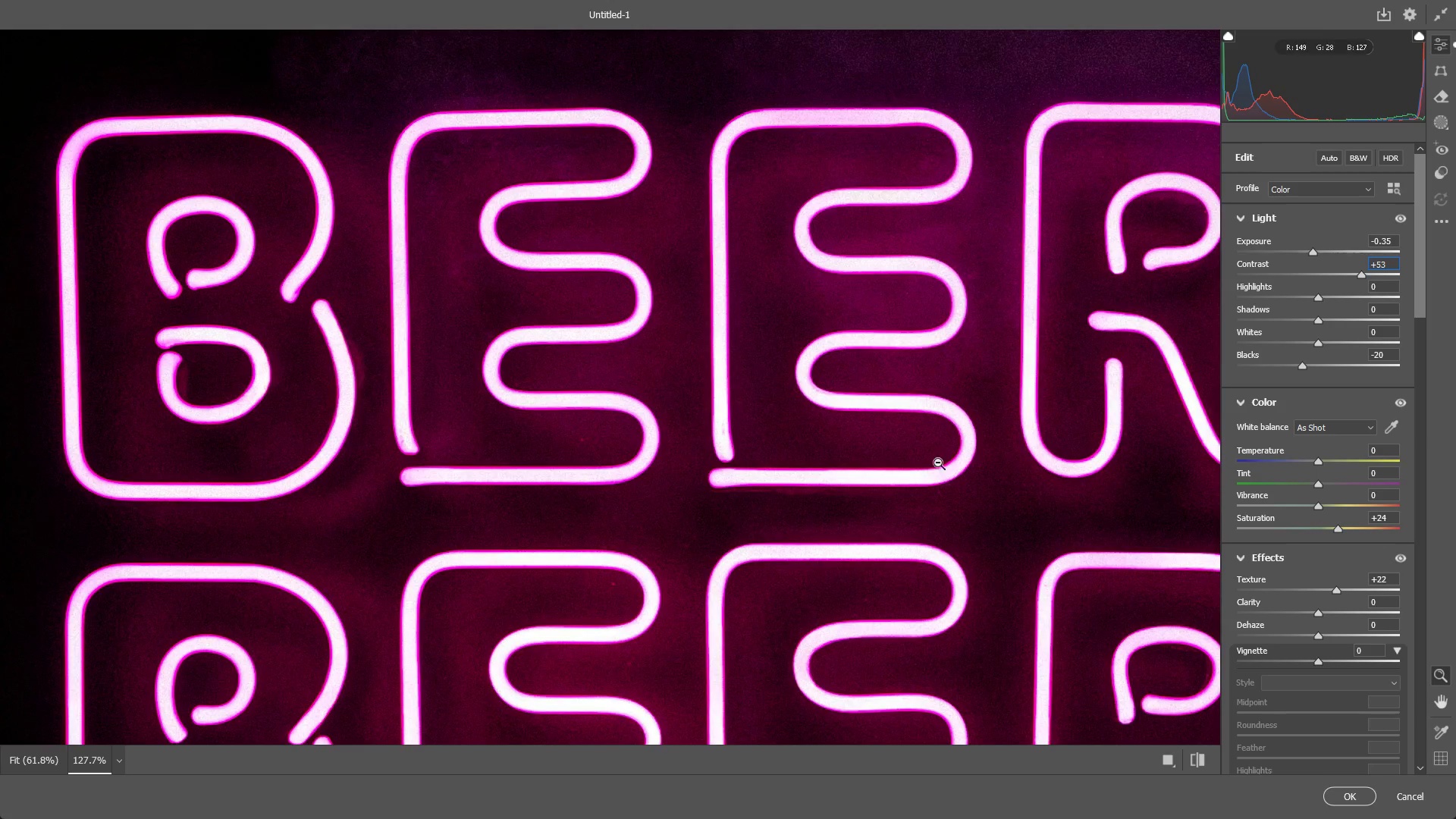 
left_click_drag(start_coordinate=[893, 532], to_coordinate=[823, 517])
 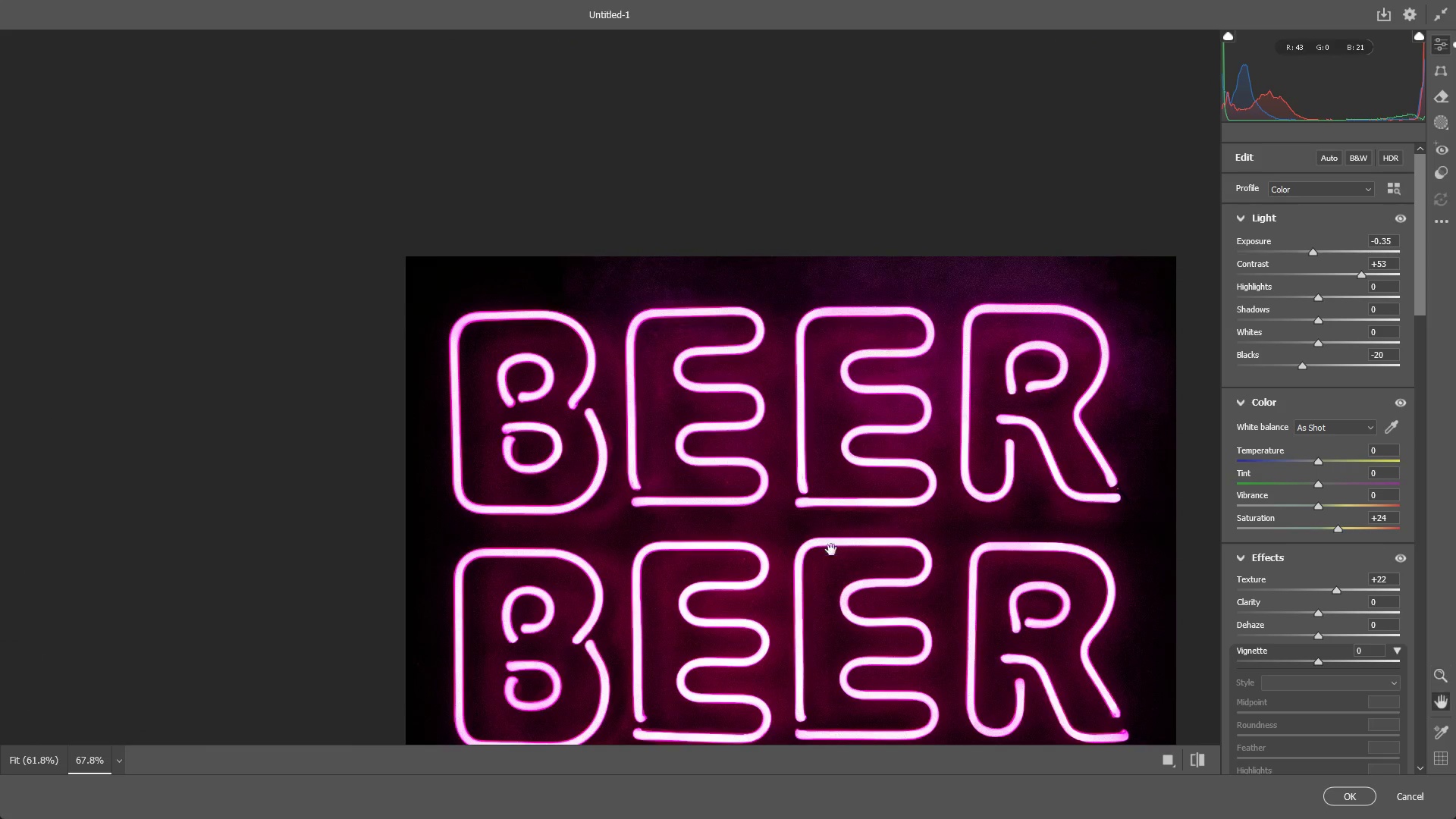 
hold_key(key=Space, duration=0.62)
 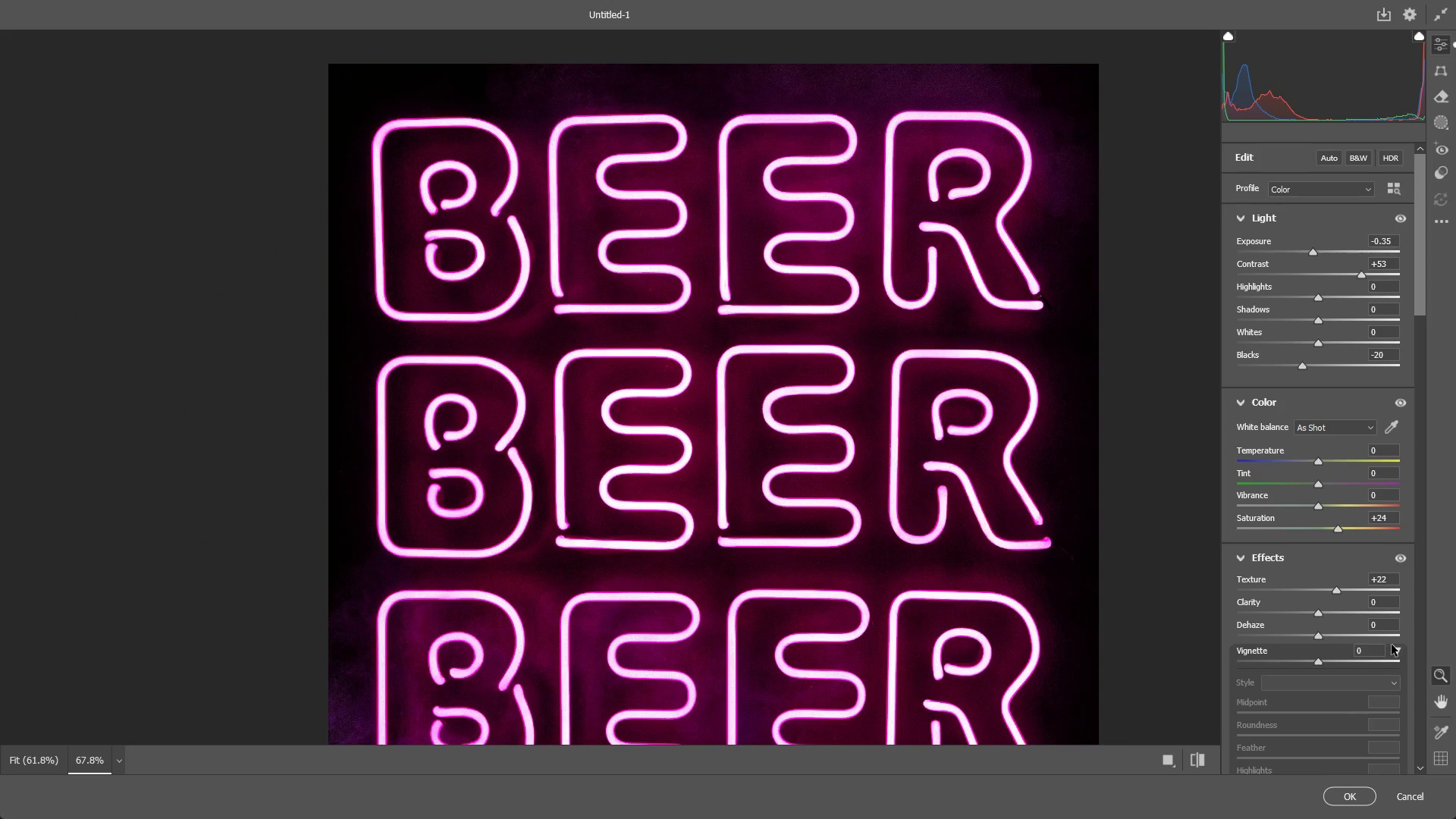 
left_click_drag(start_coordinate=[831, 551], to_coordinate=[754, 358])
 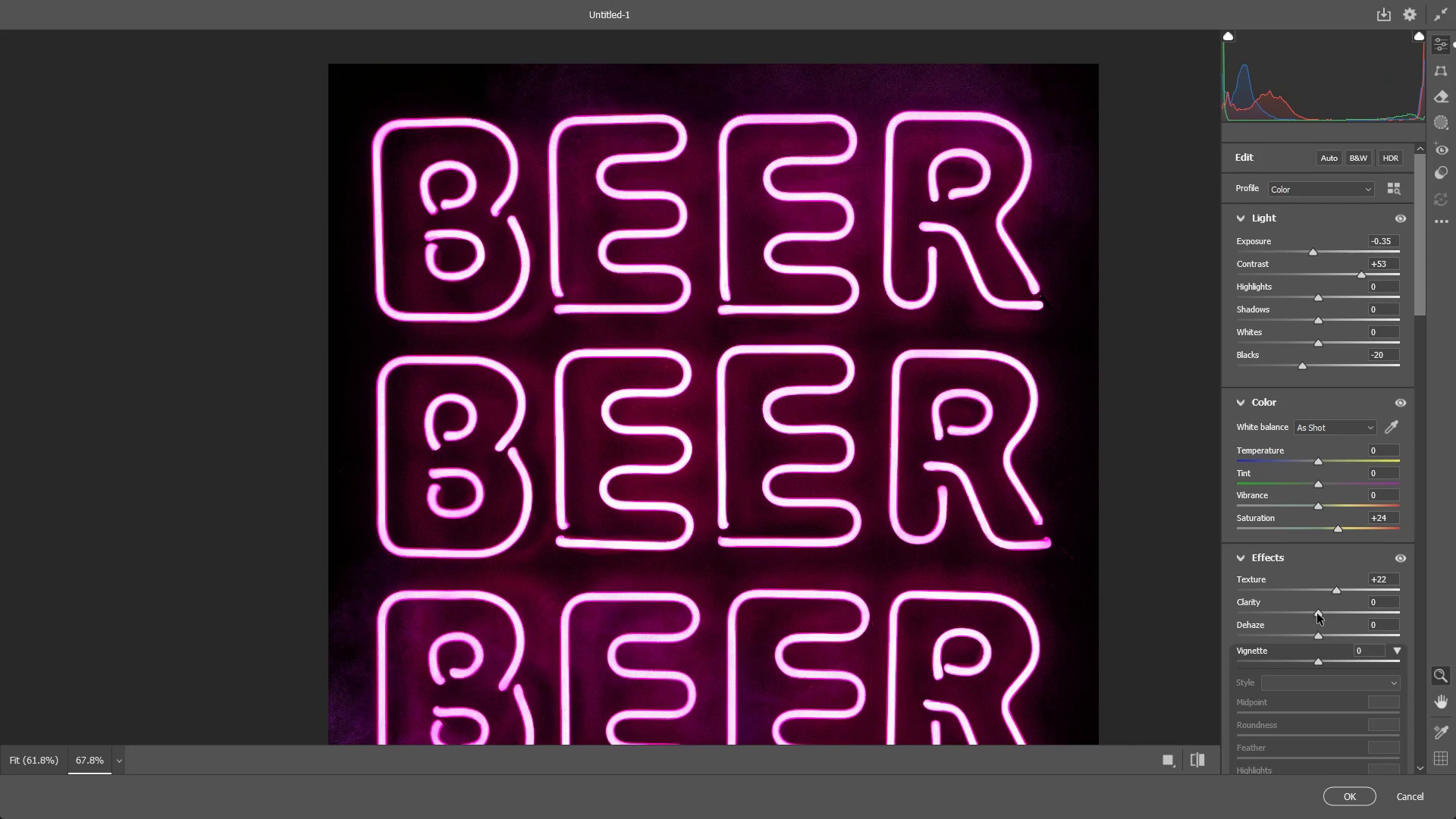 
left_click_drag(start_coordinate=[1322, 614], to_coordinate=[1307, 616])
 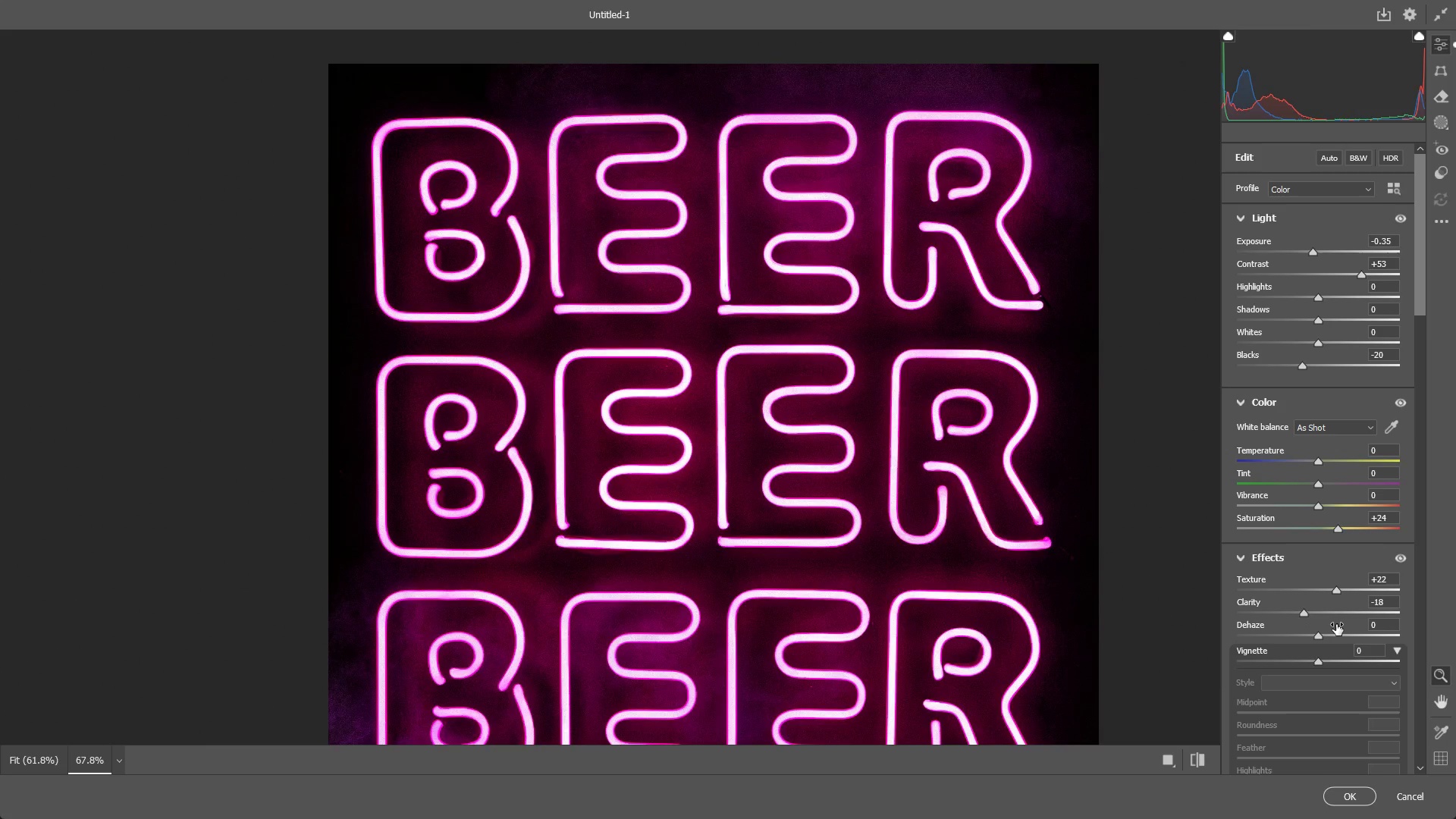 
key(Control+ControlLeft)
 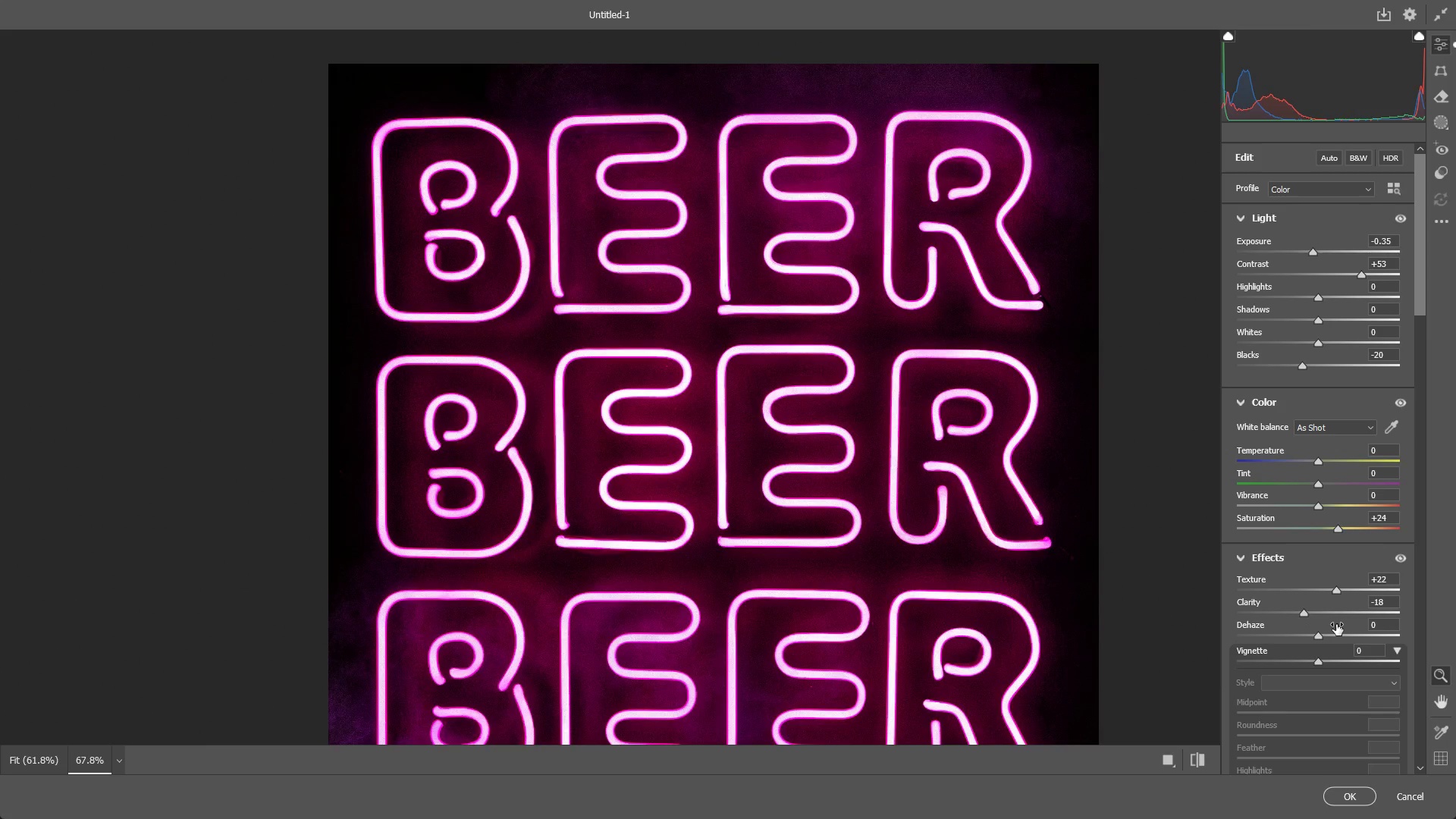 
key(Control+Z)
 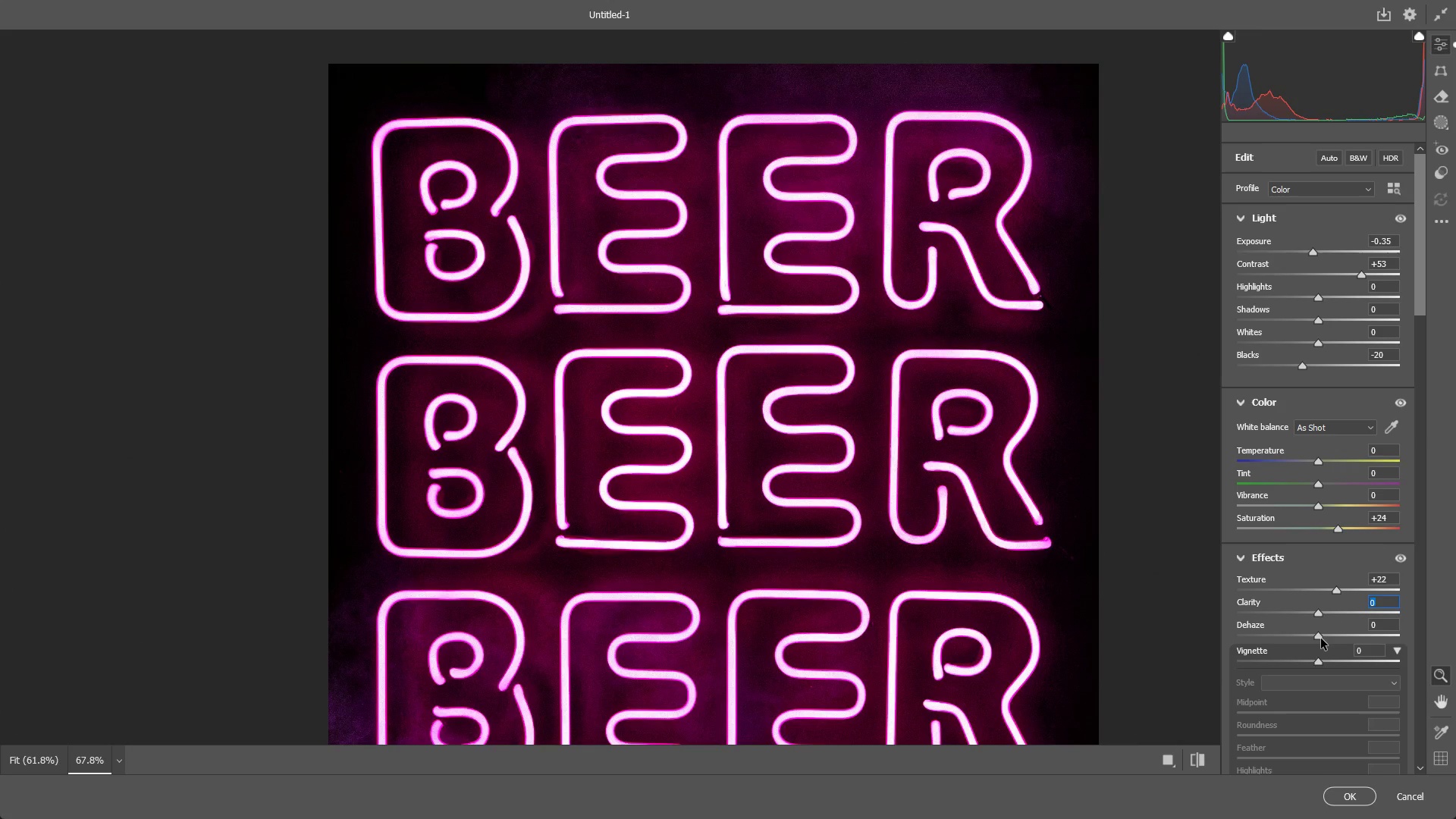 
left_click_drag(start_coordinate=[1321, 639], to_coordinate=[1428, 617])
 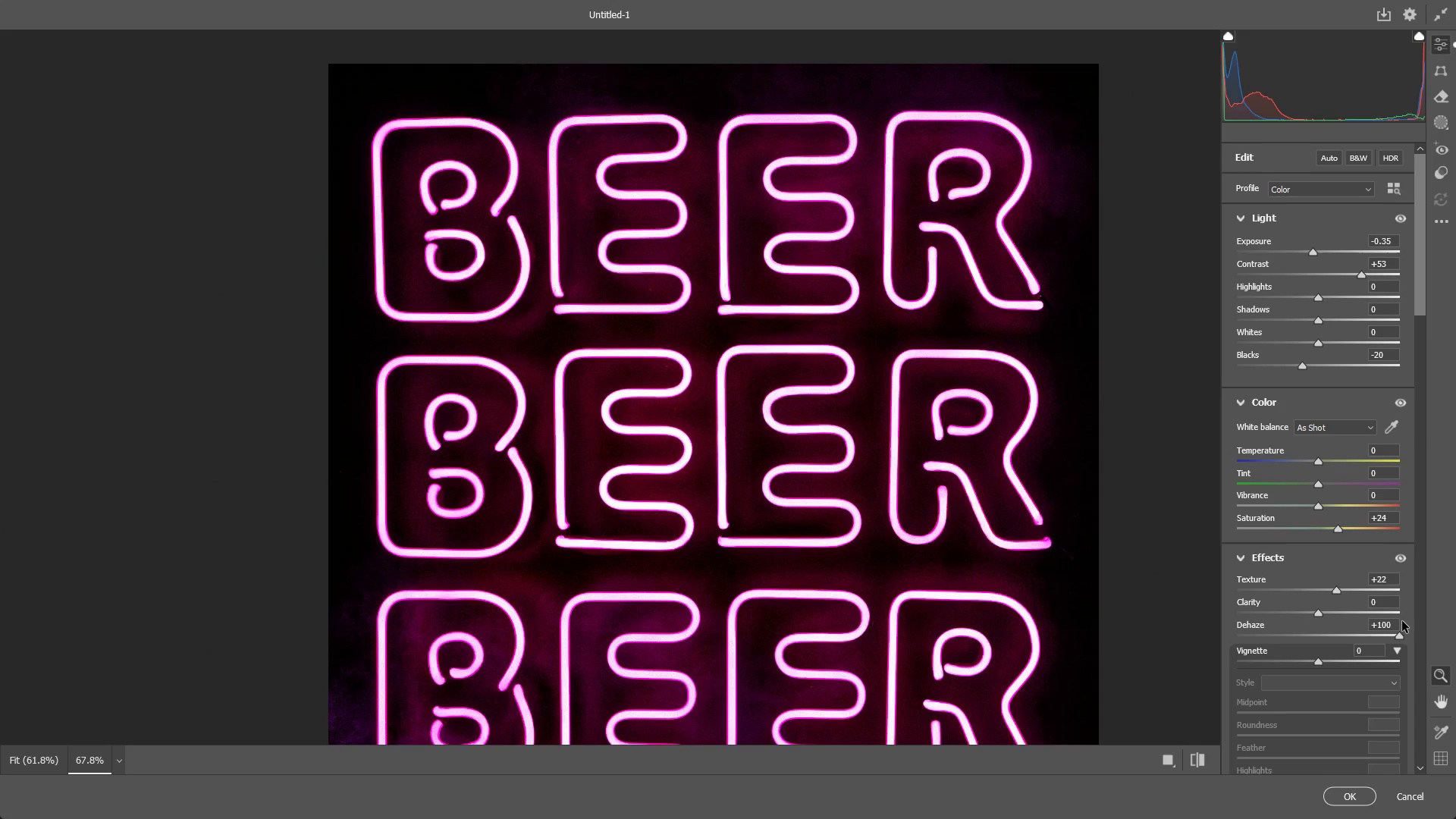 
key(Control+ControlLeft)
 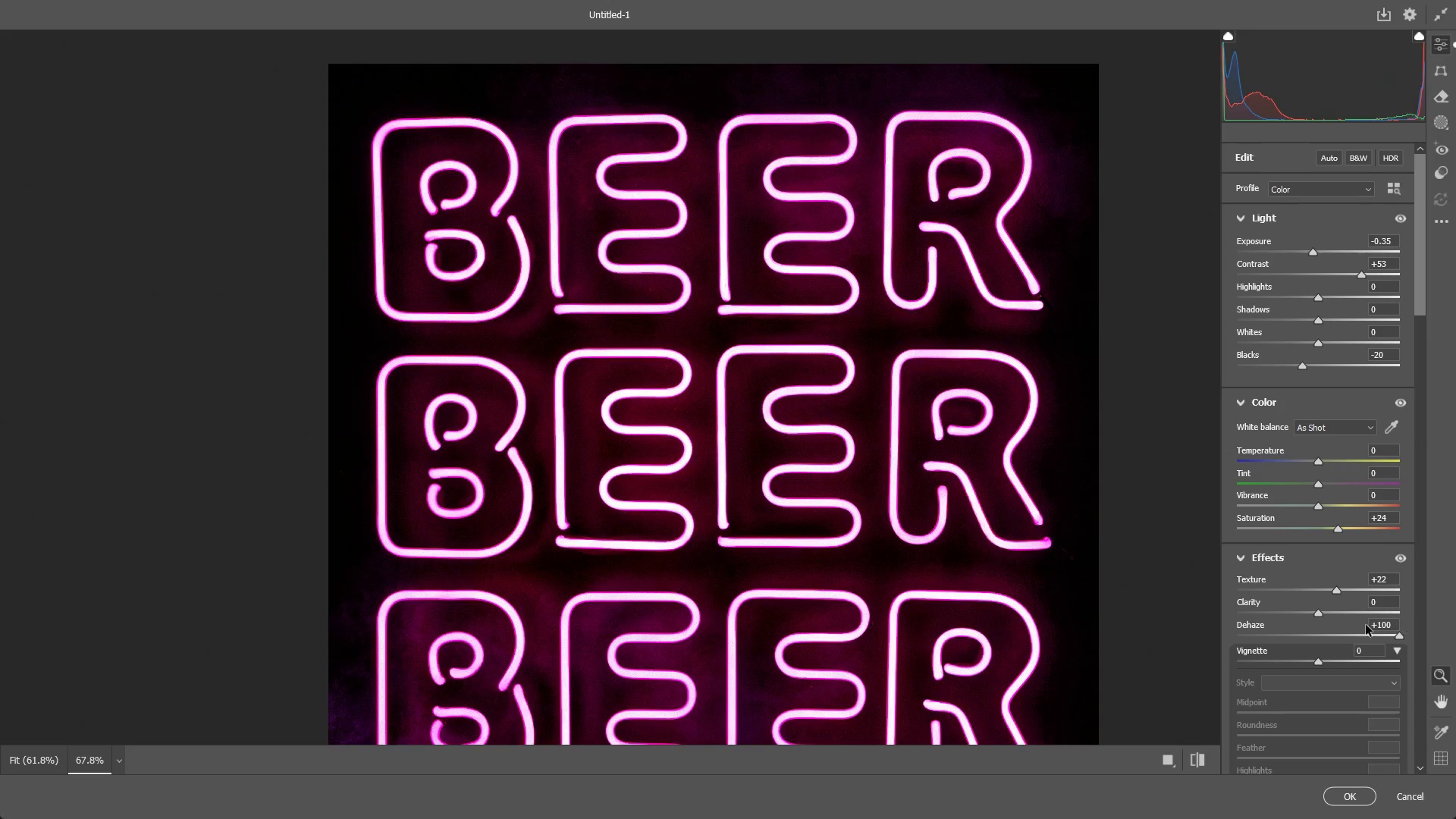 
key(Control+Z)
 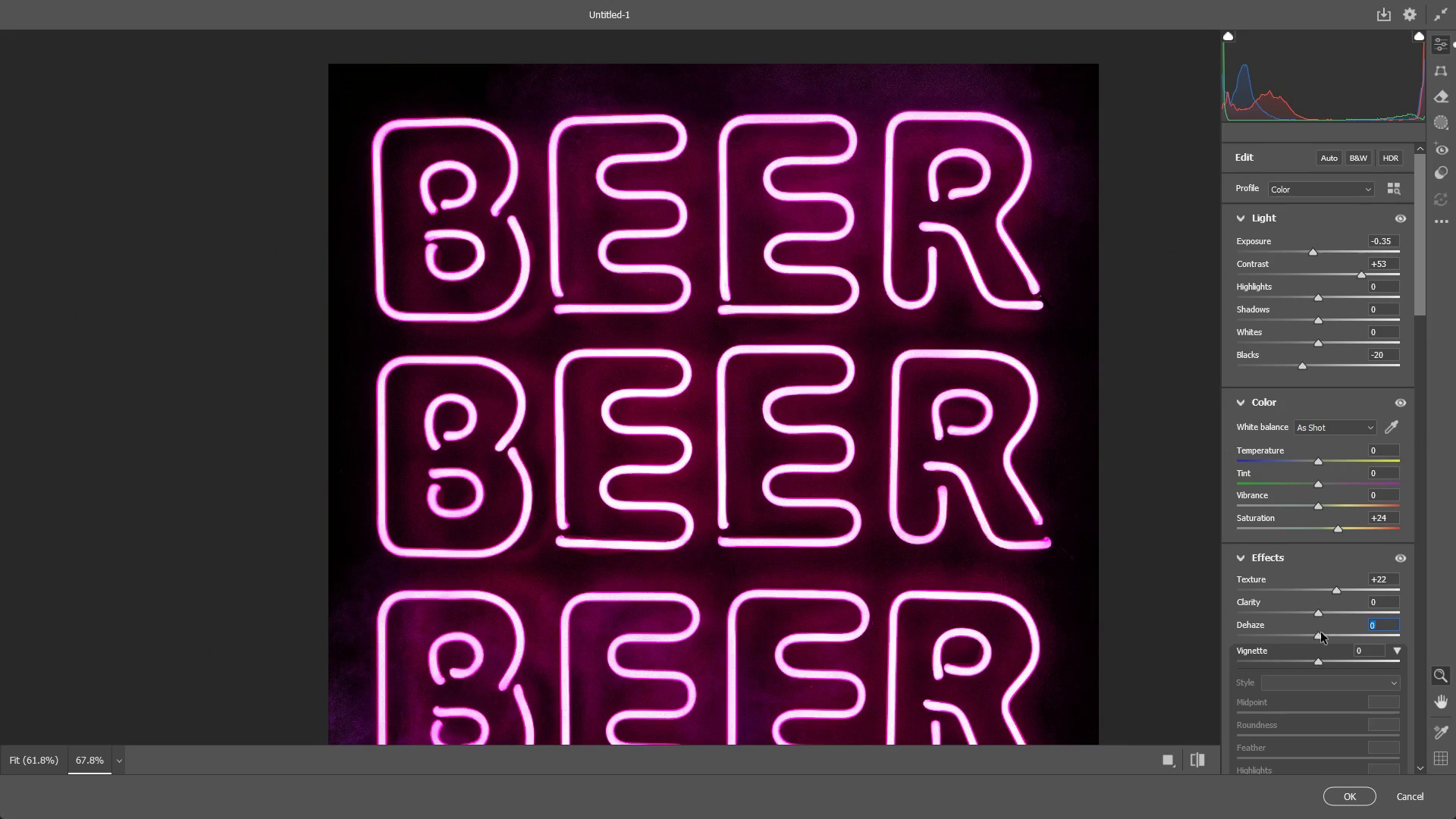 
left_click_drag(start_coordinate=[1321, 633], to_coordinate=[1332, 635])
 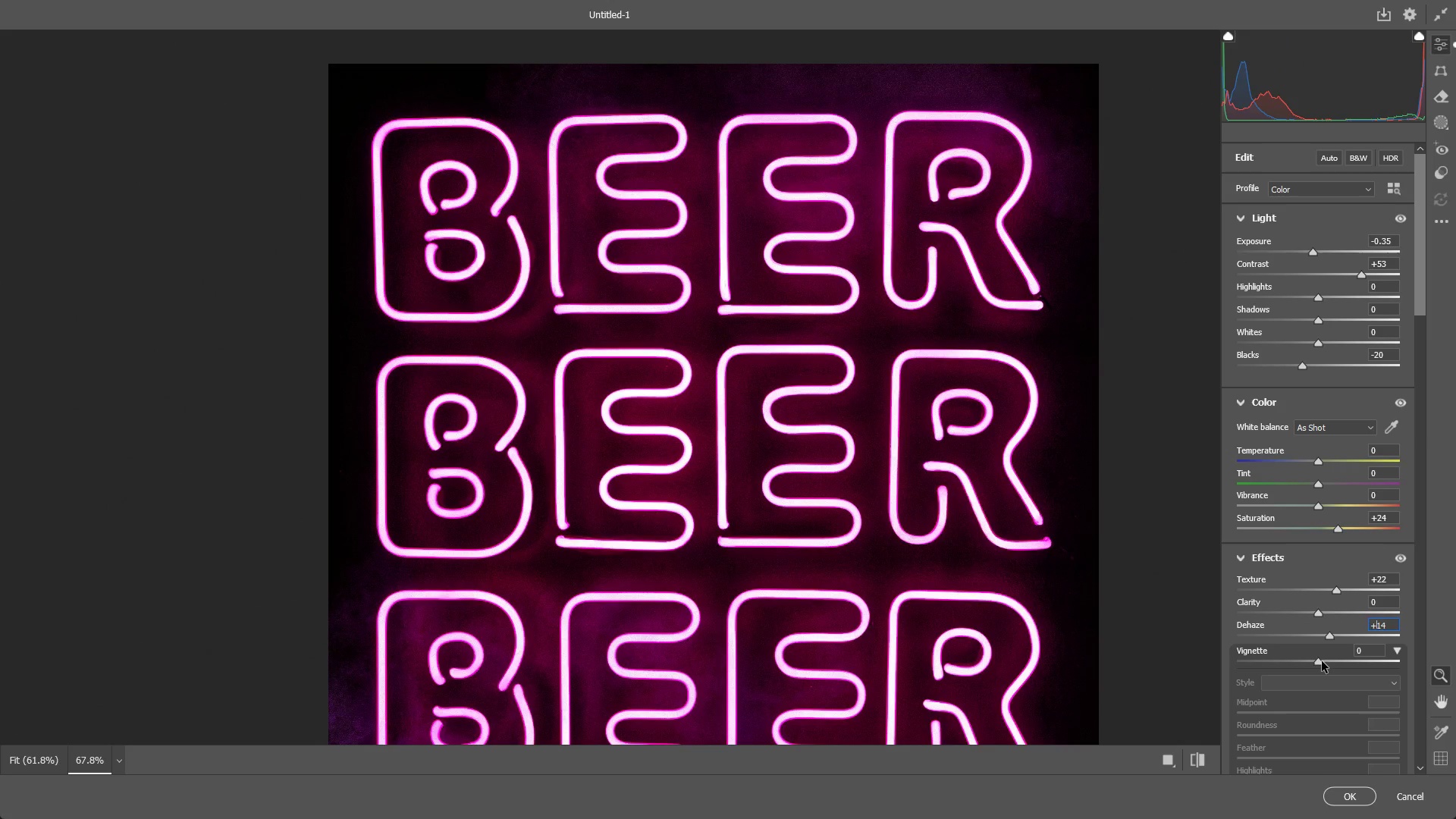 
left_click_drag(start_coordinate=[1322, 661], to_coordinate=[1297, 665])
 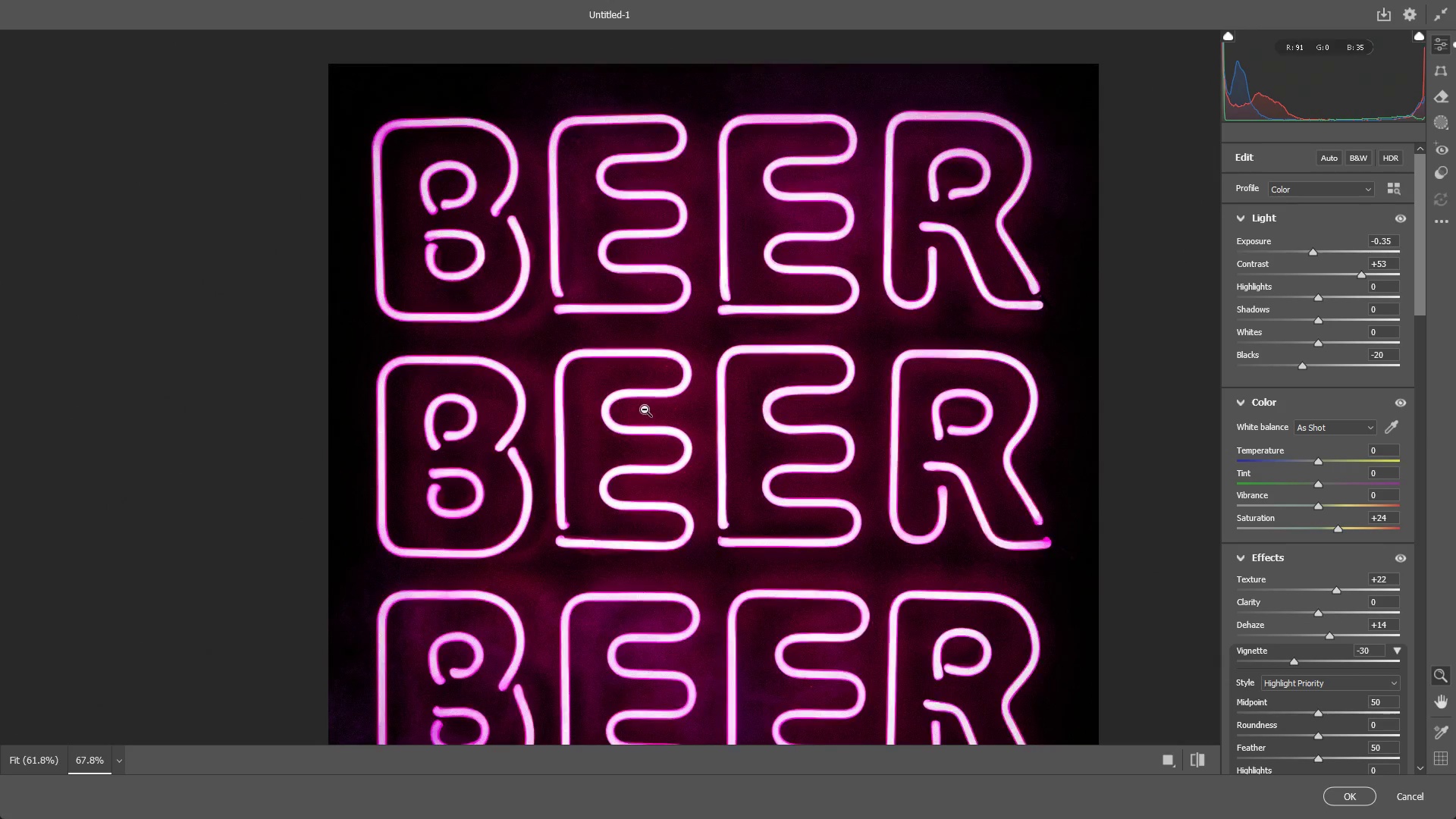 
left_click_drag(start_coordinate=[645, 410], to_coordinate=[601, 413])
 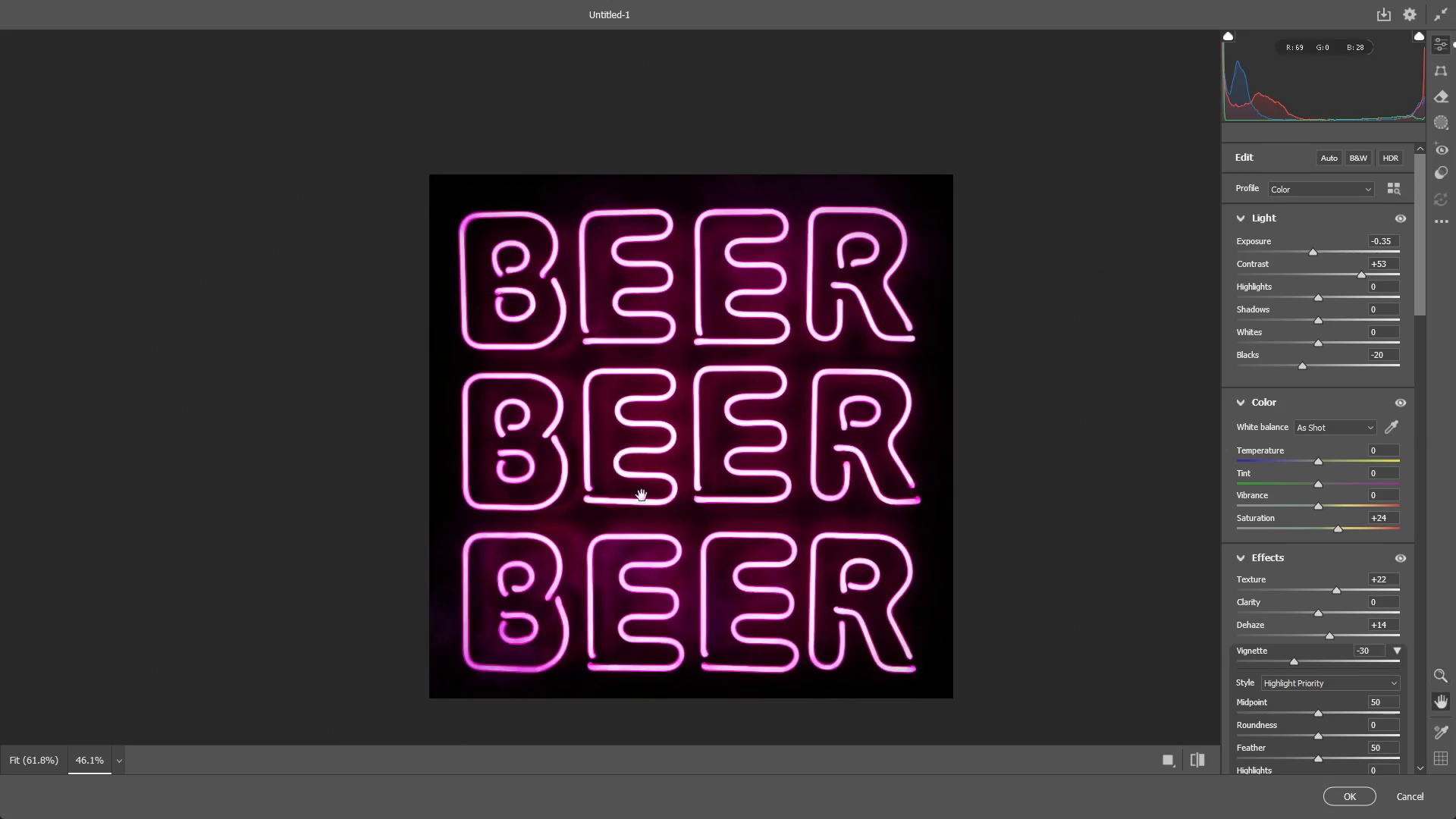 
hold_key(key=Space, duration=0.52)
 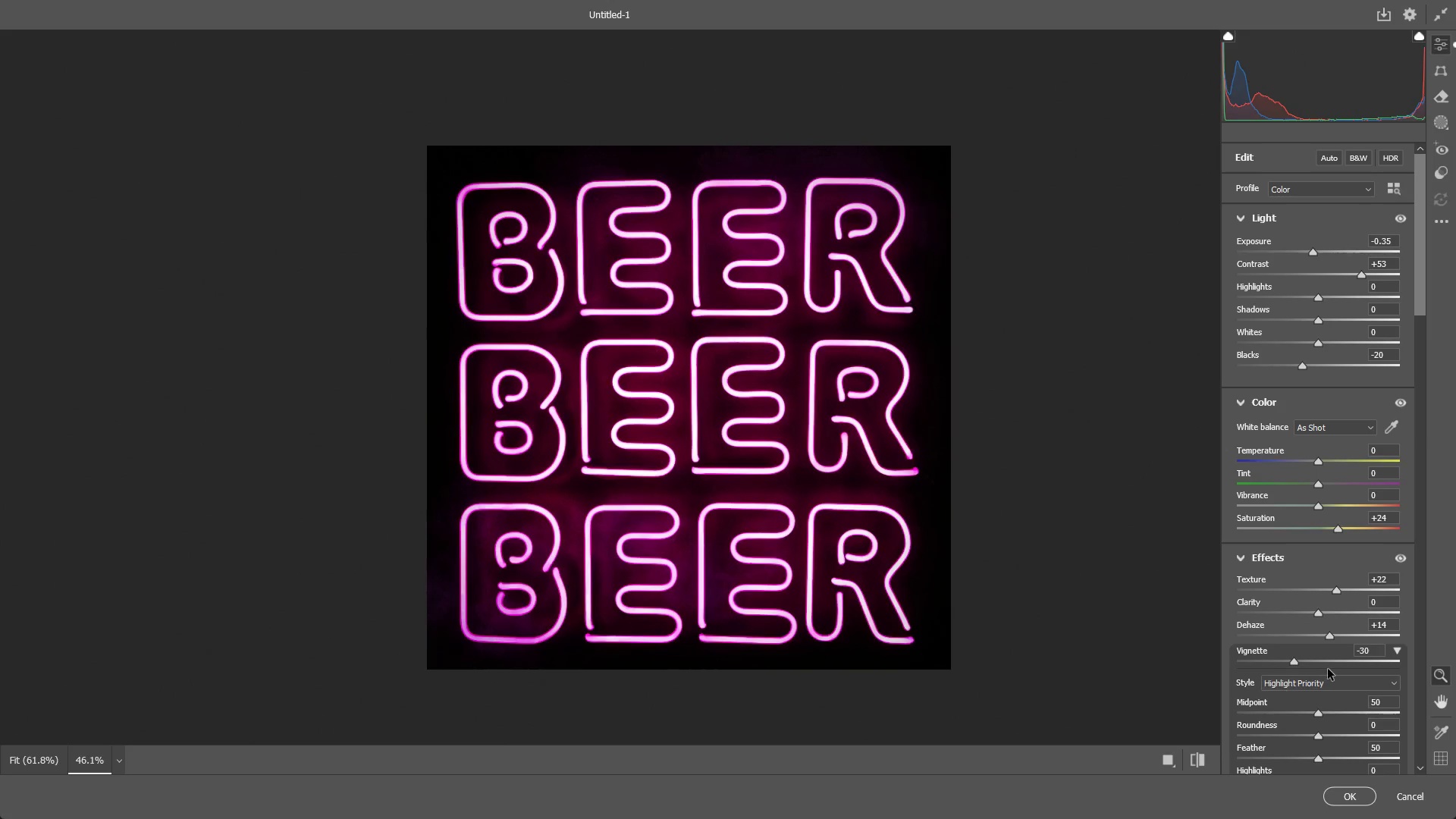 
left_click_drag(start_coordinate=[642, 495], to_coordinate=[639, 466])
 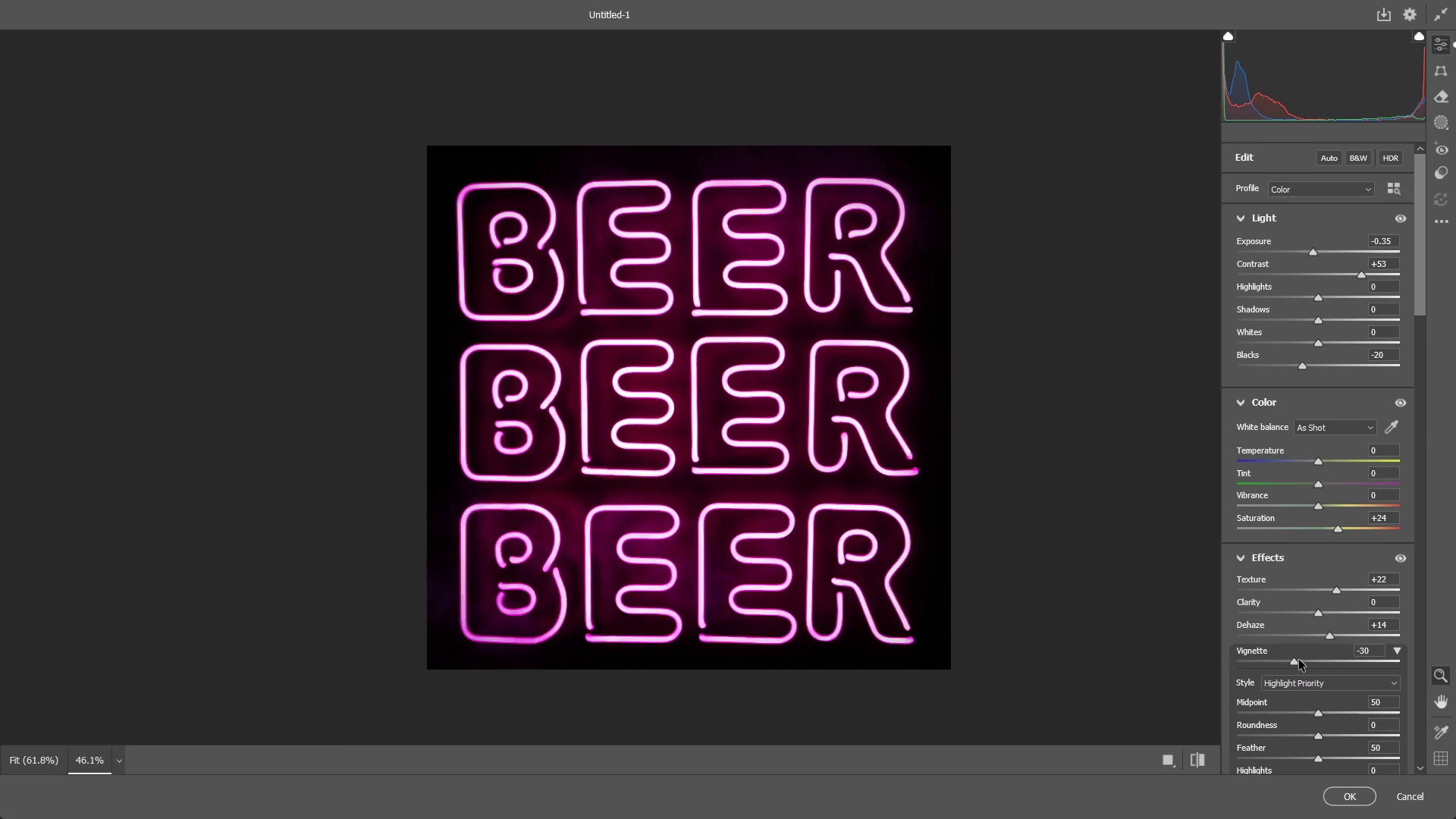 
double_click([1295, 660])
 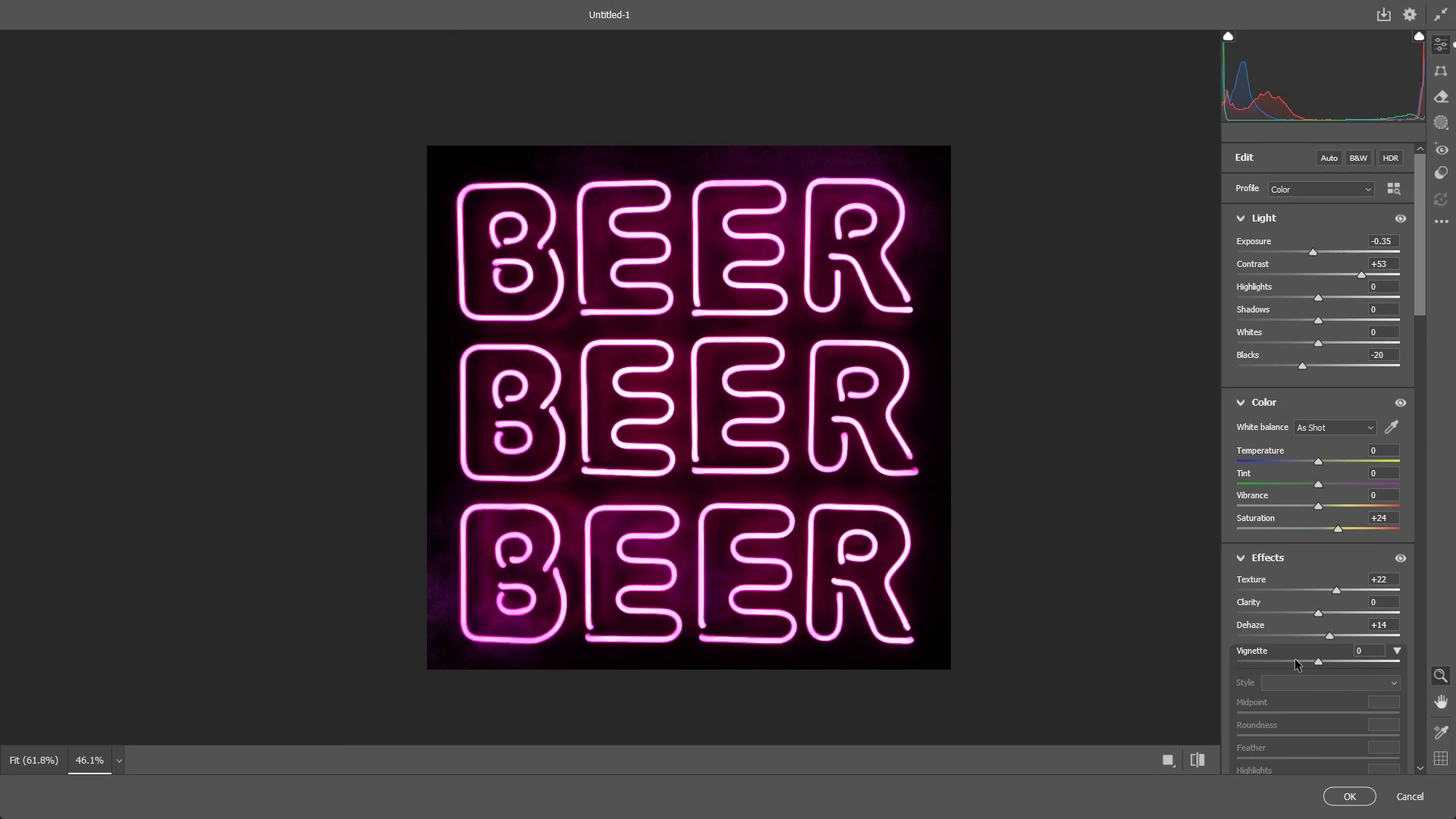 
left_click_drag(start_coordinate=[1300, 662], to_coordinate=[1340, 666])
 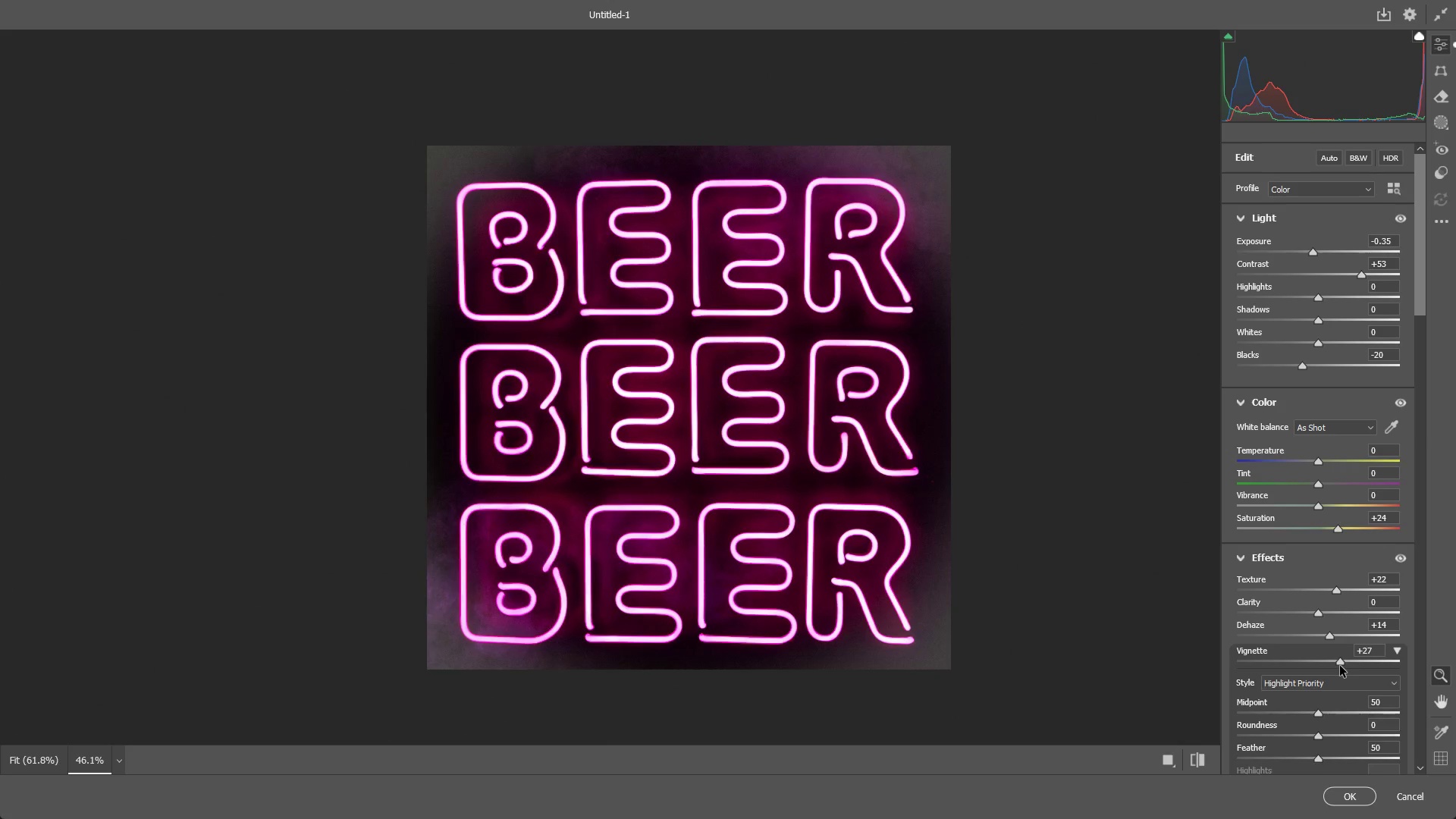 
key(Control+ControlLeft)
 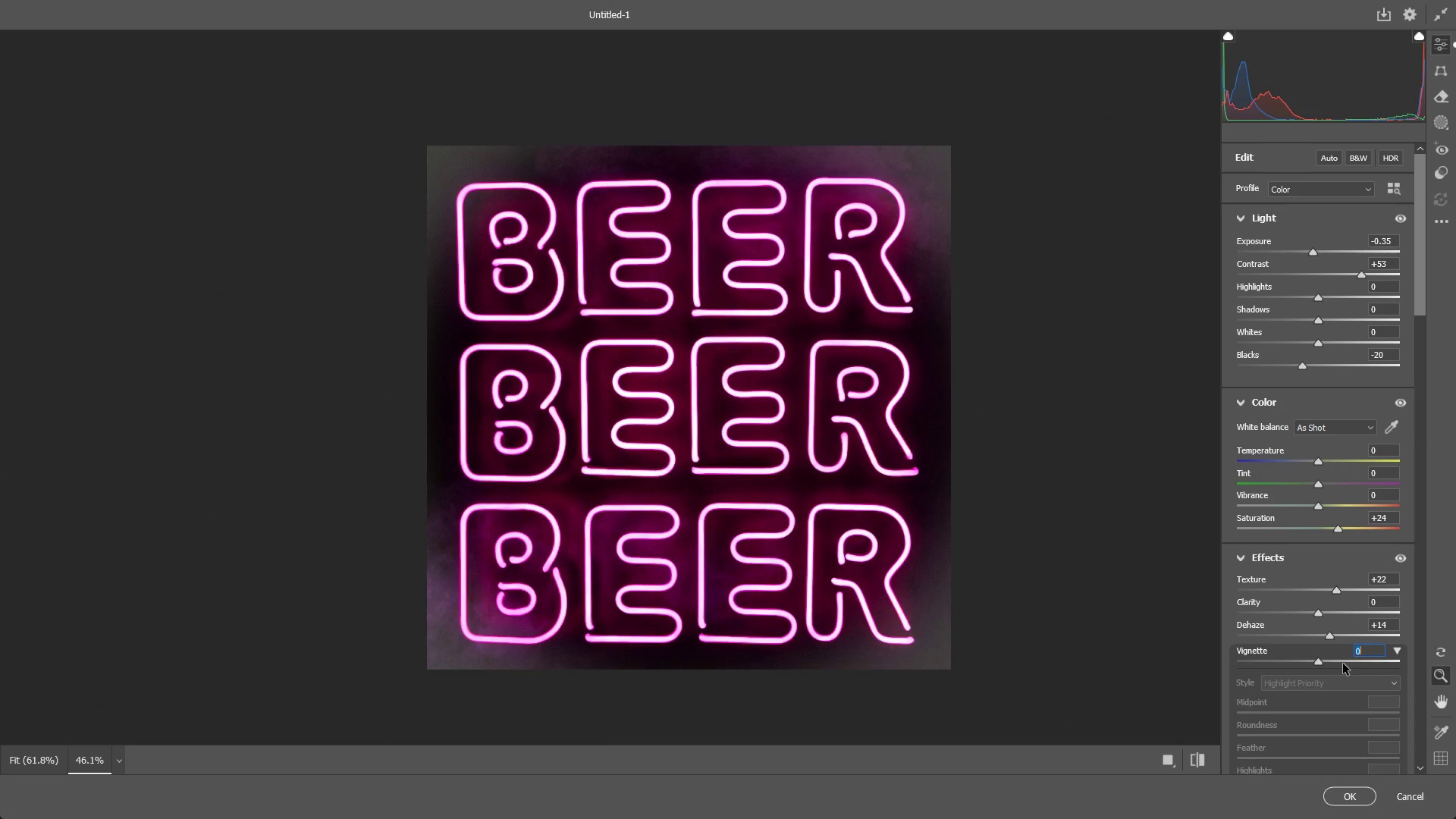 
key(Control+Z)
 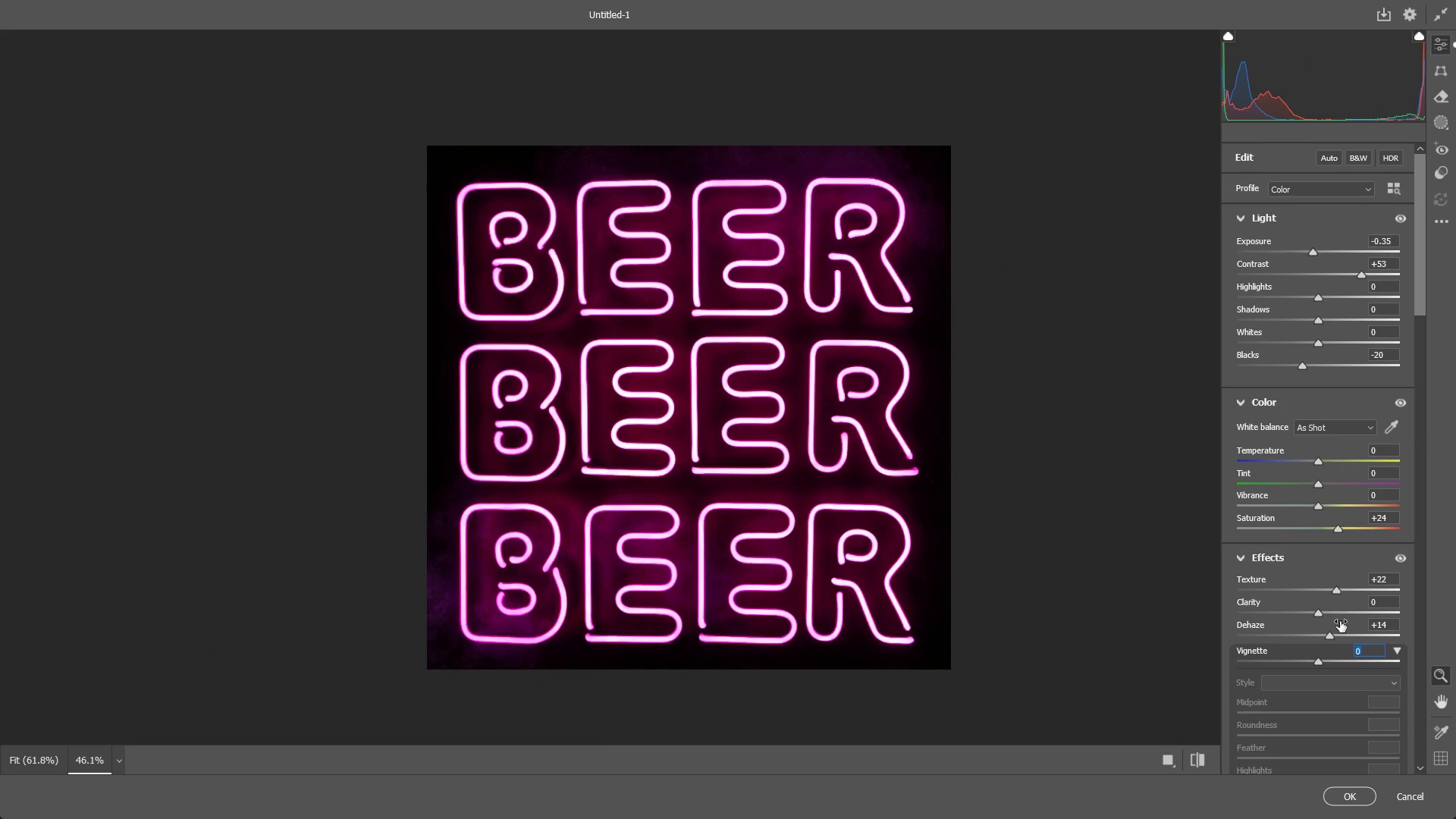 
scroll: coordinate [1322, 714], scroll_direction: down, amount: 2.0
 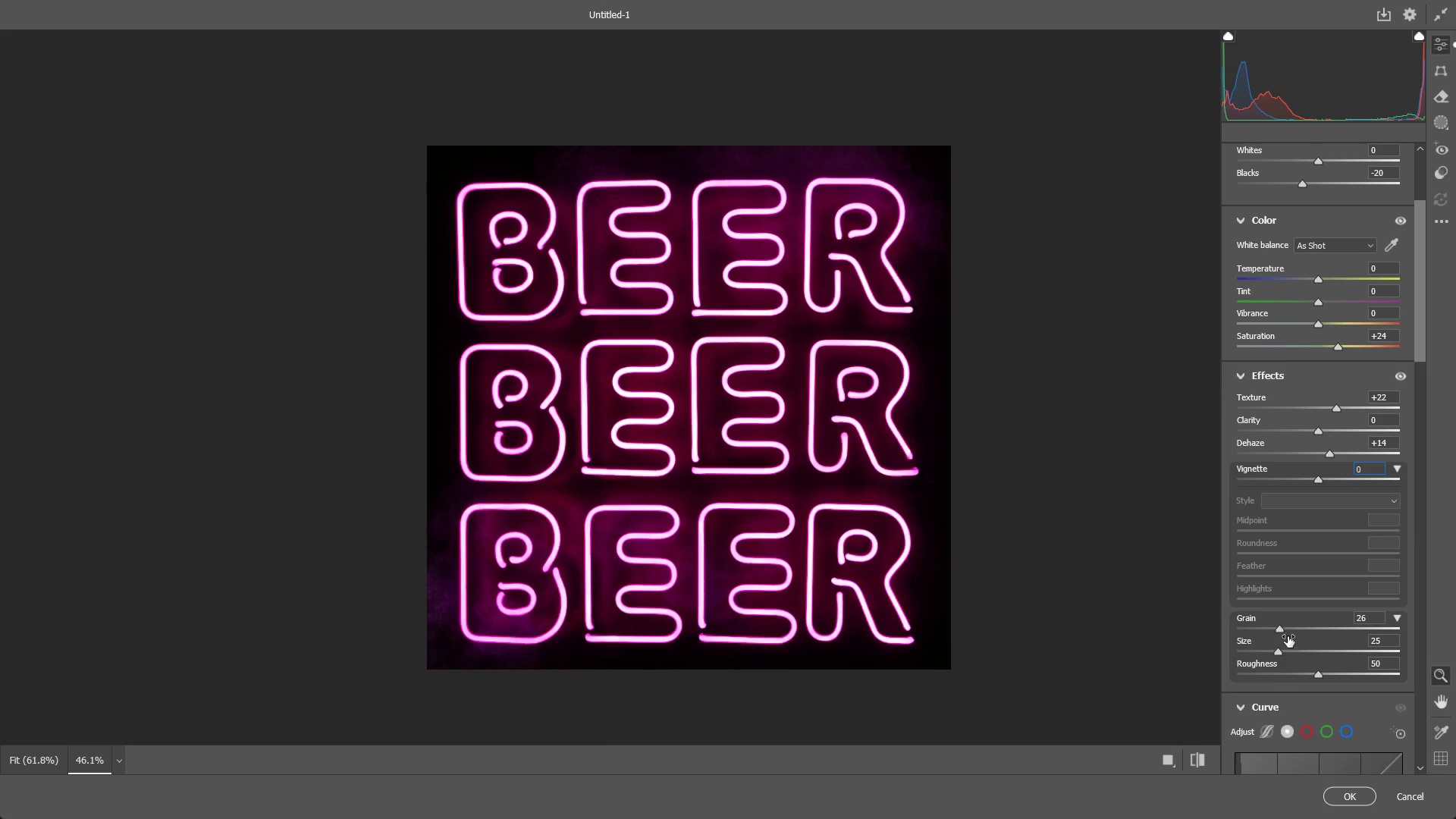 
left_click_drag(start_coordinate=[1282, 627], to_coordinate=[1265, 628])
 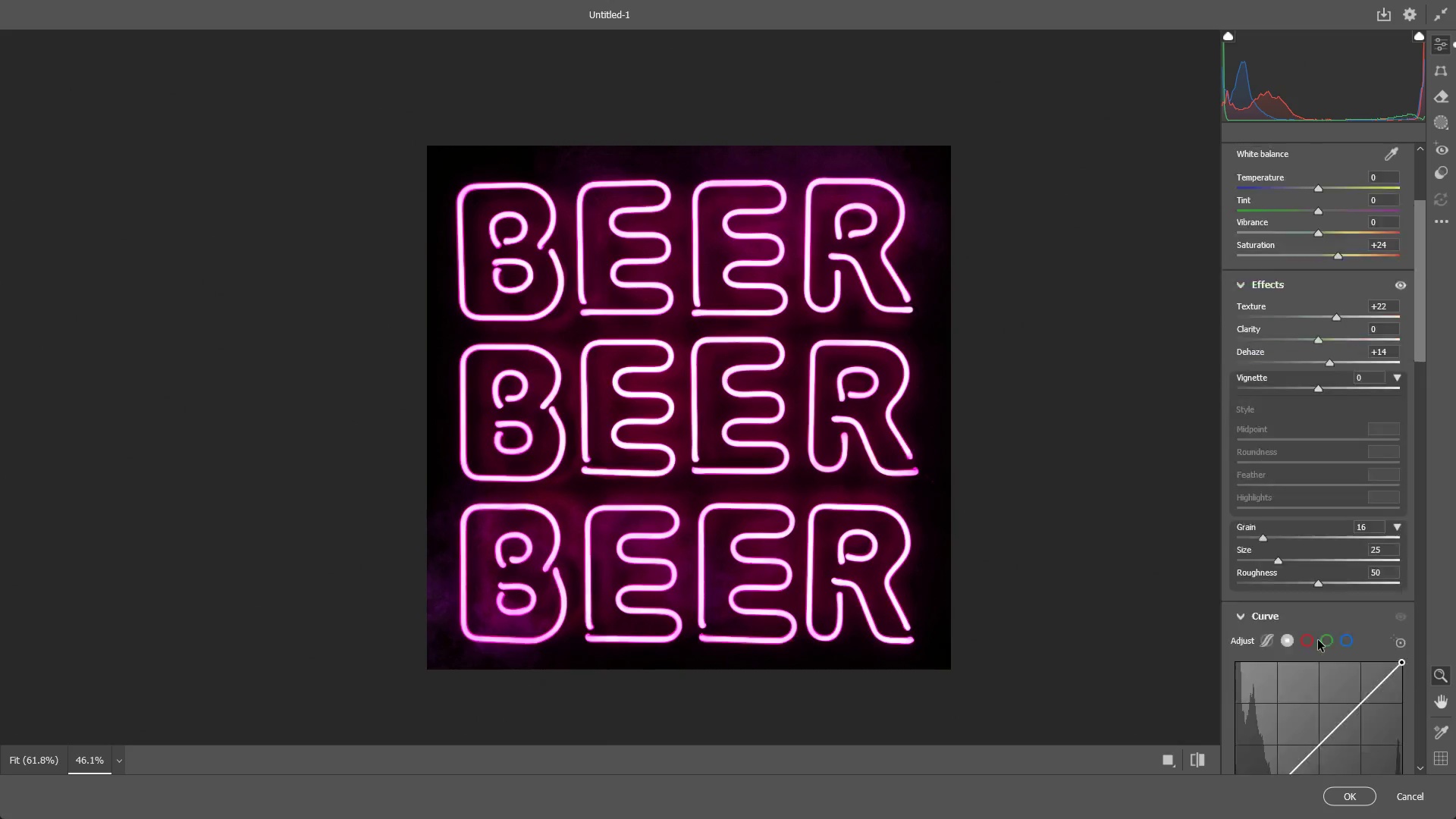 
scroll: coordinate [1318, 640], scroll_direction: down, amount: 4.0
 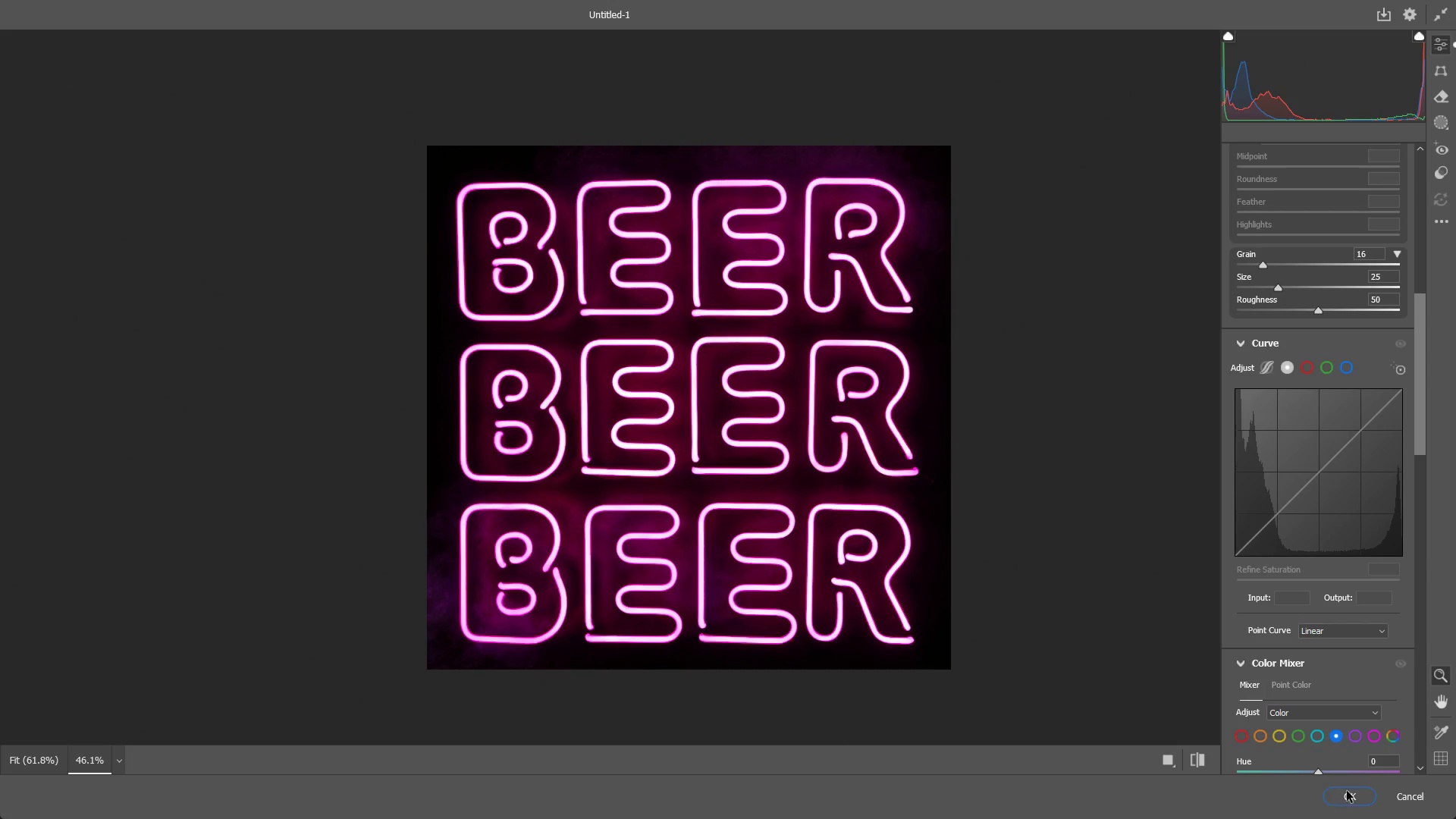 
left_click([1348, 787])
 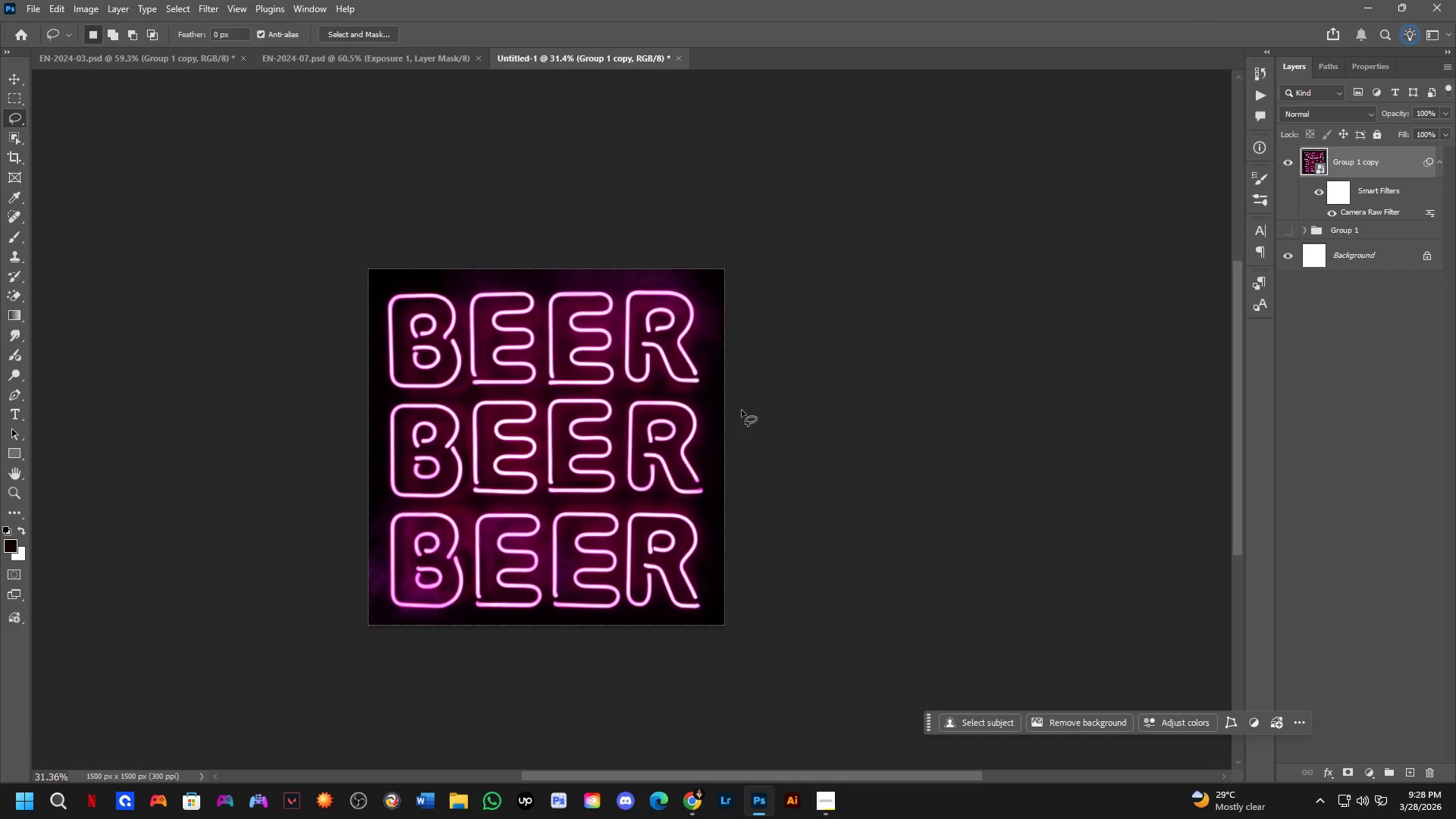 
key(Shift+ShiftLeft)
 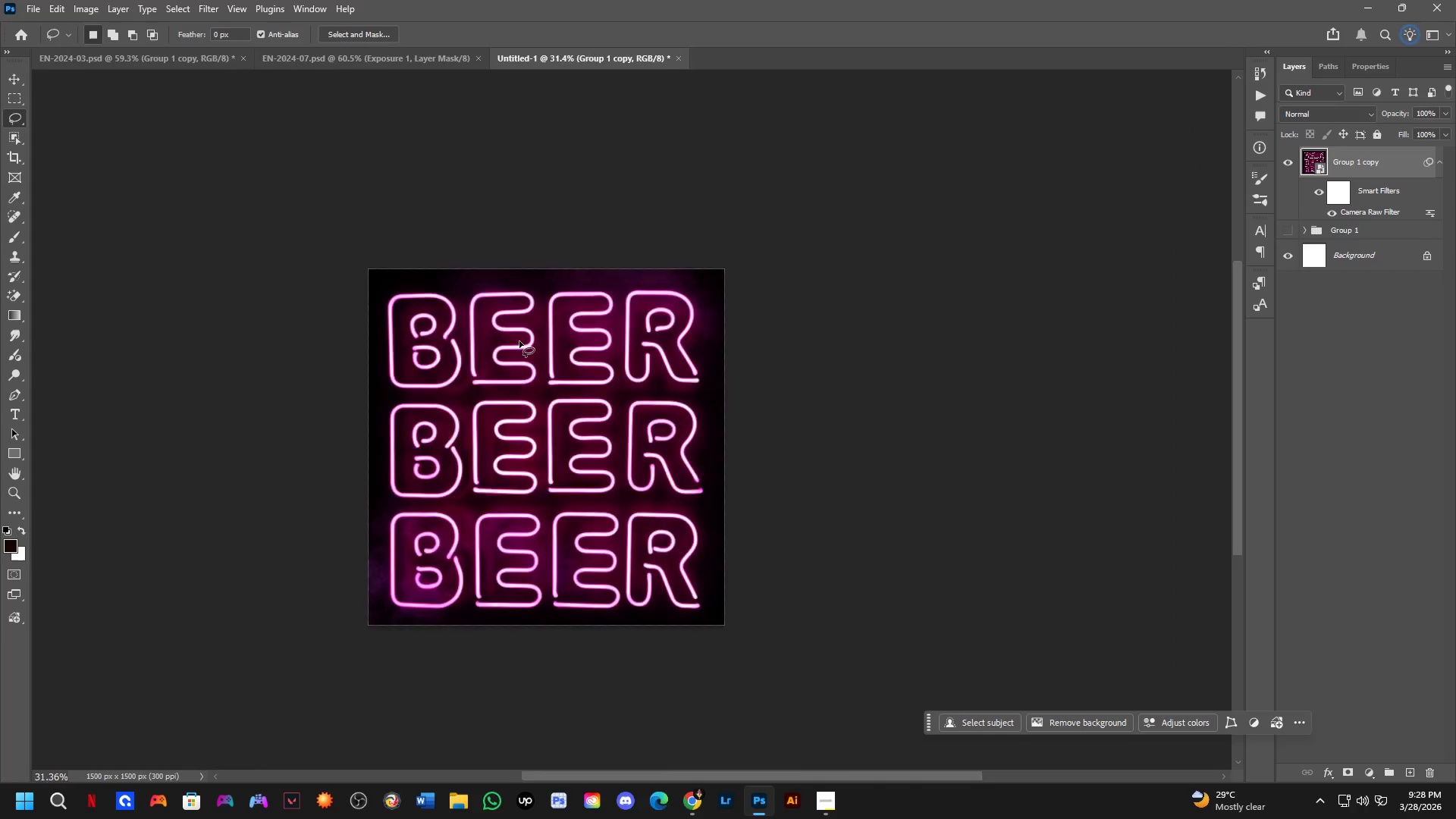 
key(Shift+ShiftLeft)
 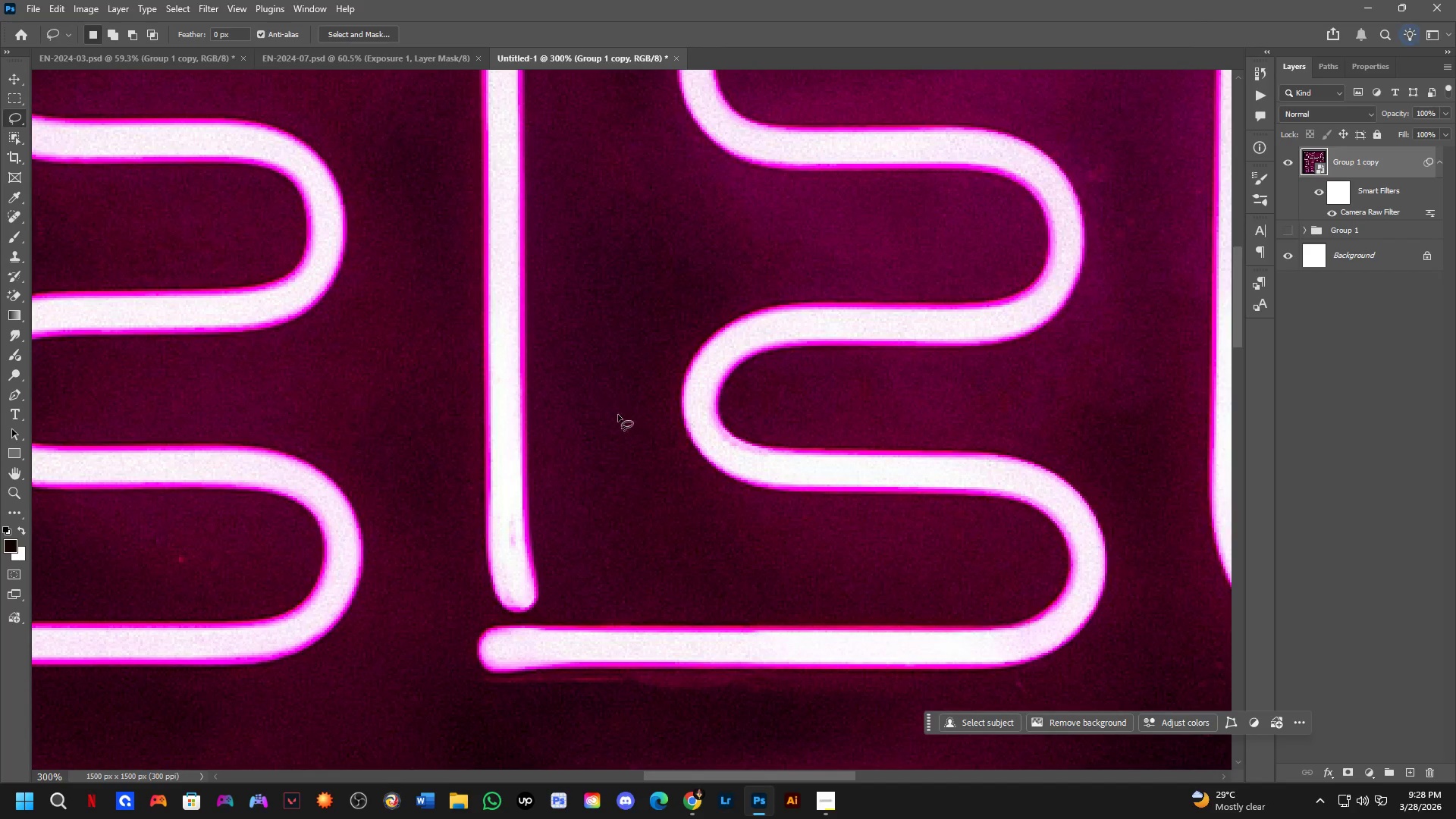 
scroll: coordinate [610, 368], scroll_direction: up, amount: 6.0
 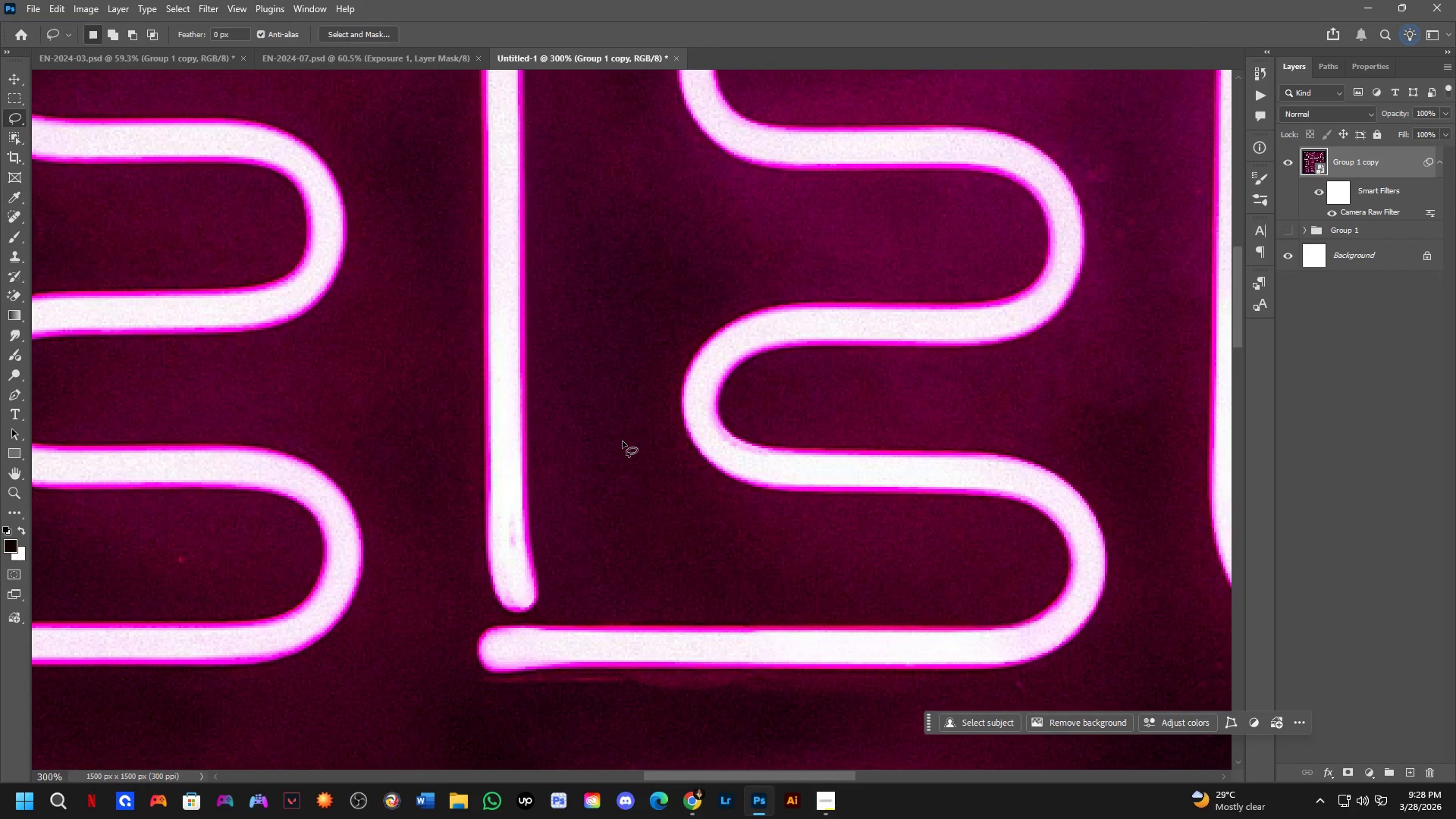 
key(Shift+ShiftLeft)
 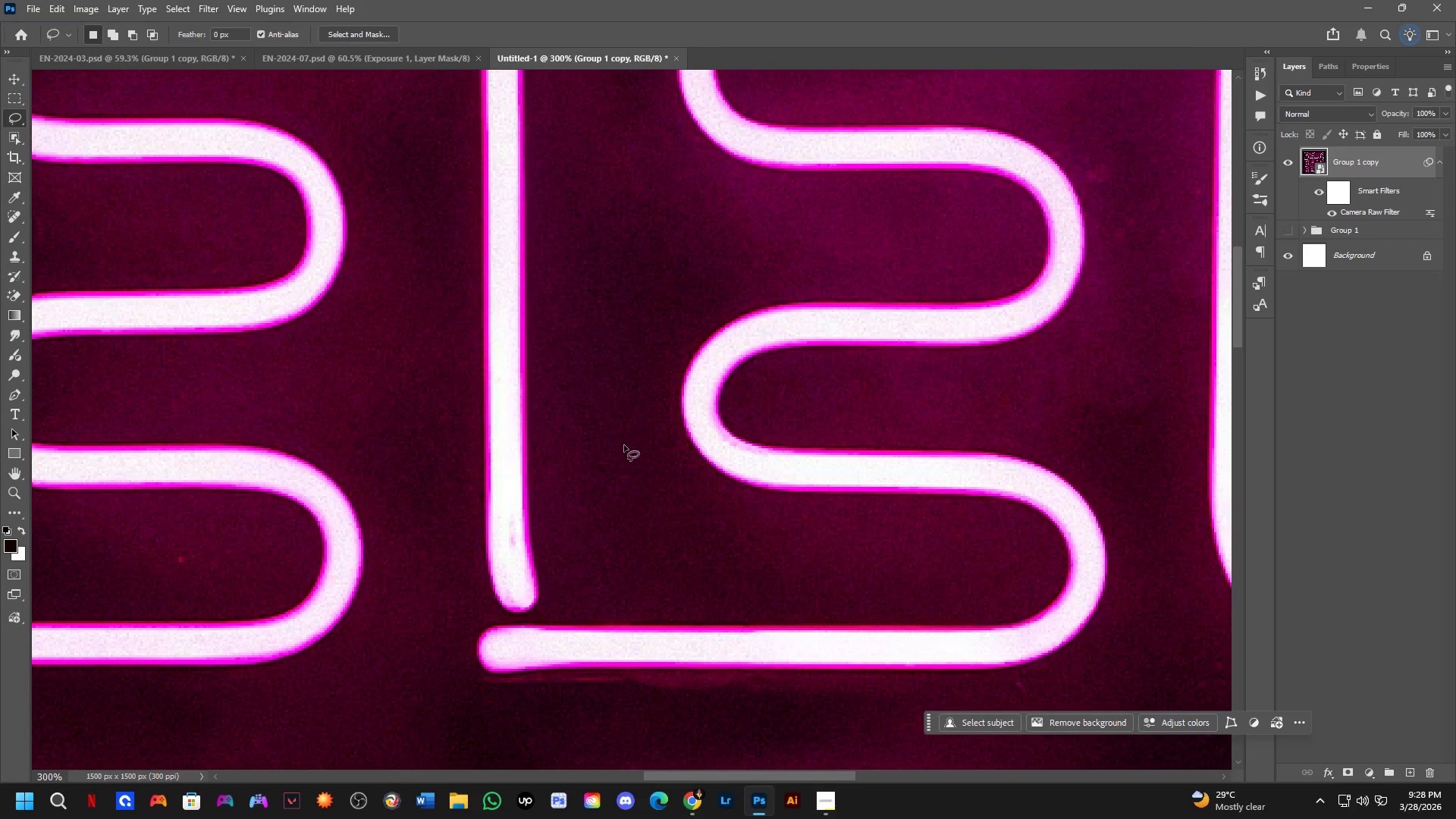 
key(Control+ControlLeft)
 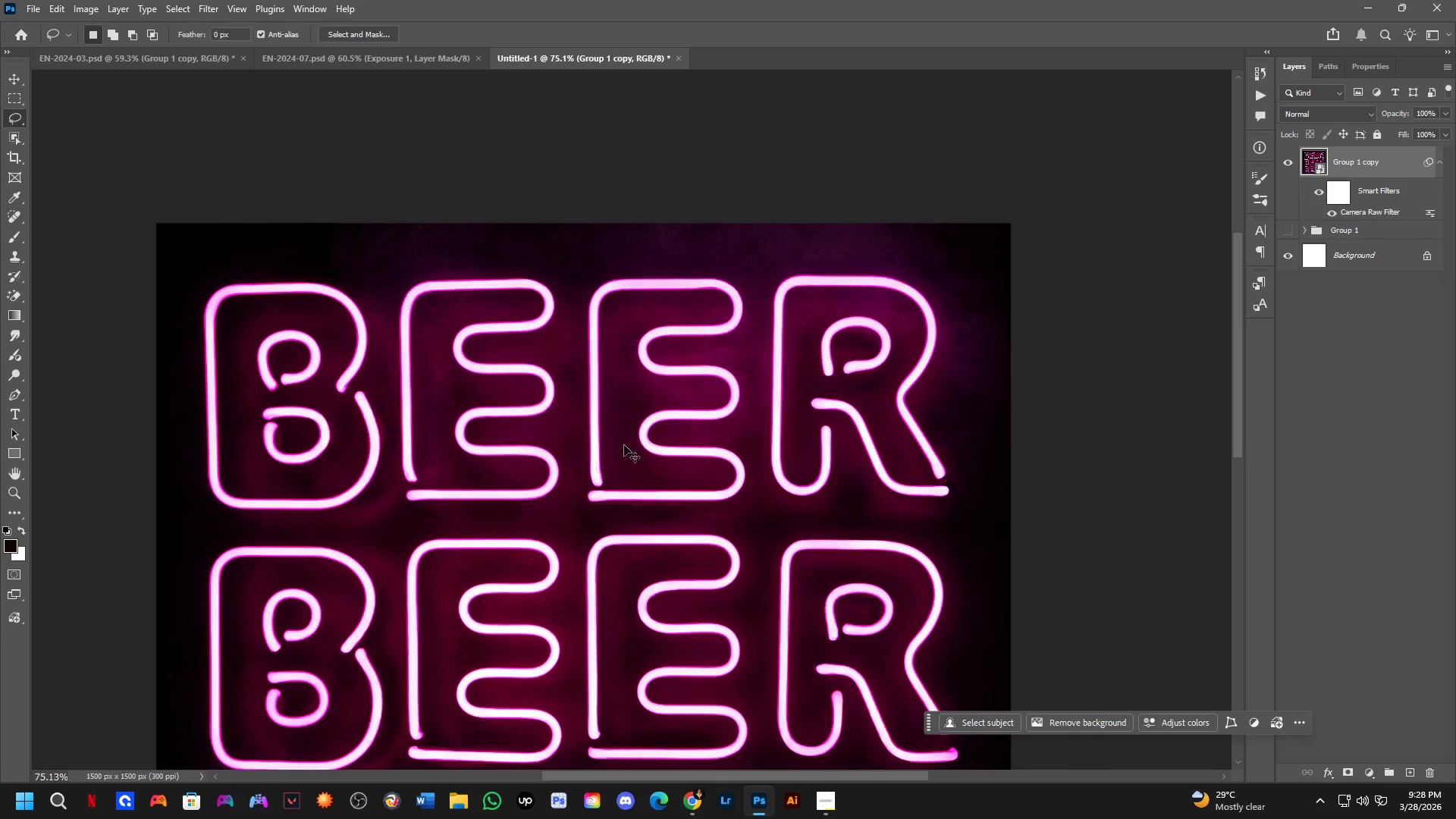 
key(Control+Tab)
 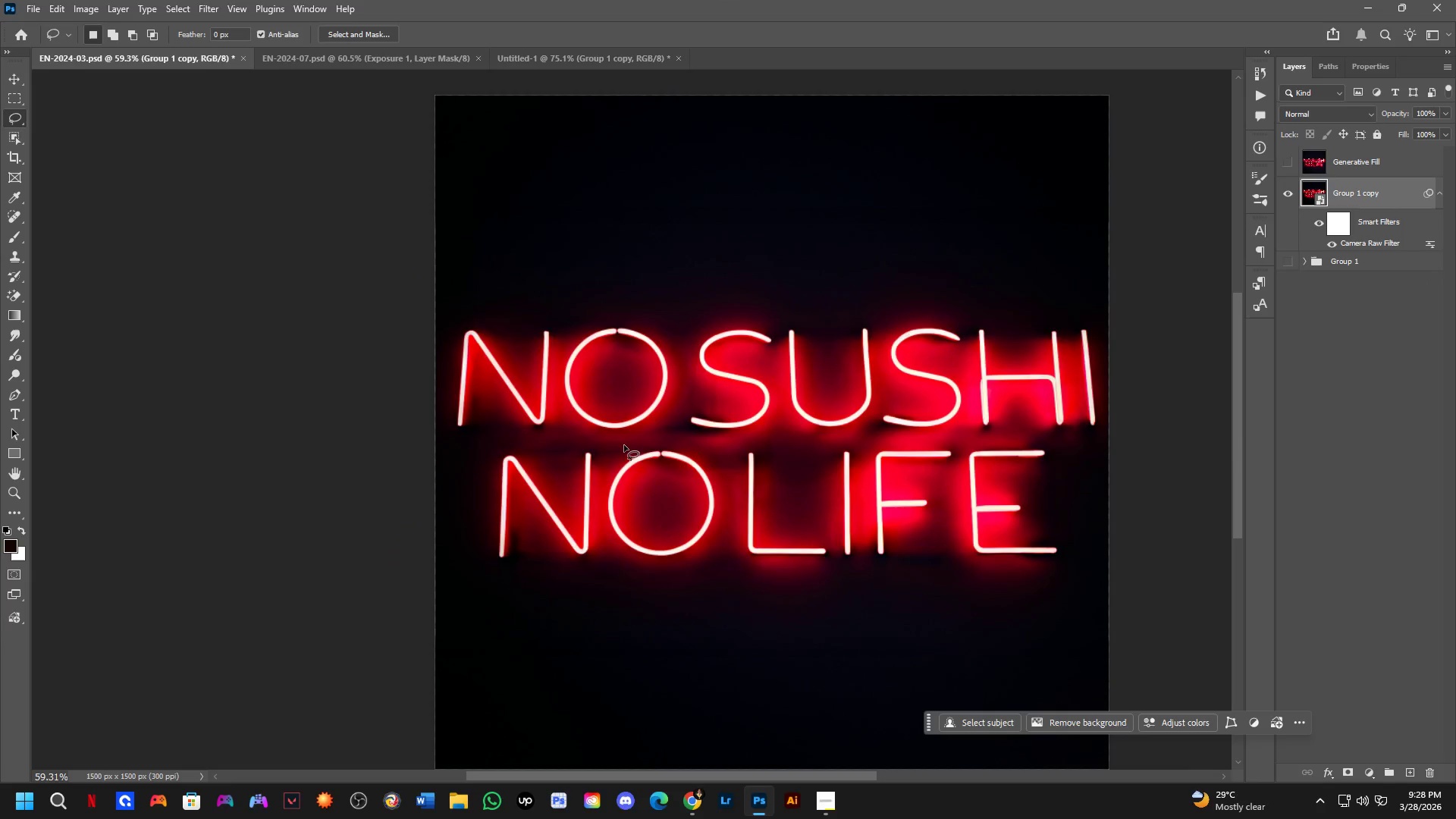 
scroll: coordinate [624, 445], scroll_direction: down, amount: 6.0
 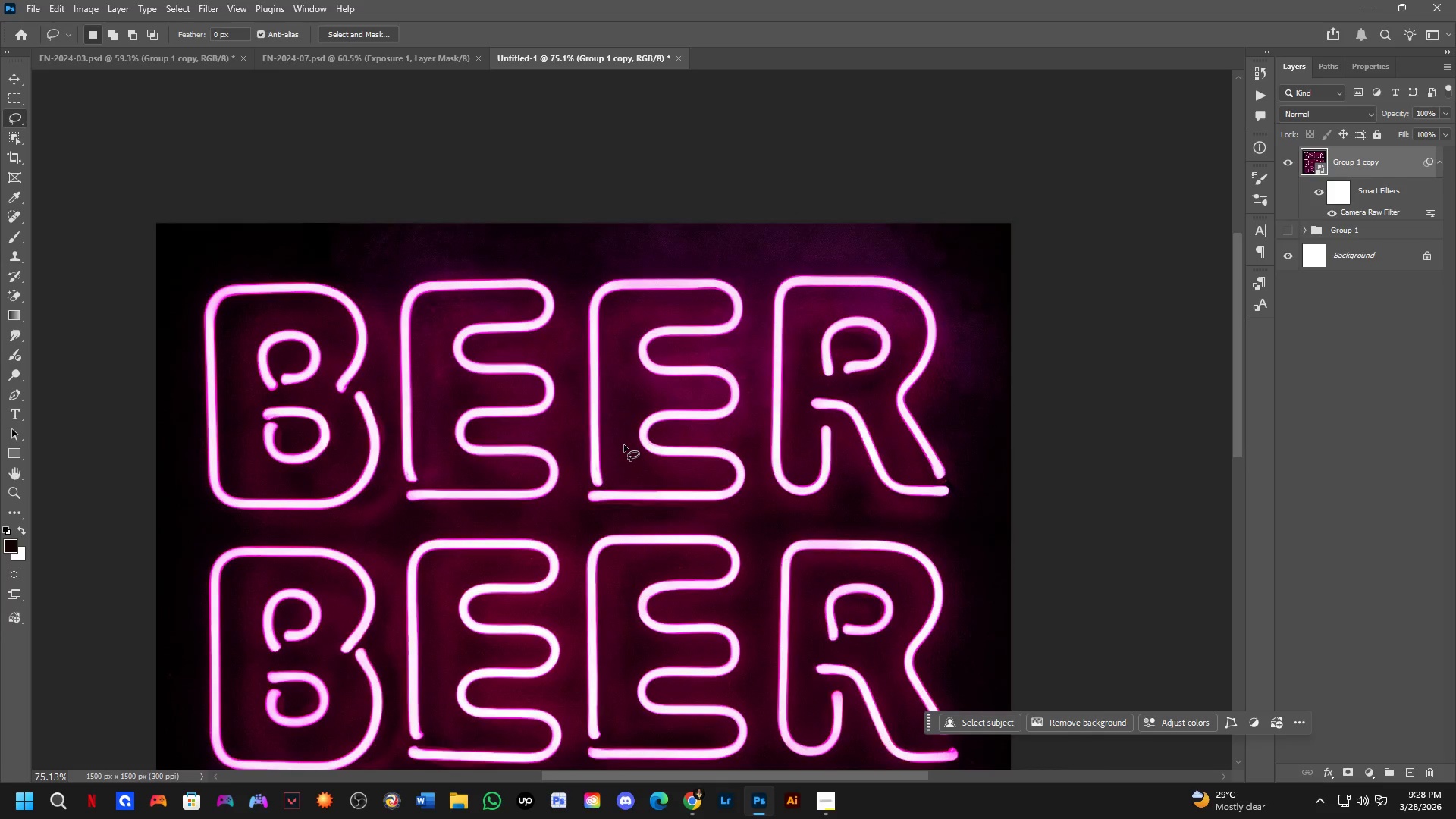 
hold_key(key=ShiftLeft, duration=0.42)
scroll: coordinate [624, 438], scroll_direction: up, amount: 4.0
 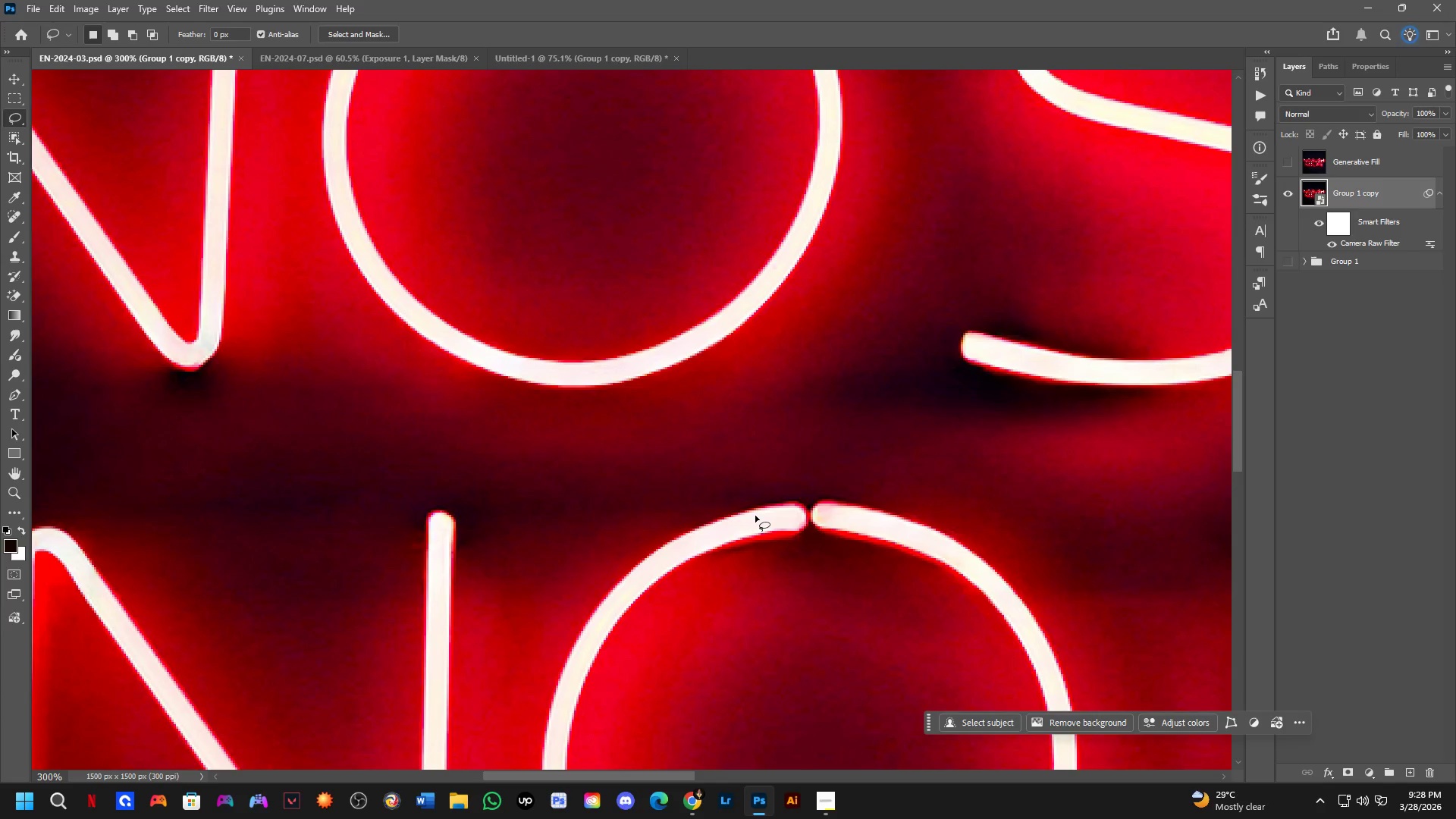 
key(Shift+ShiftLeft)
 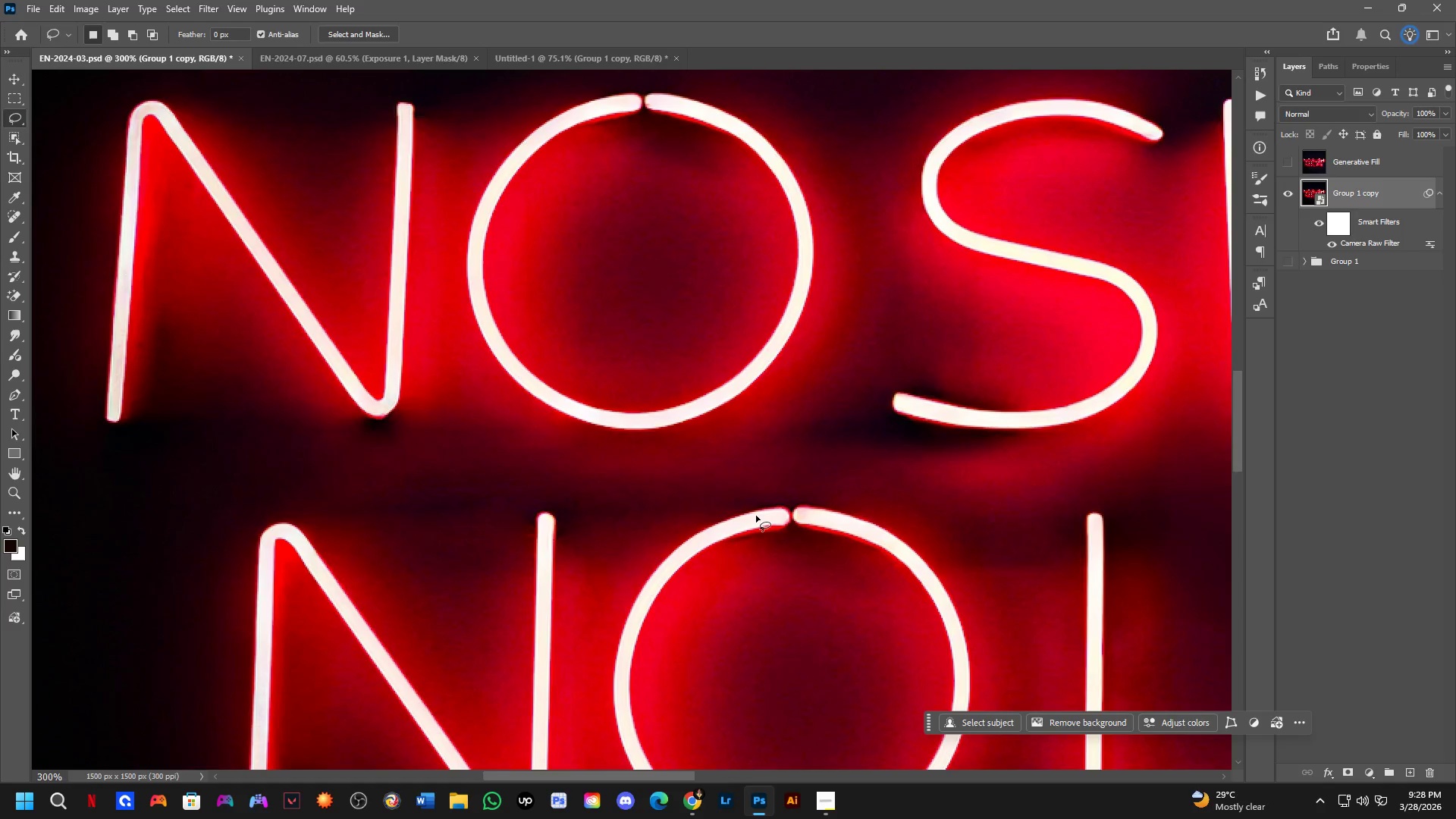 
hold_key(key=Space, duration=0.56)
 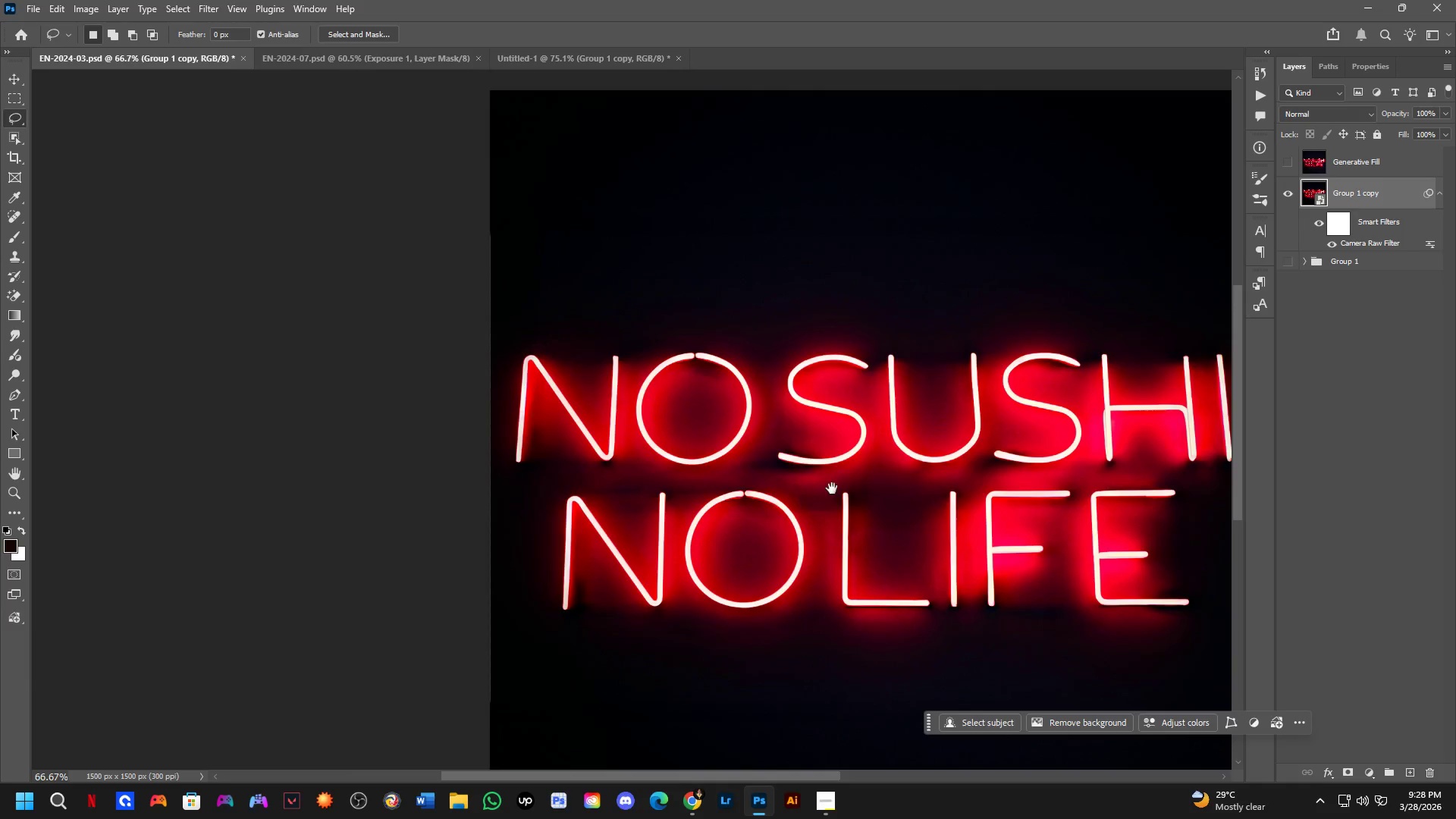 
scroll: coordinate [756, 516], scroll_direction: down, amount: 4.0
 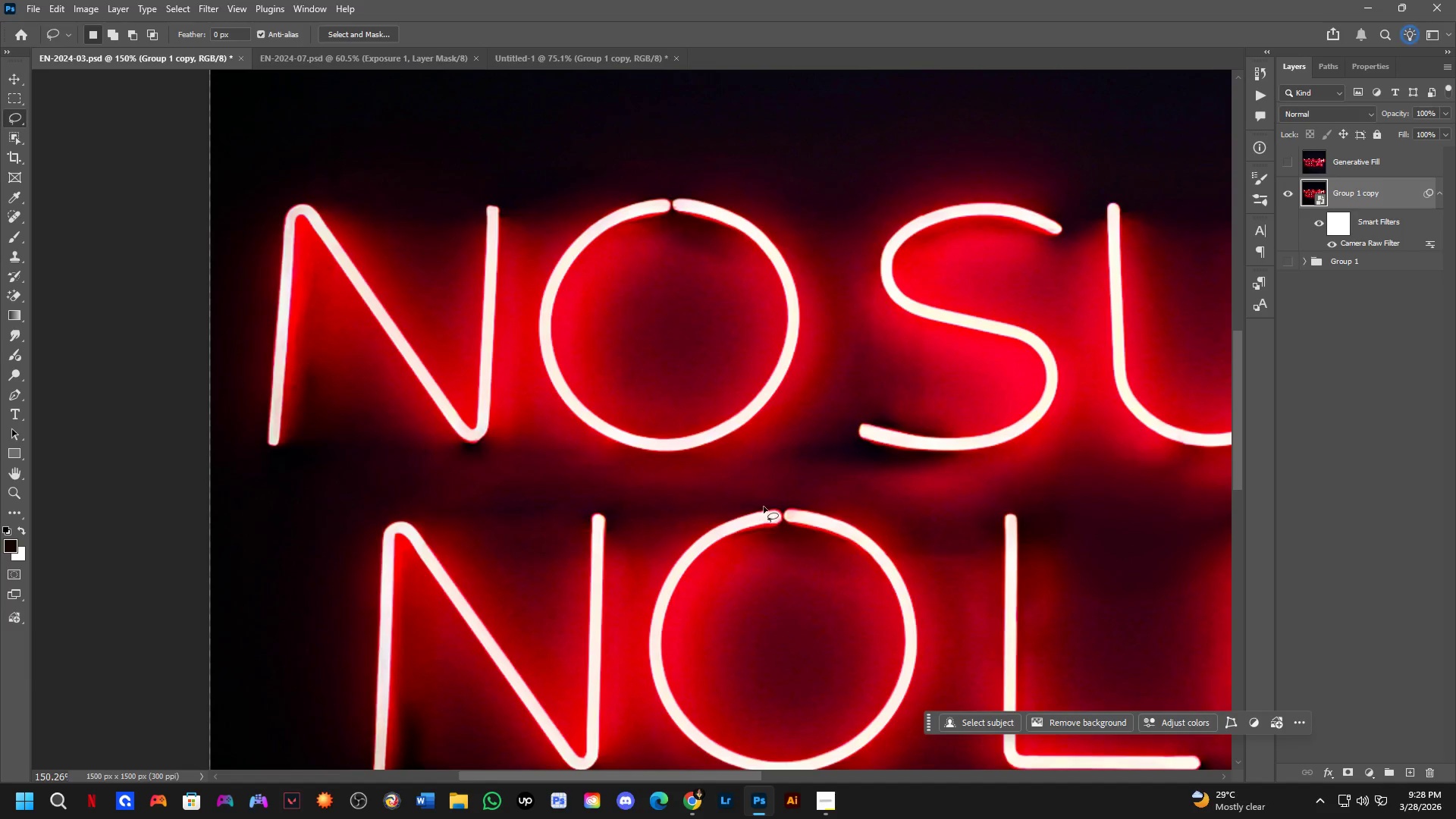 
left_click_drag(start_coordinate=[801, 505], to_coordinate=[752, 494])
 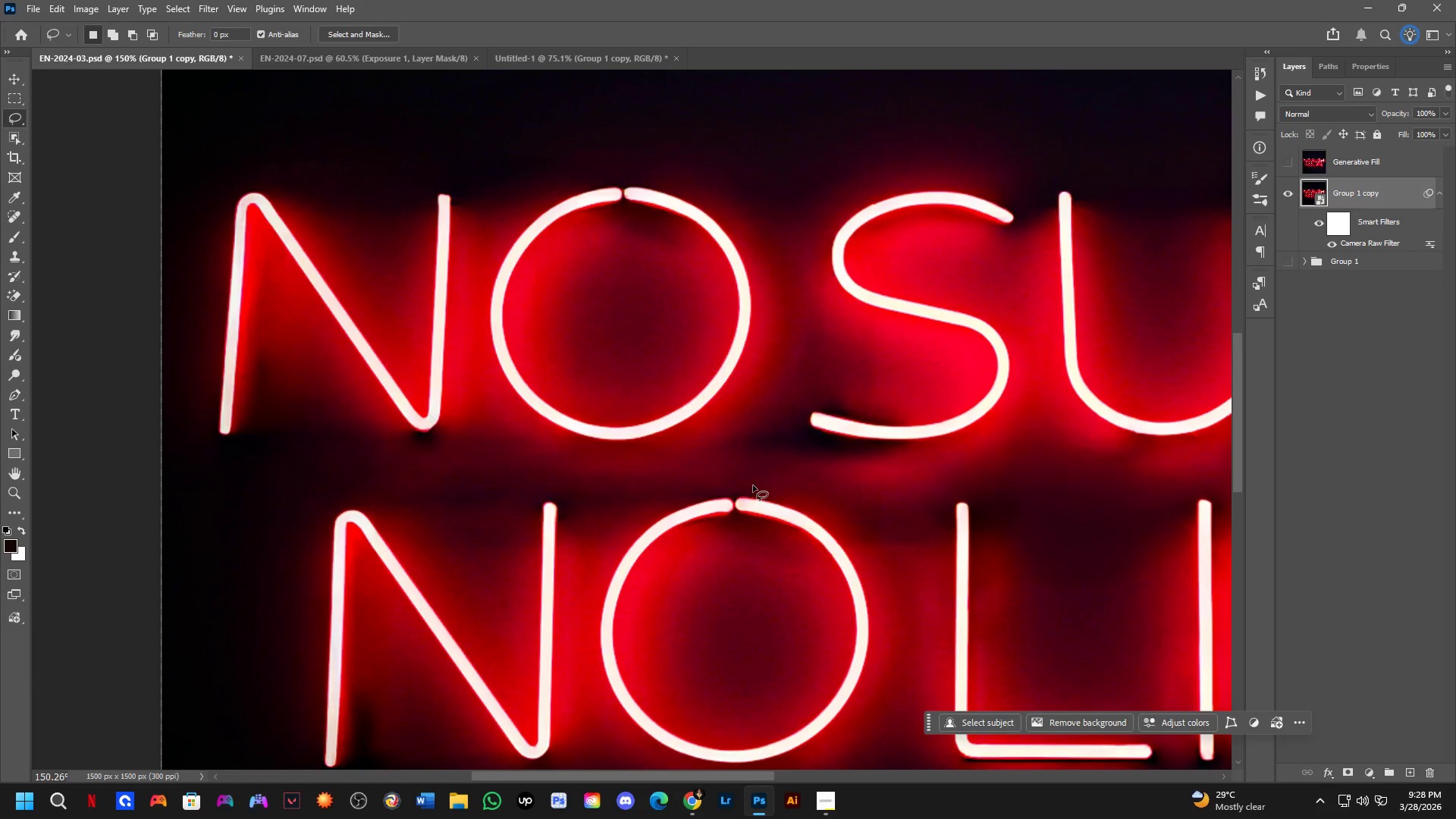 
key(Shift+ShiftLeft)
 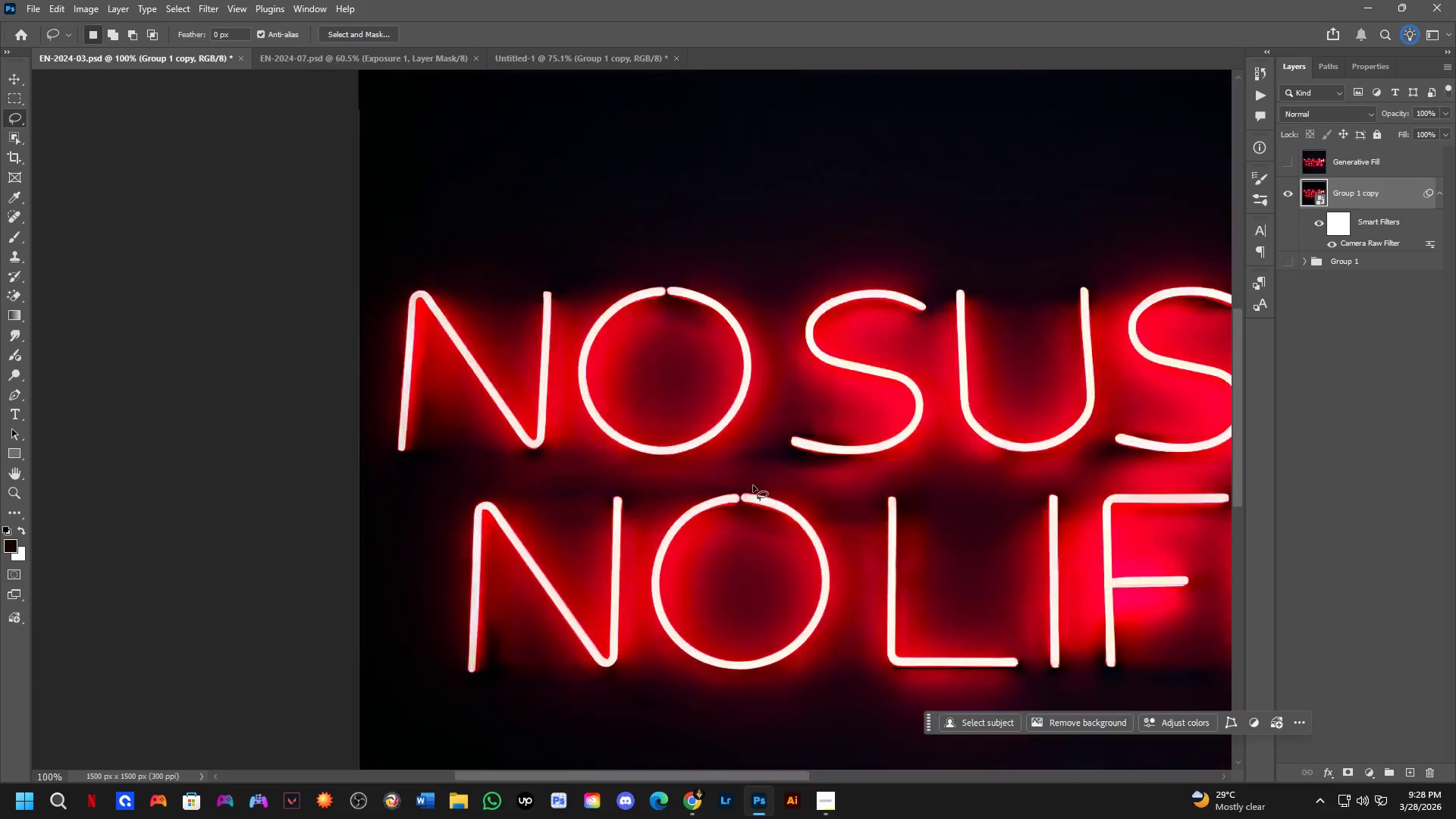 
hold_key(key=Space, duration=0.33)
 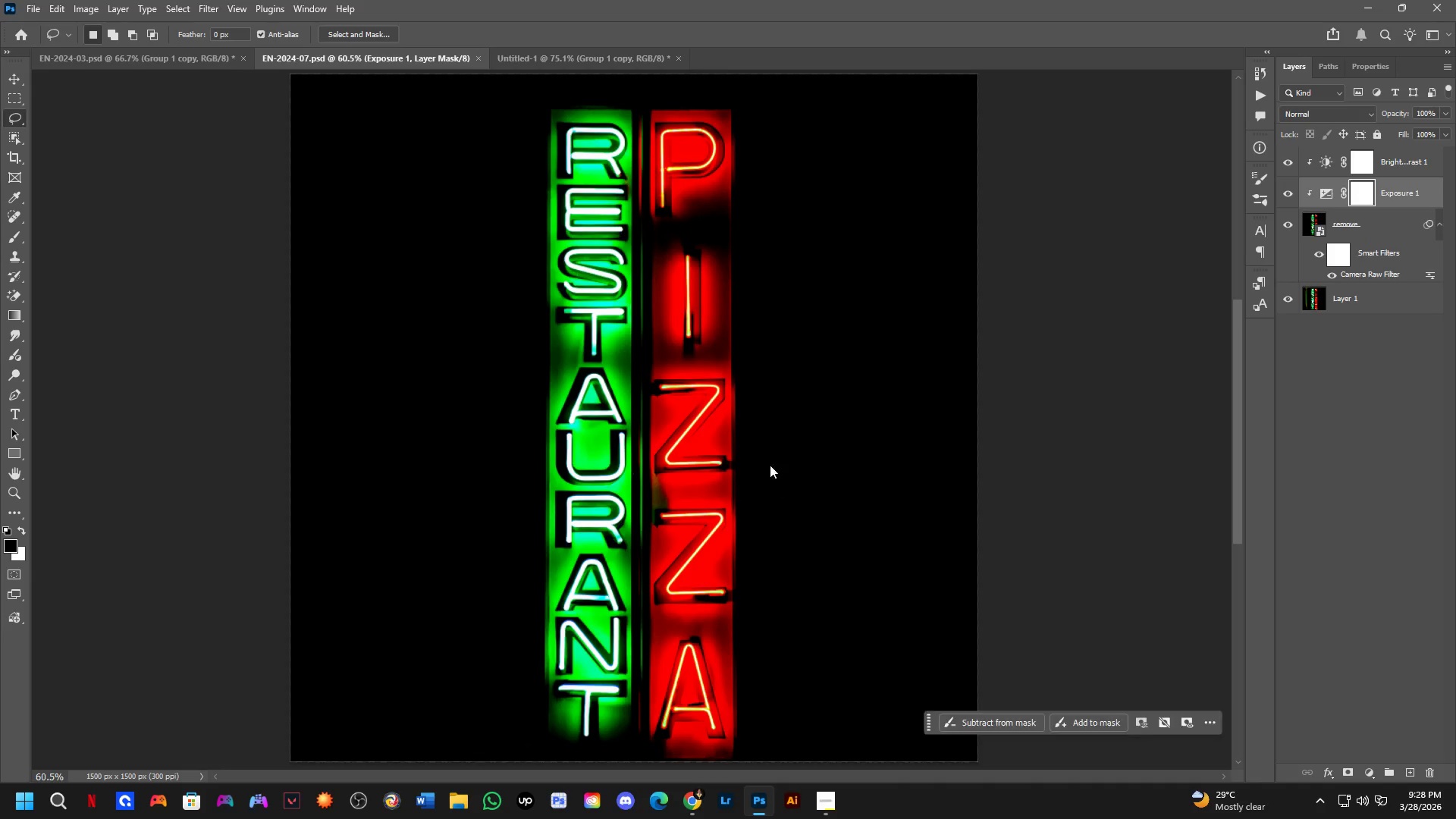 
left_click_drag(start_coordinate=[832, 488], to_coordinate=[786, 483])
 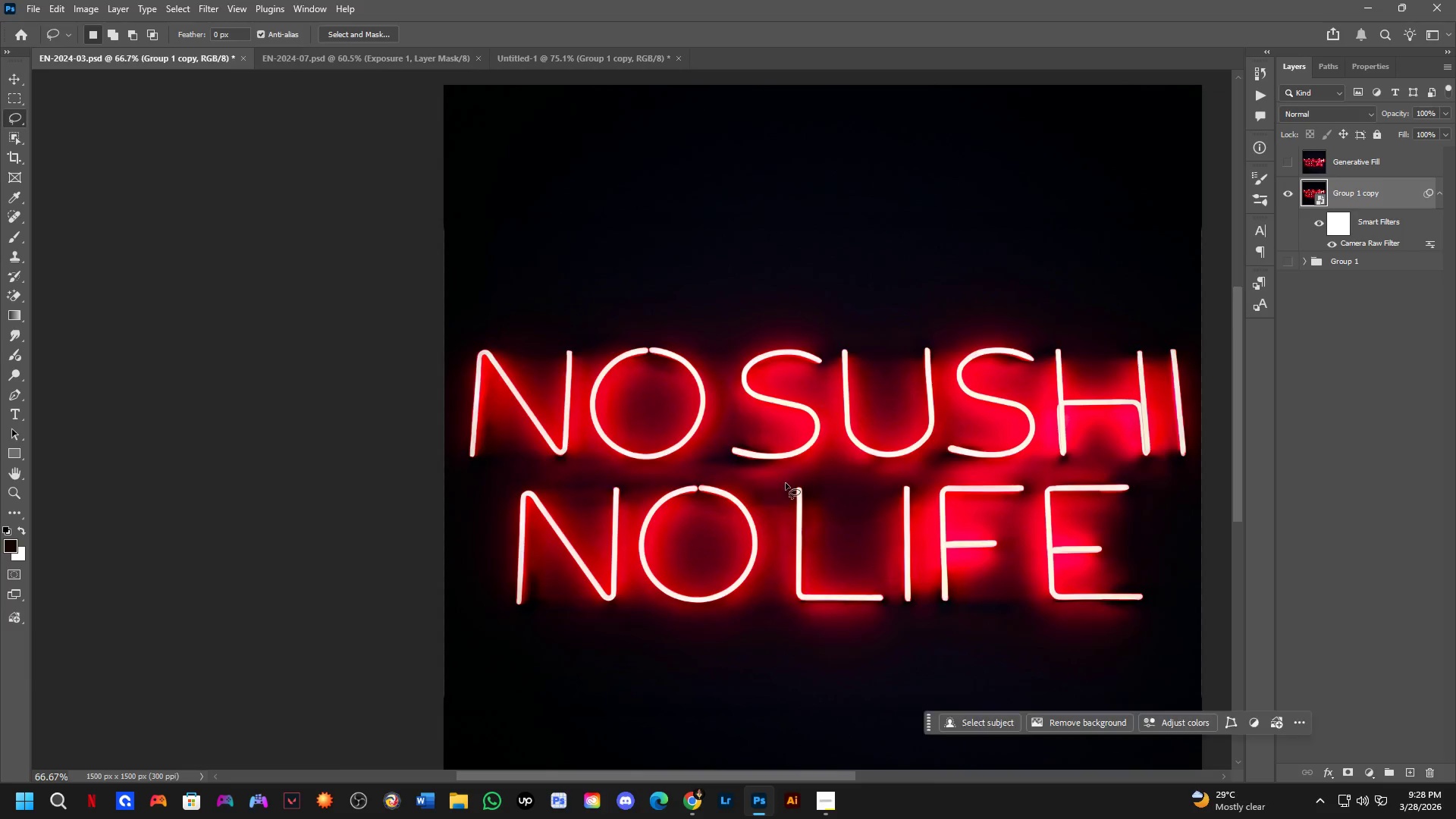 
scroll: coordinate [753, 485], scroll_direction: down, amount: 2.0
 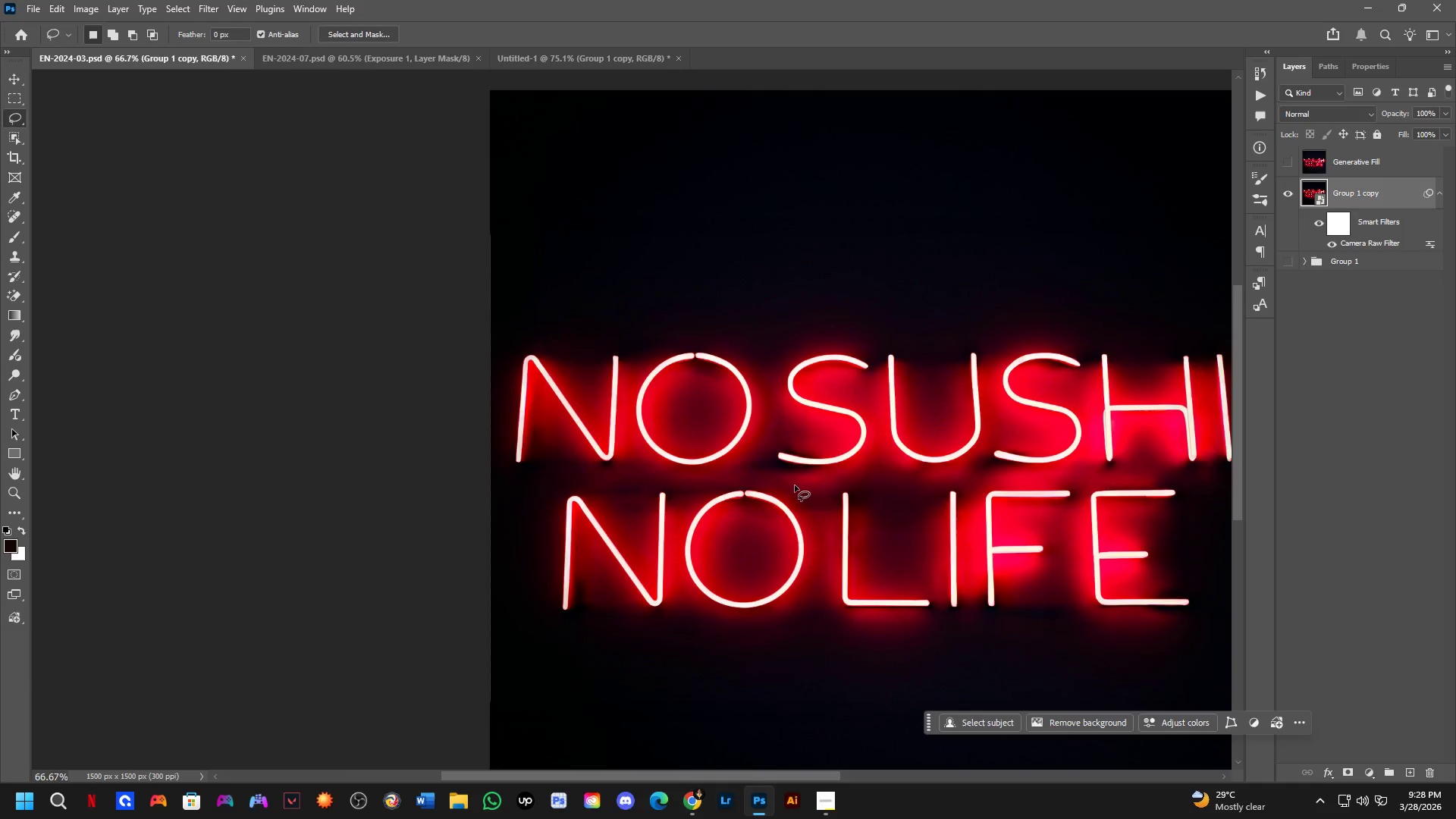 
key(Control+ControlLeft)
 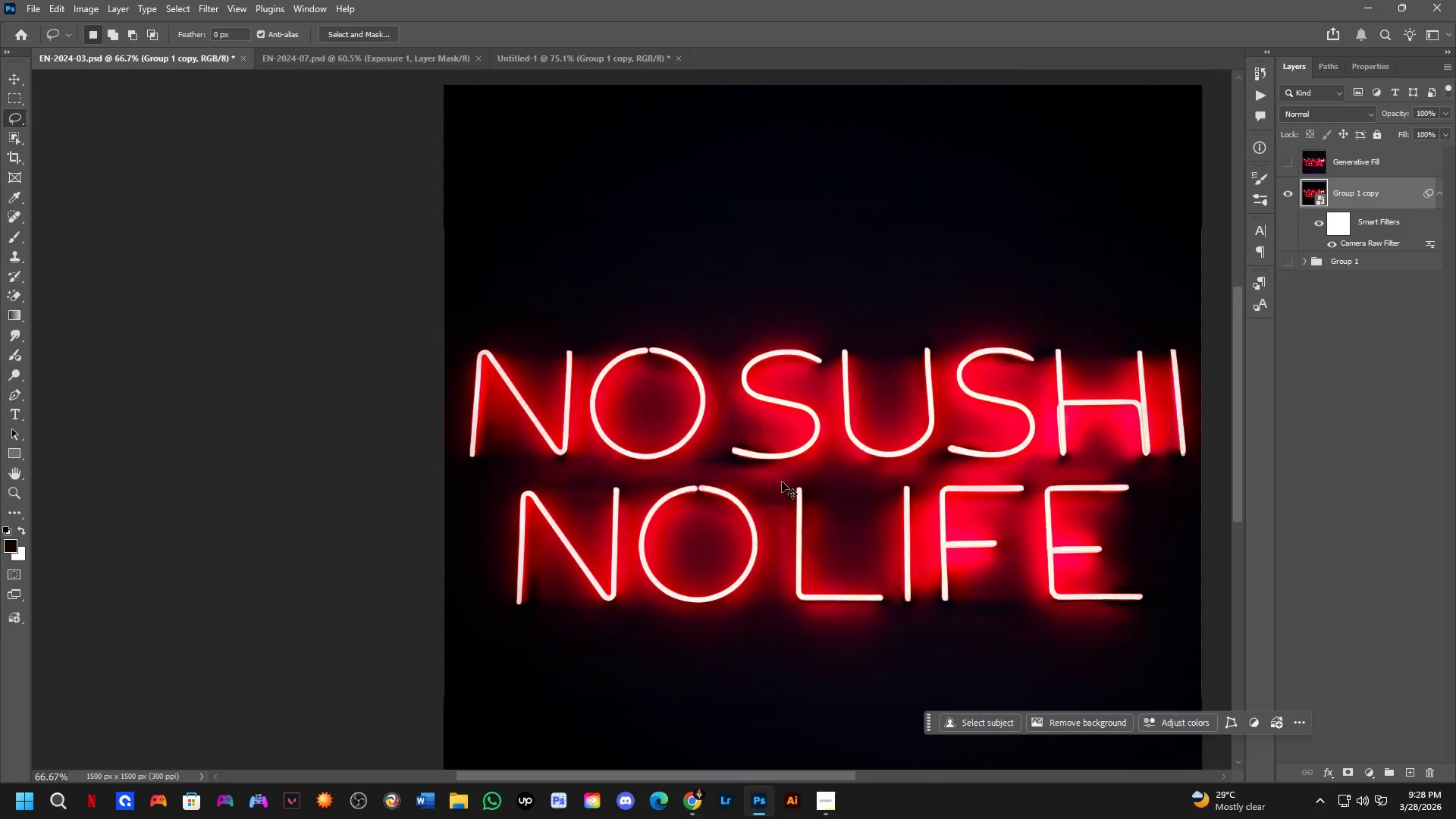 
key(Control+Tab)
 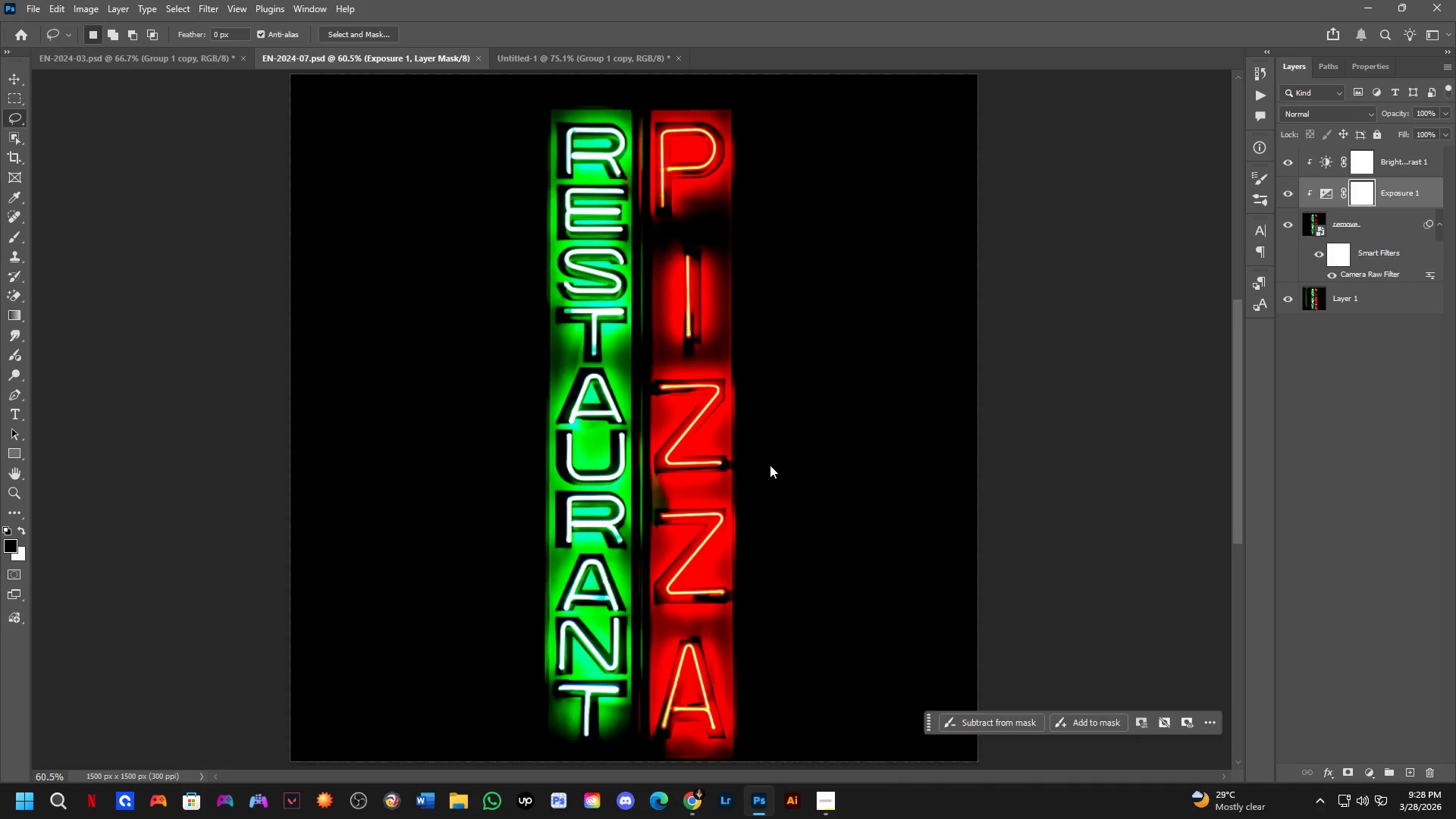 
hold_key(key=ShiftLeft, duration=0.55)
scroll: coordinate [674, 408], scroll_direction: up, amount: 4.0
 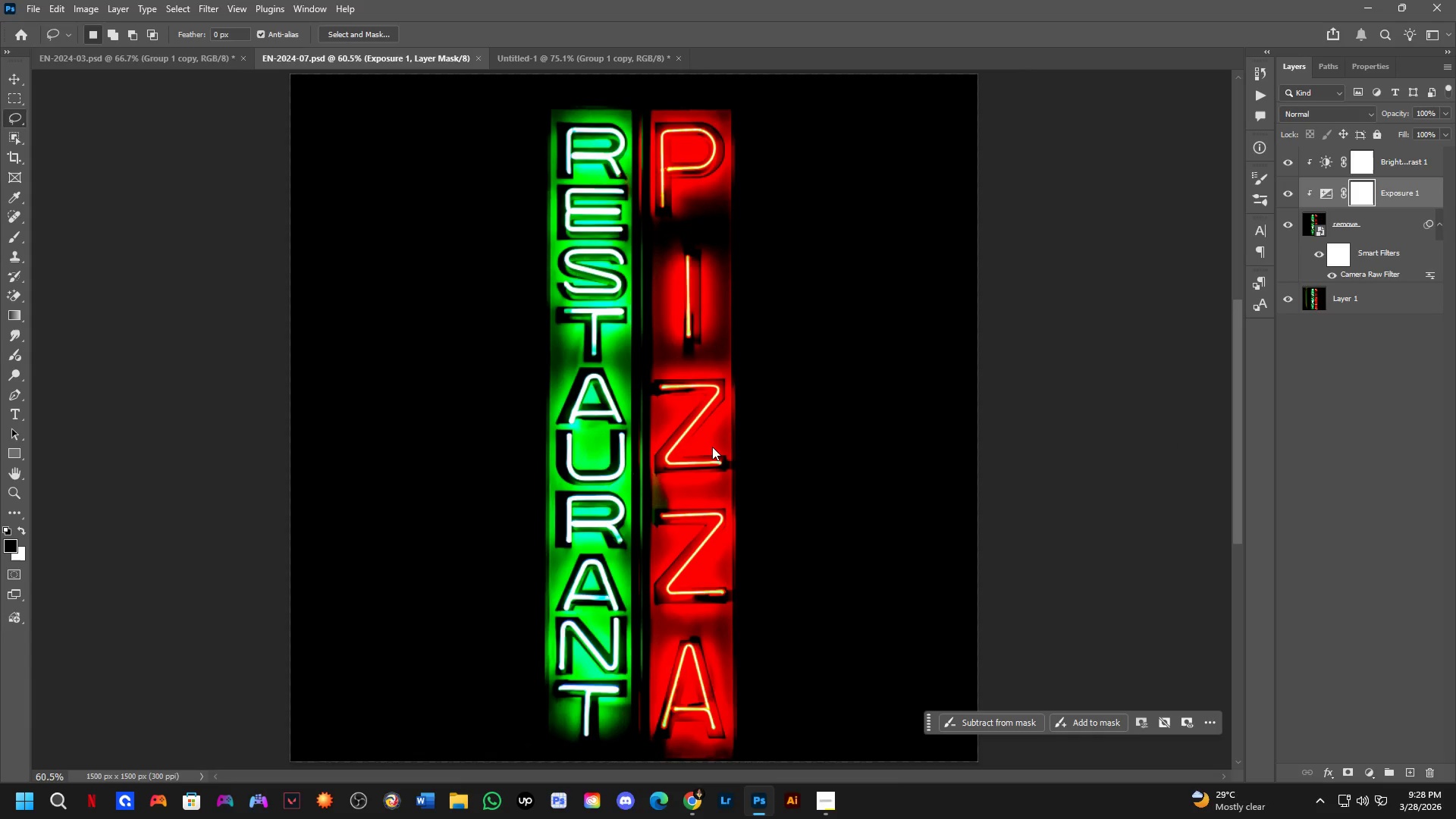 
hold_key(key=Space, duration=0.48)
 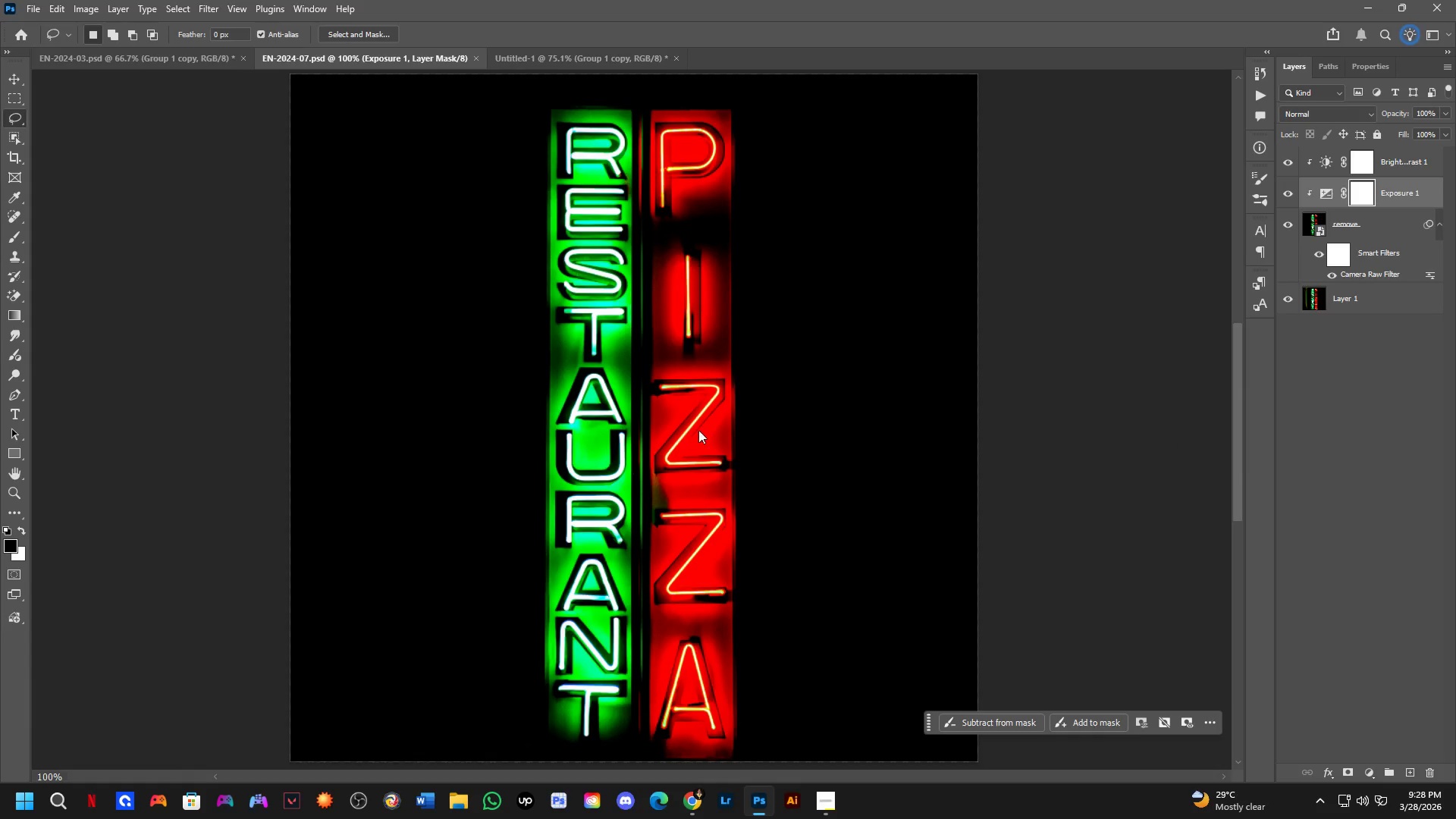 
left_click_drag(start_coordinate=[708, 448], to_coordinate=[744, 466])
 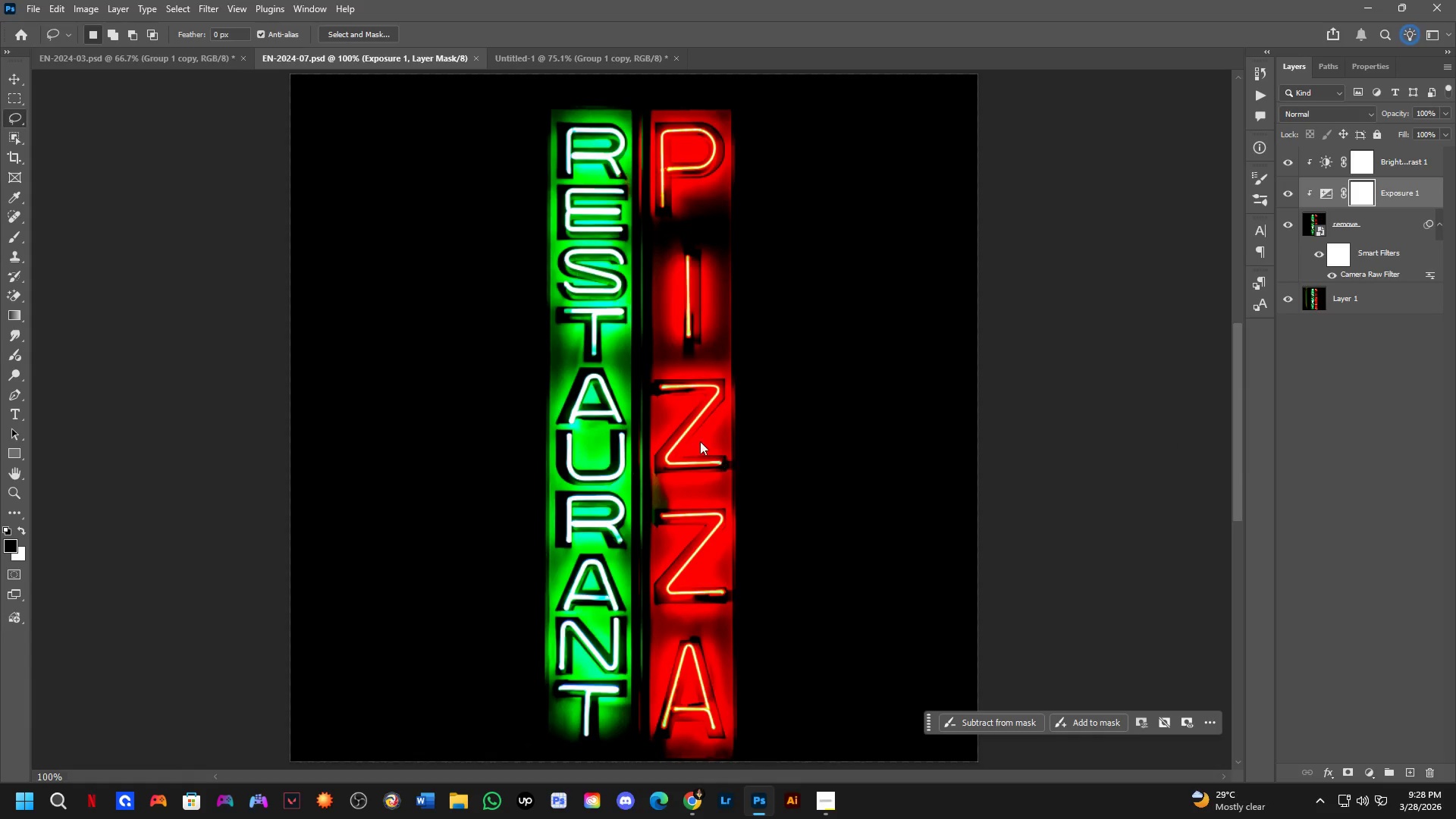 
key(Shift+ShiftLeft)
 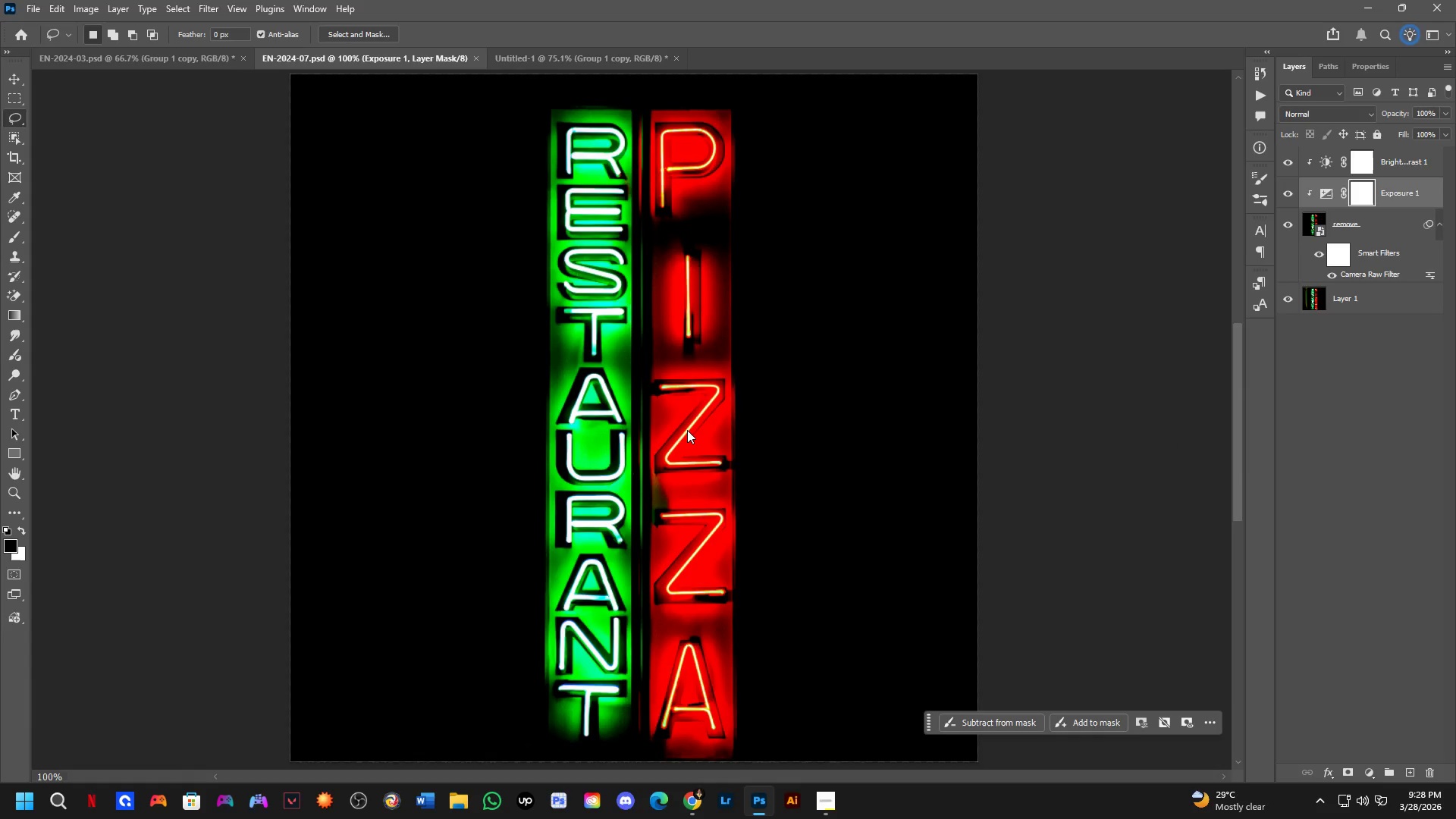 
scroll: coordinate [686, 429], scroll_direction: up, amount: 4.0
 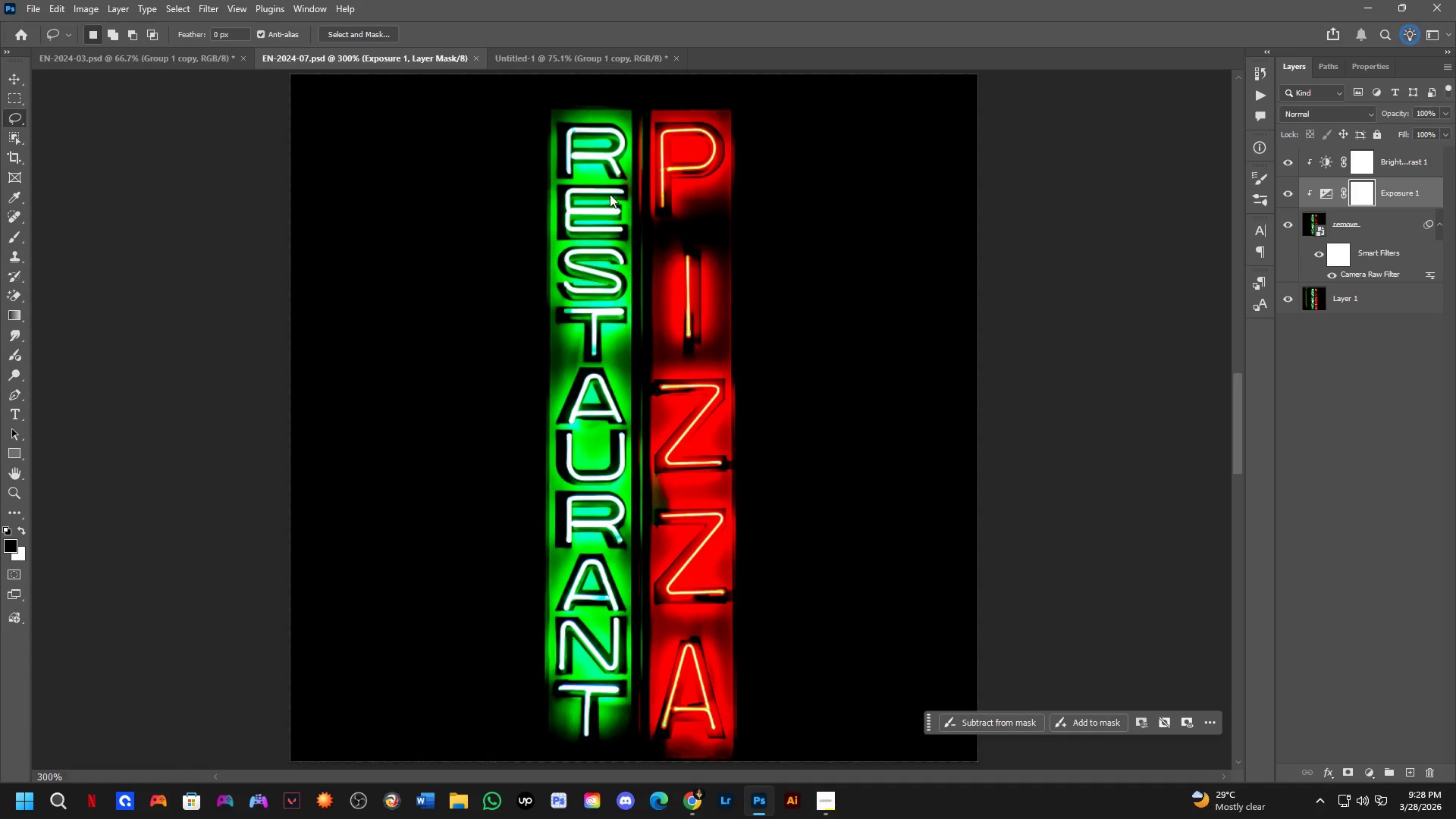 
key(Control+ControlLeft)
 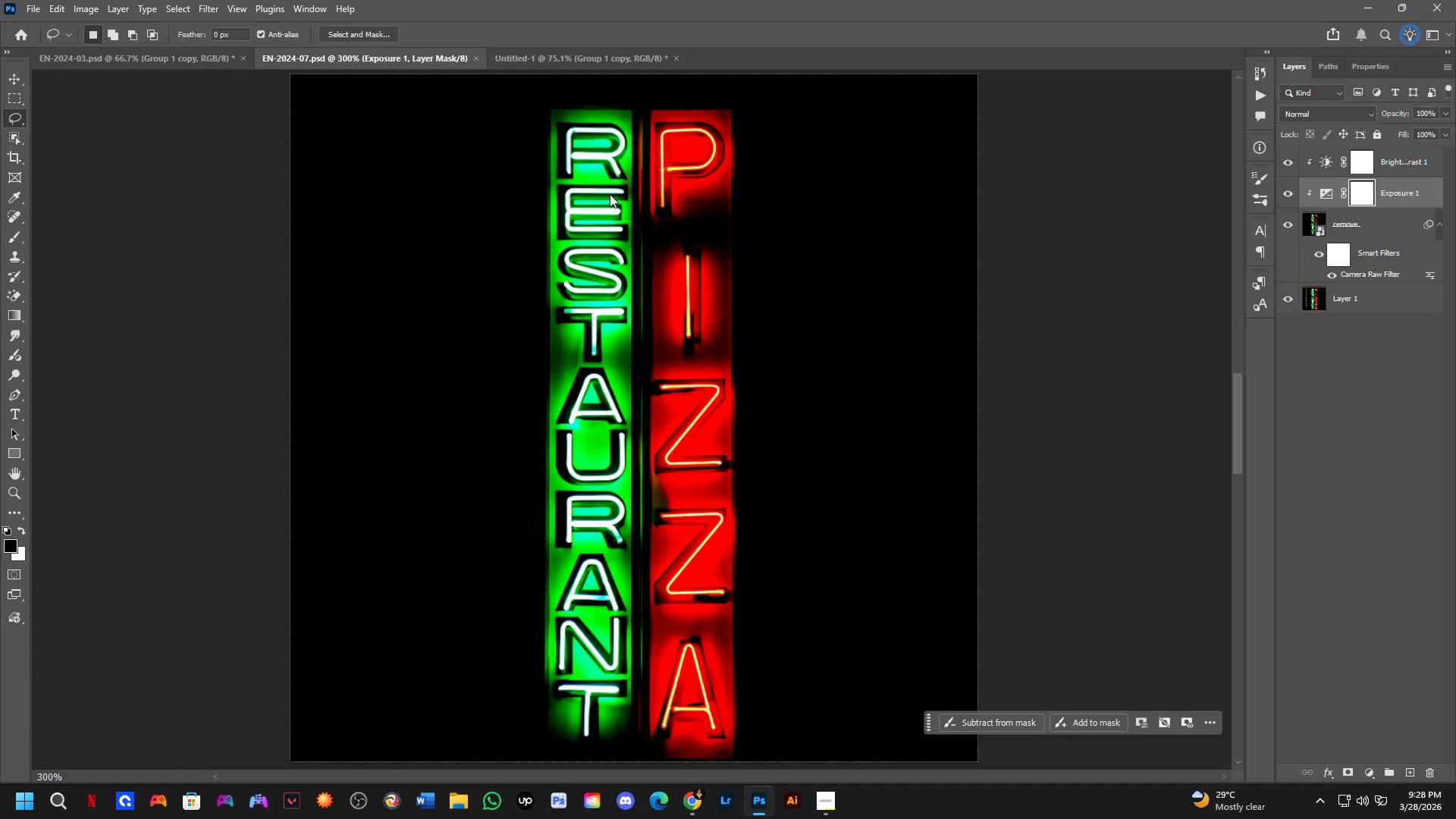 
key(Control+Tab)
 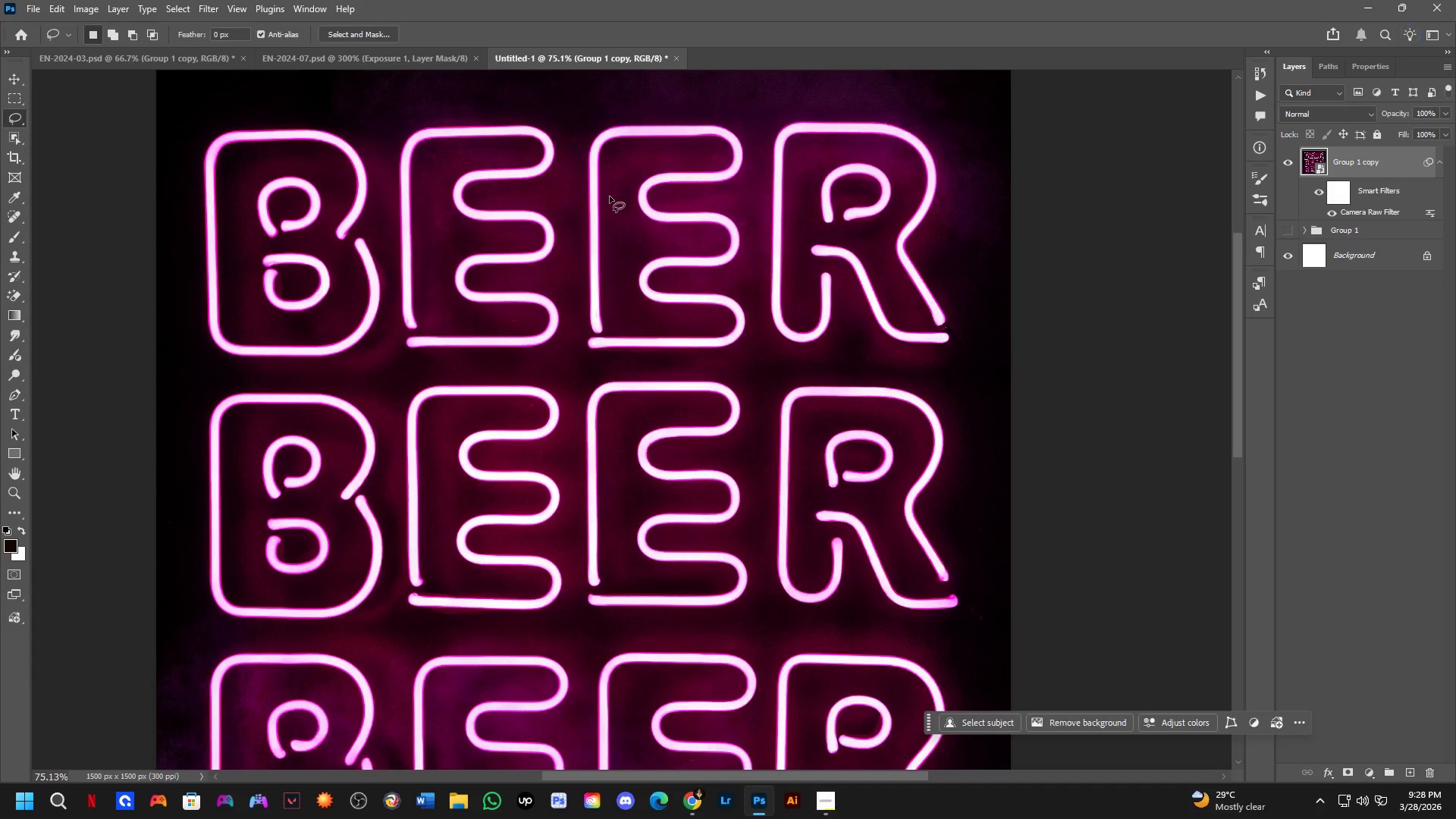 
key(Control+S)
 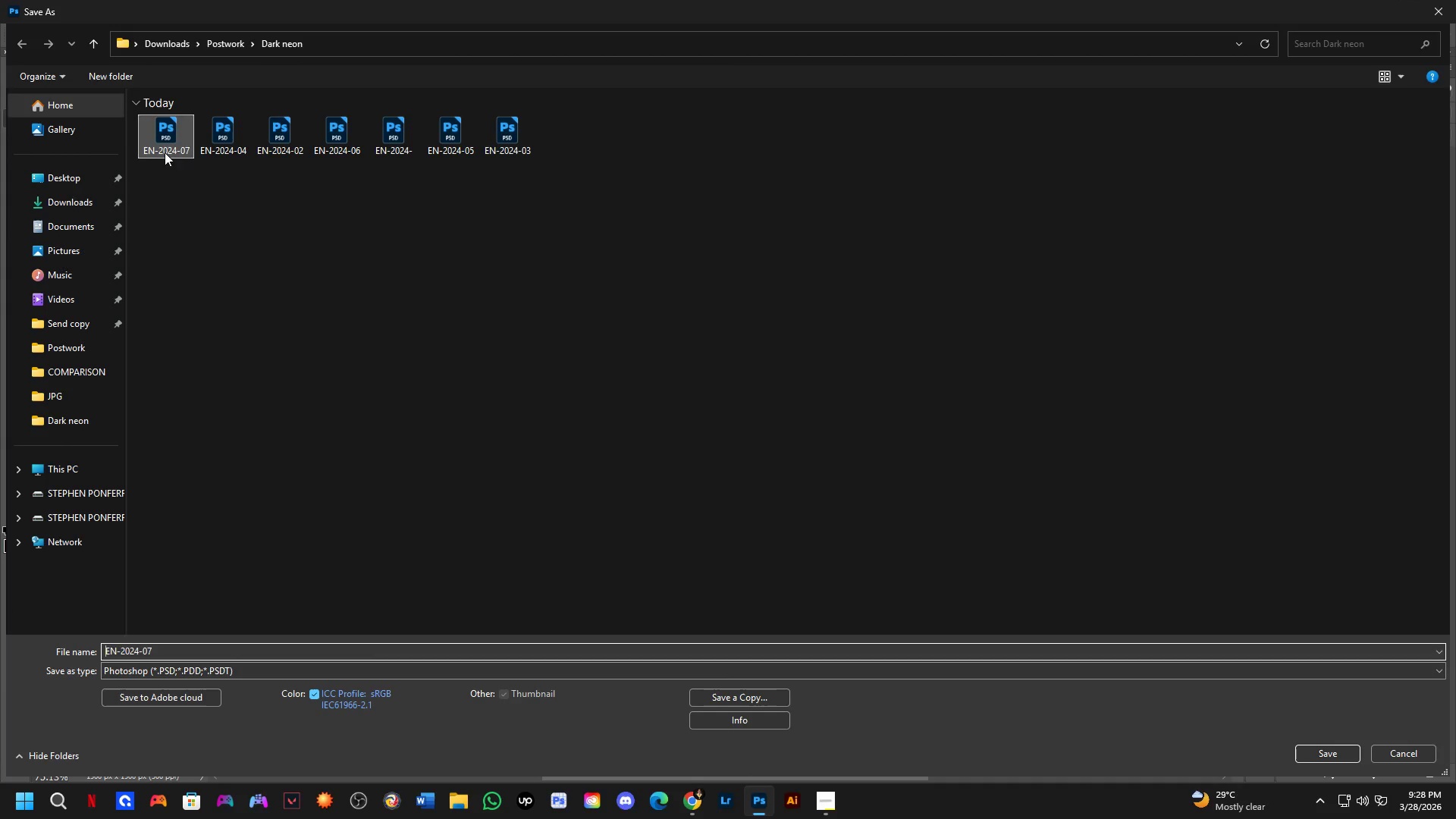 
double_click([183, 645])
 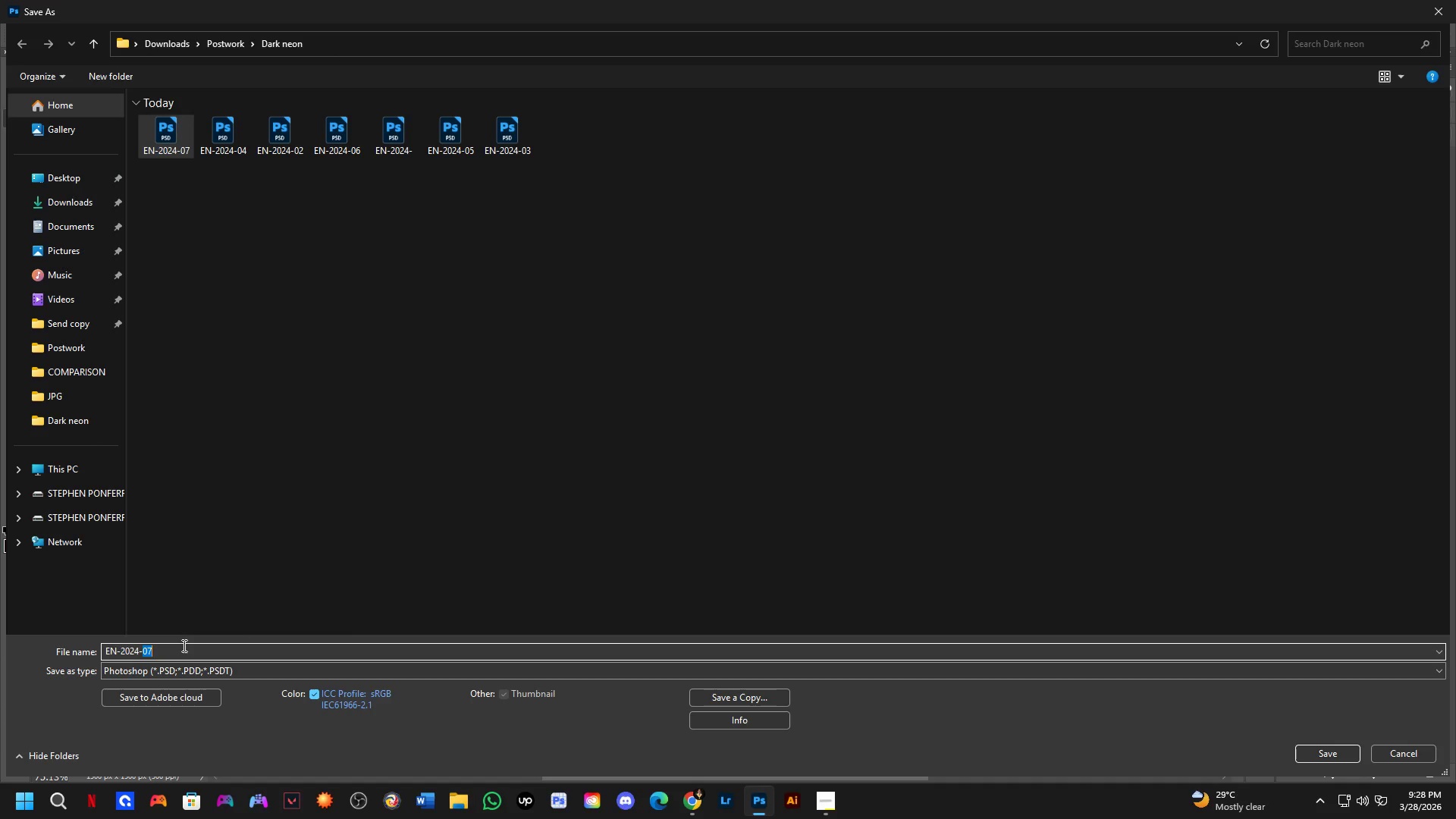 
triple_click([183, 645])
 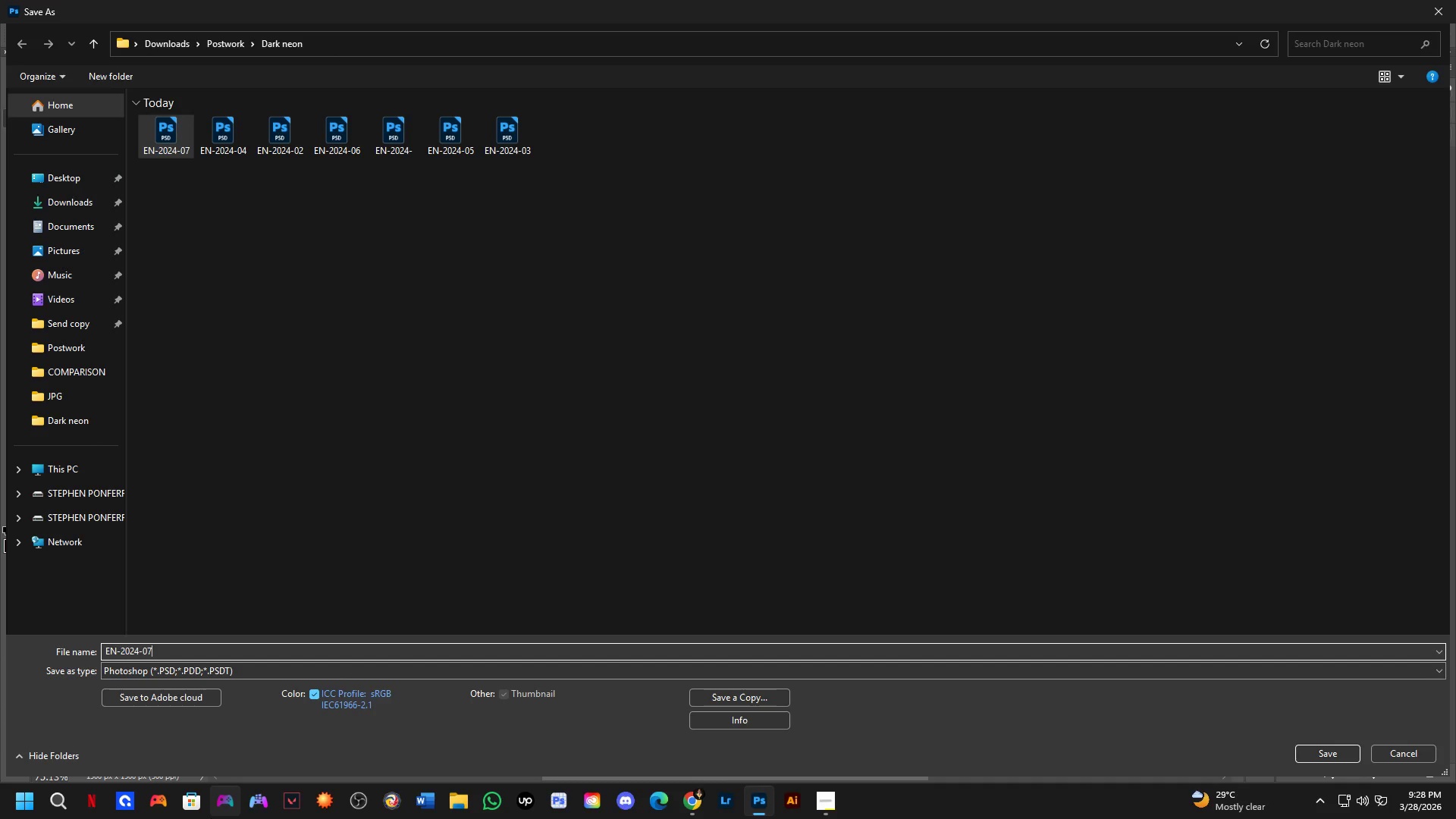 
key(Backspace)
 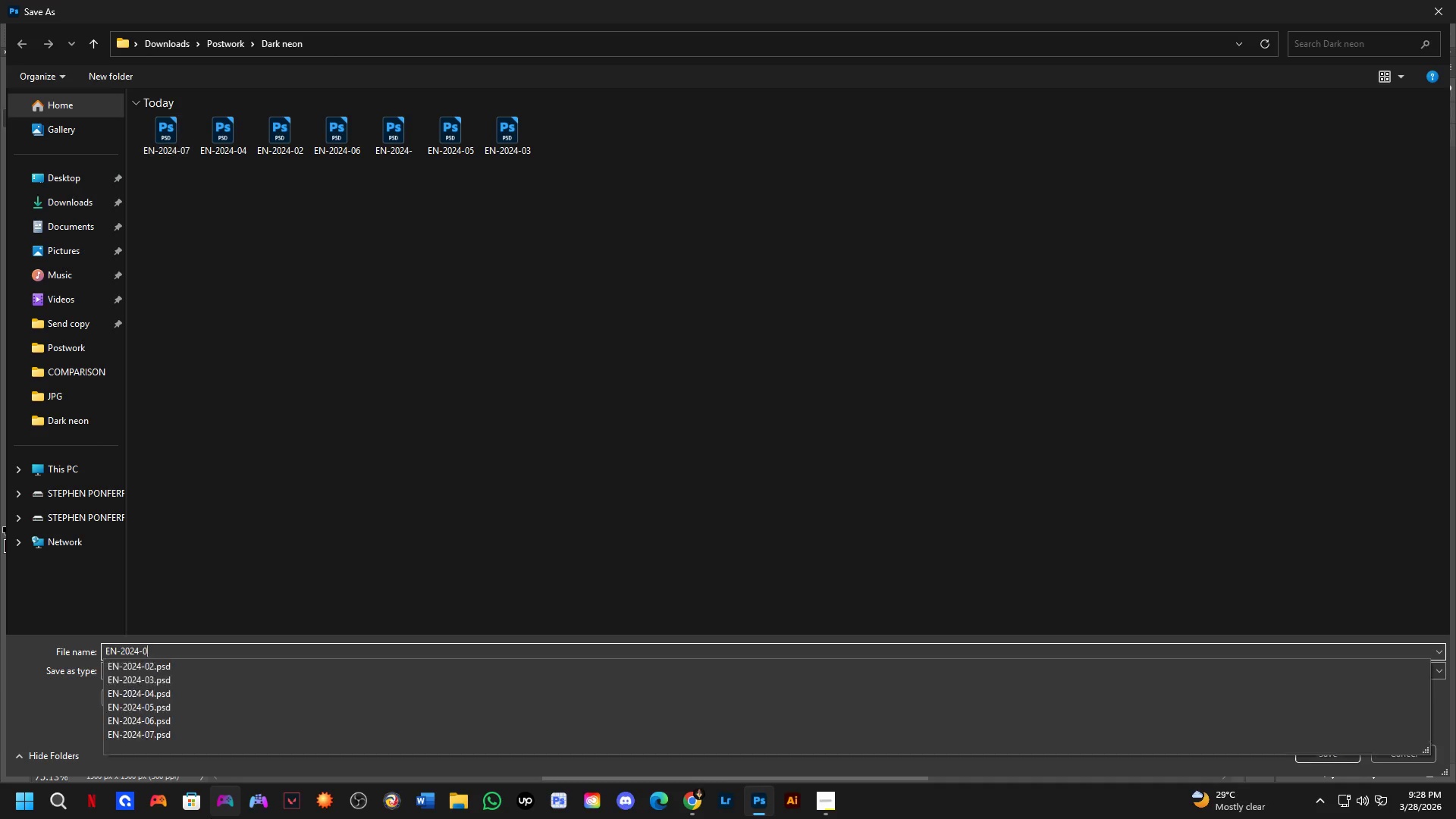 
key(Numpad8)
 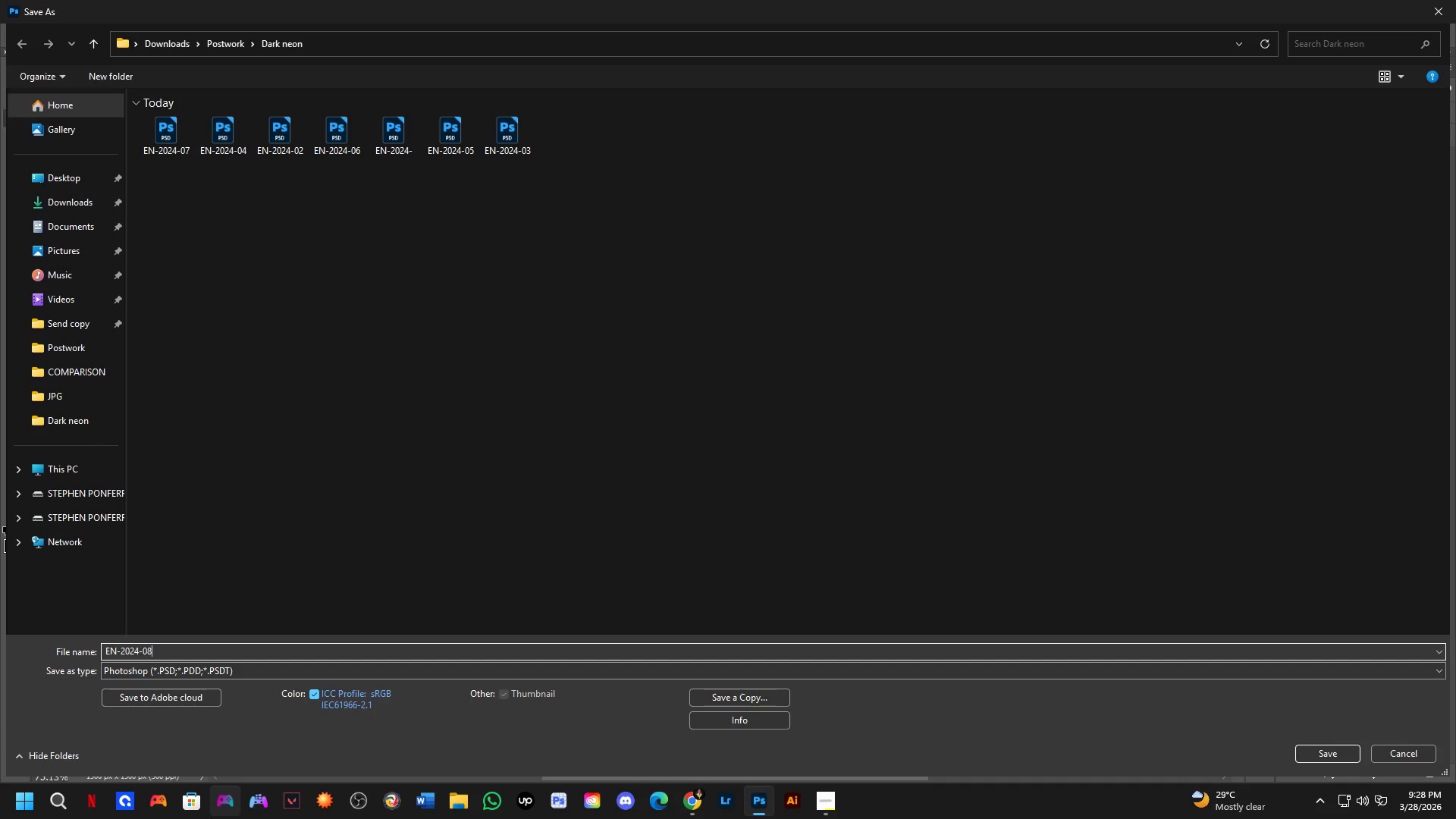 
key(NumpadEnter)
 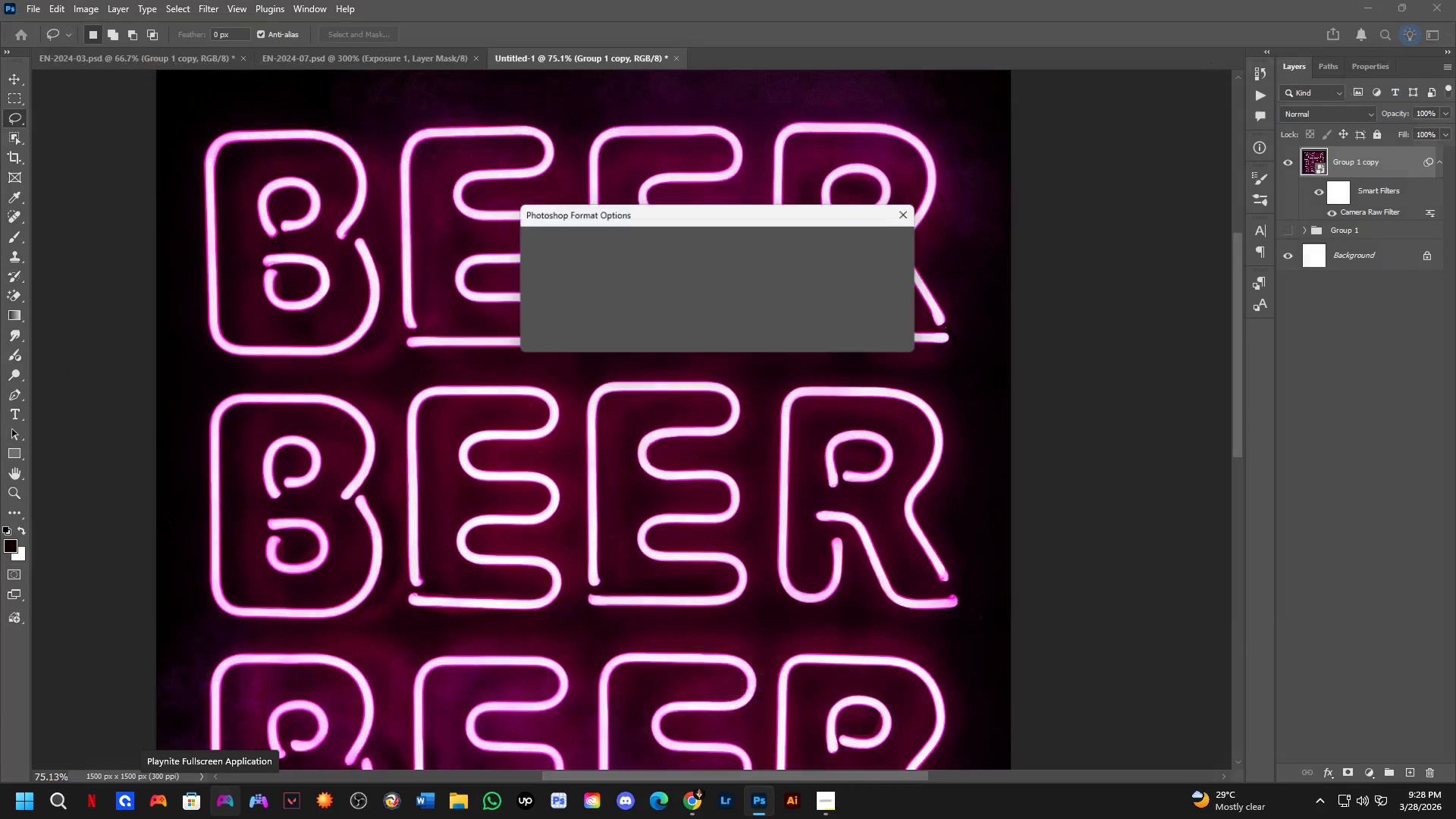 
key(NumpadEnter)
 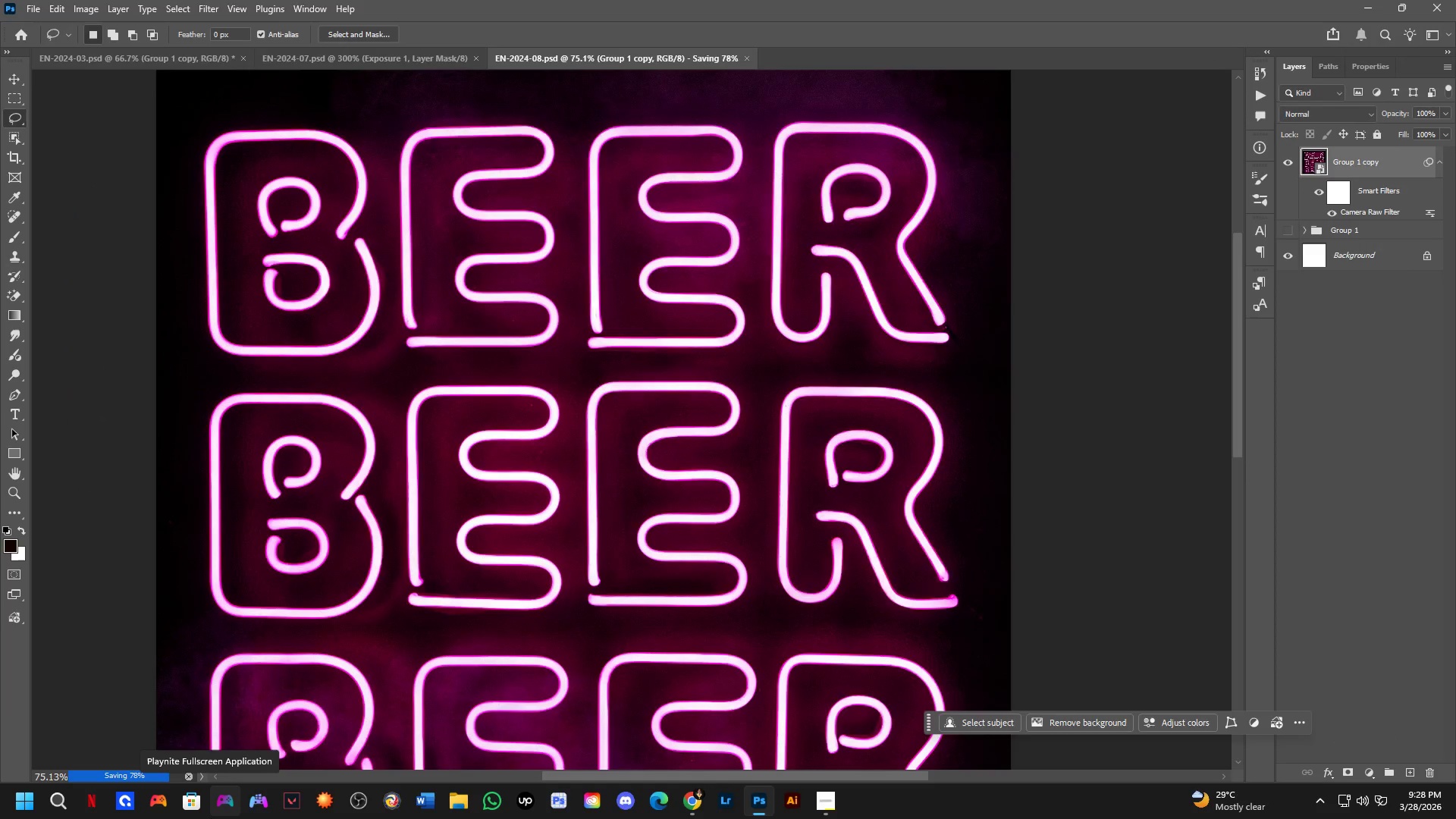 
key(Control+ControlLeft)
 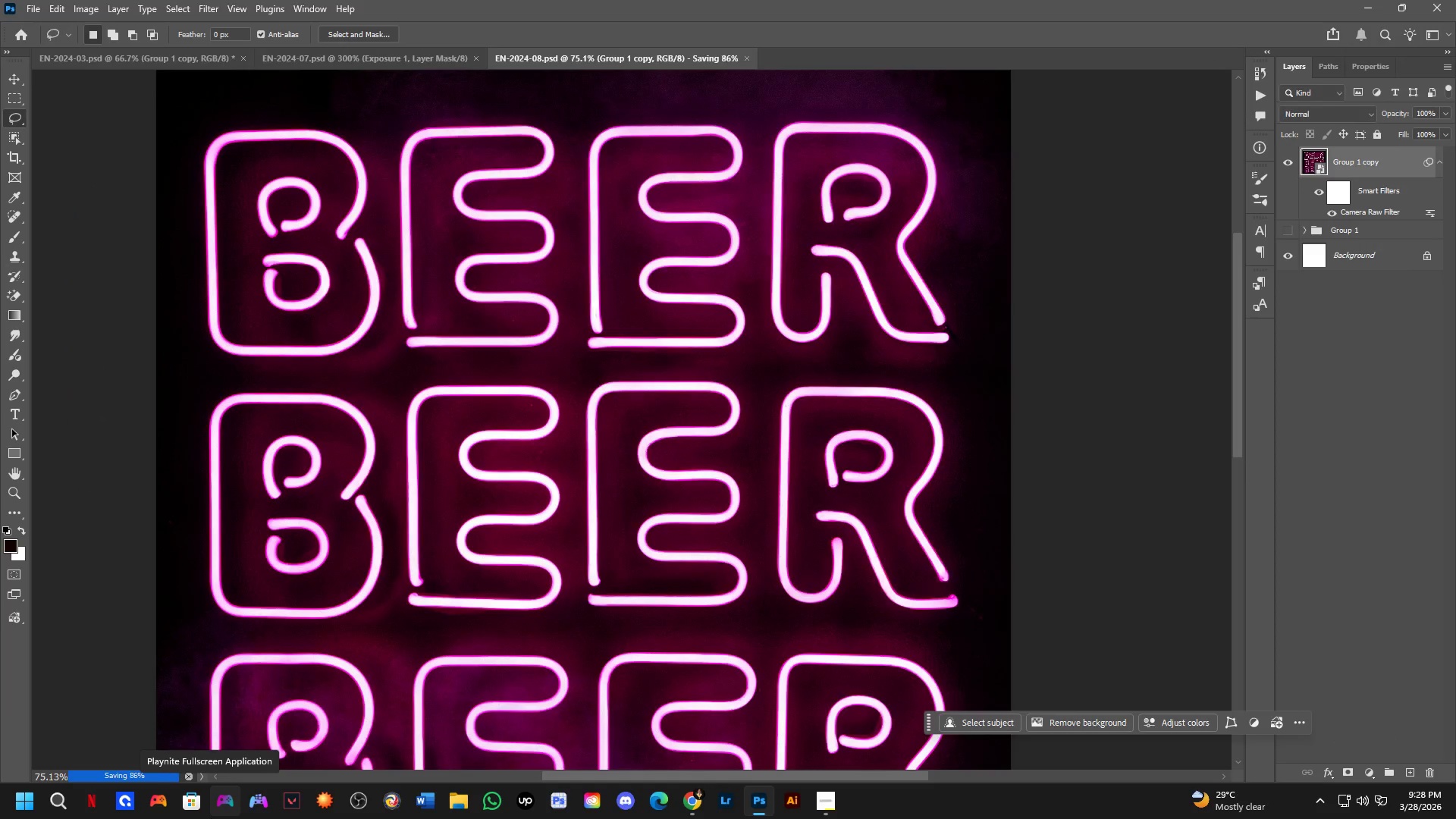 
key(Control+Tab)
 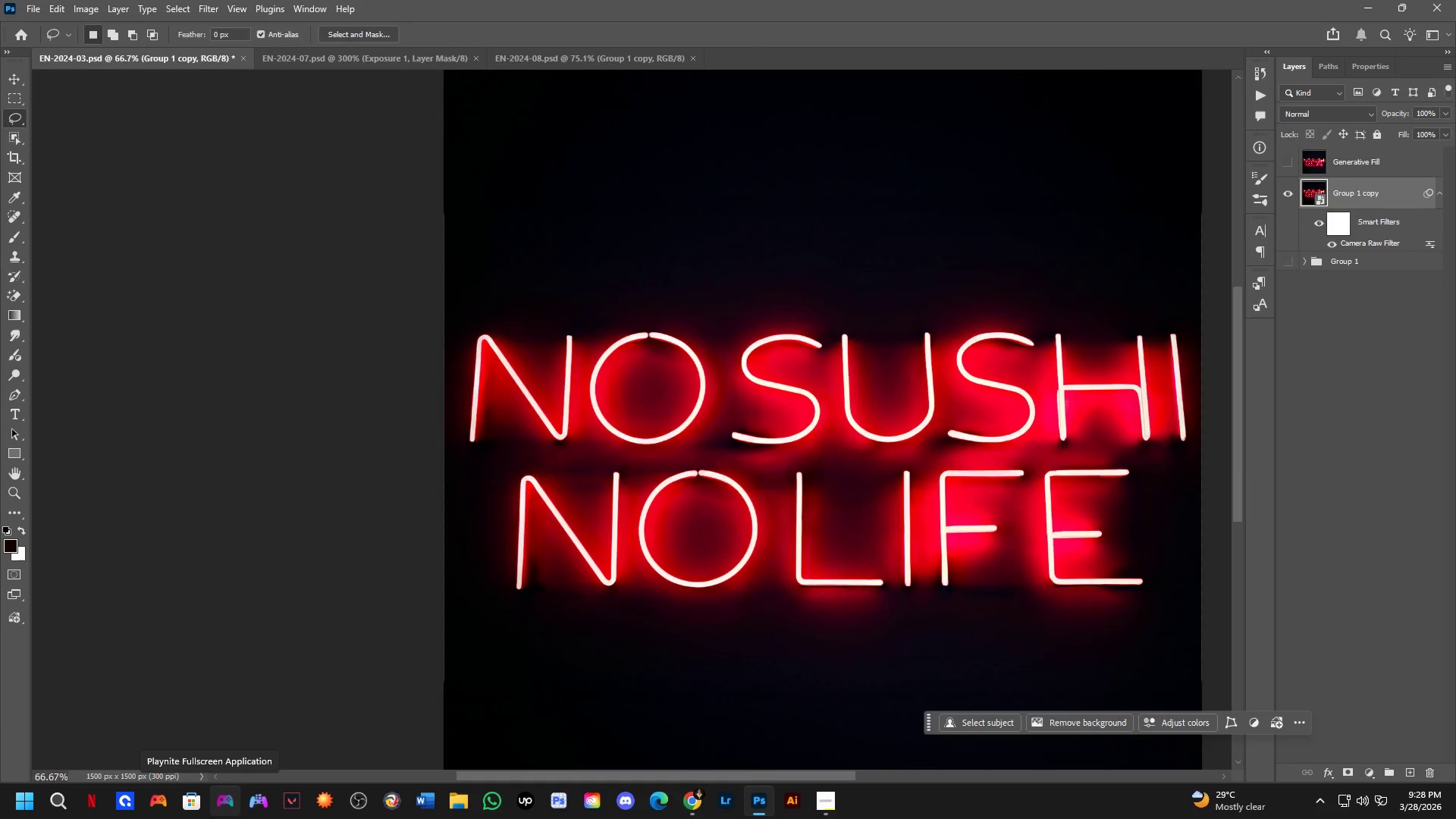 
key(Control+ControlLeft)
 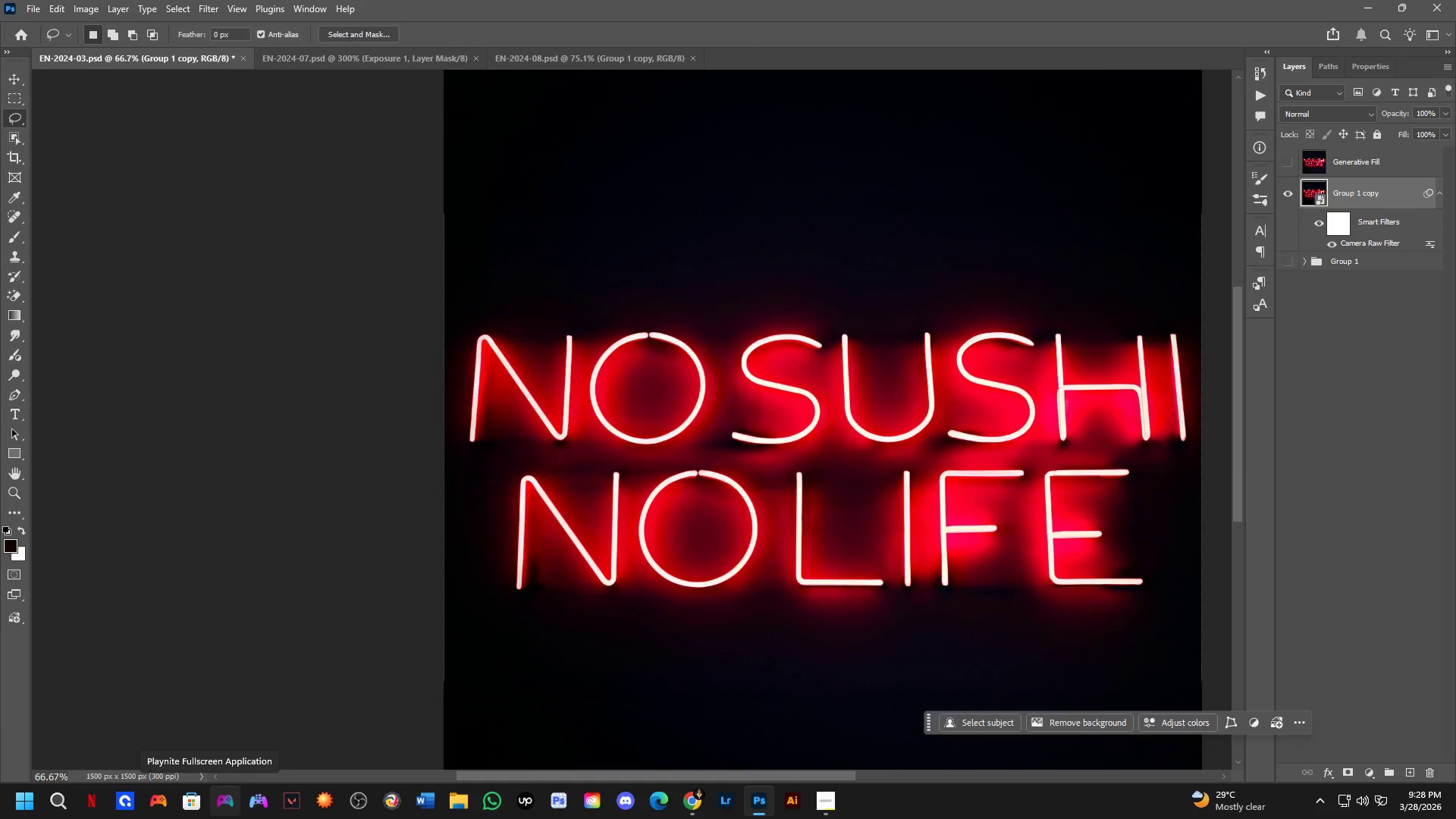 
key(Control+Tab)
 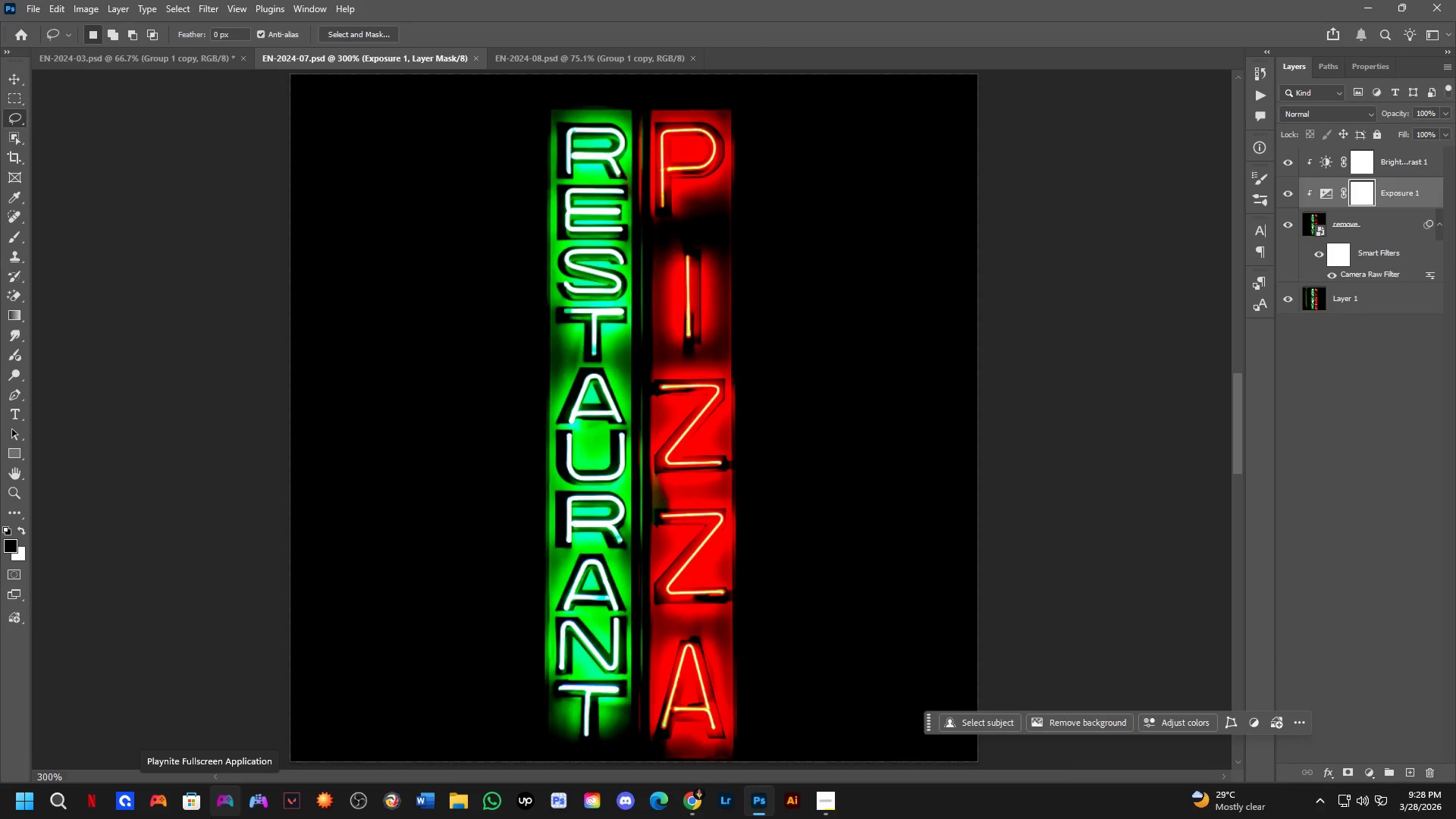 
key(Control+ControlLeft)
 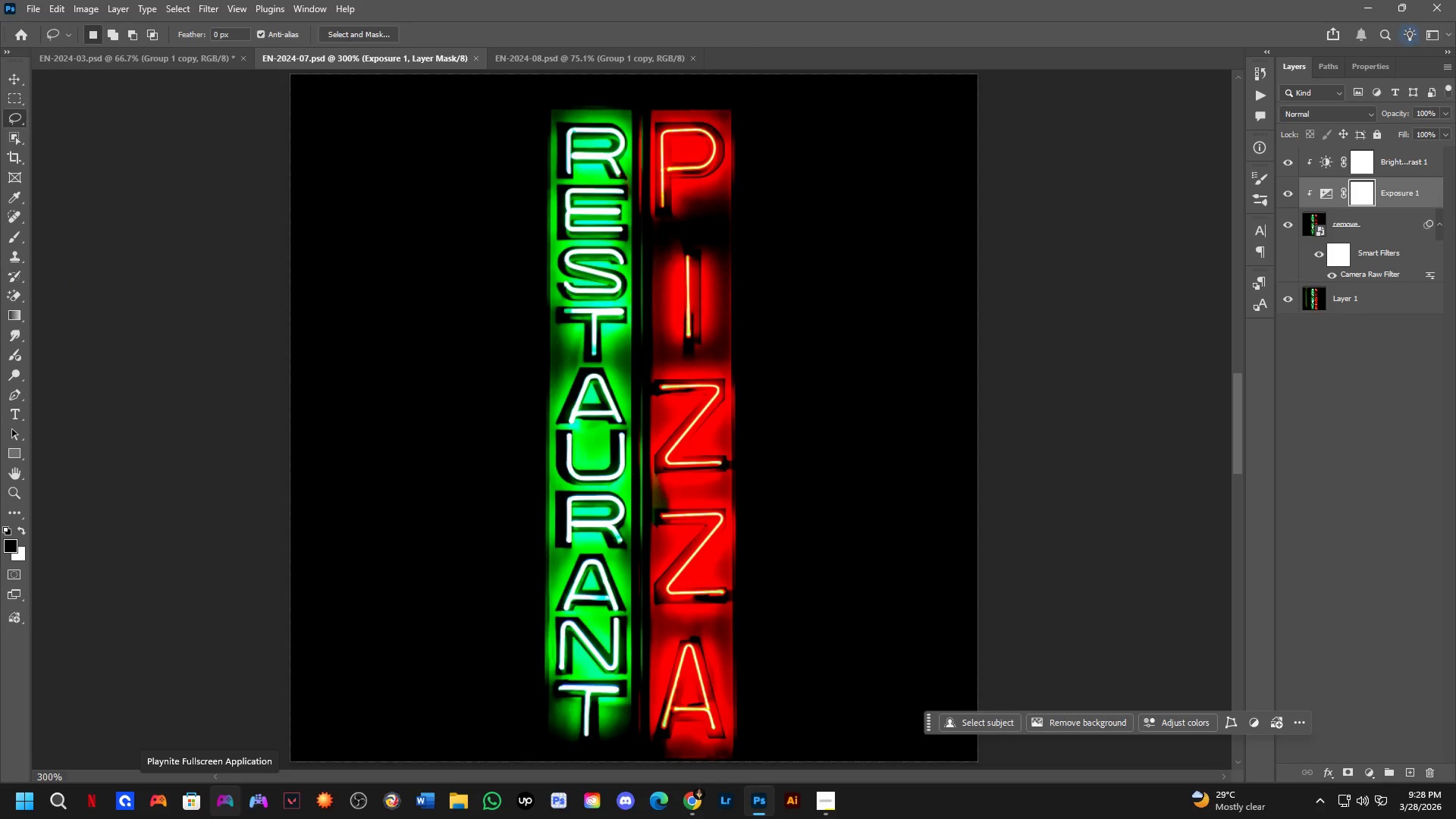 
key(Control+S)
 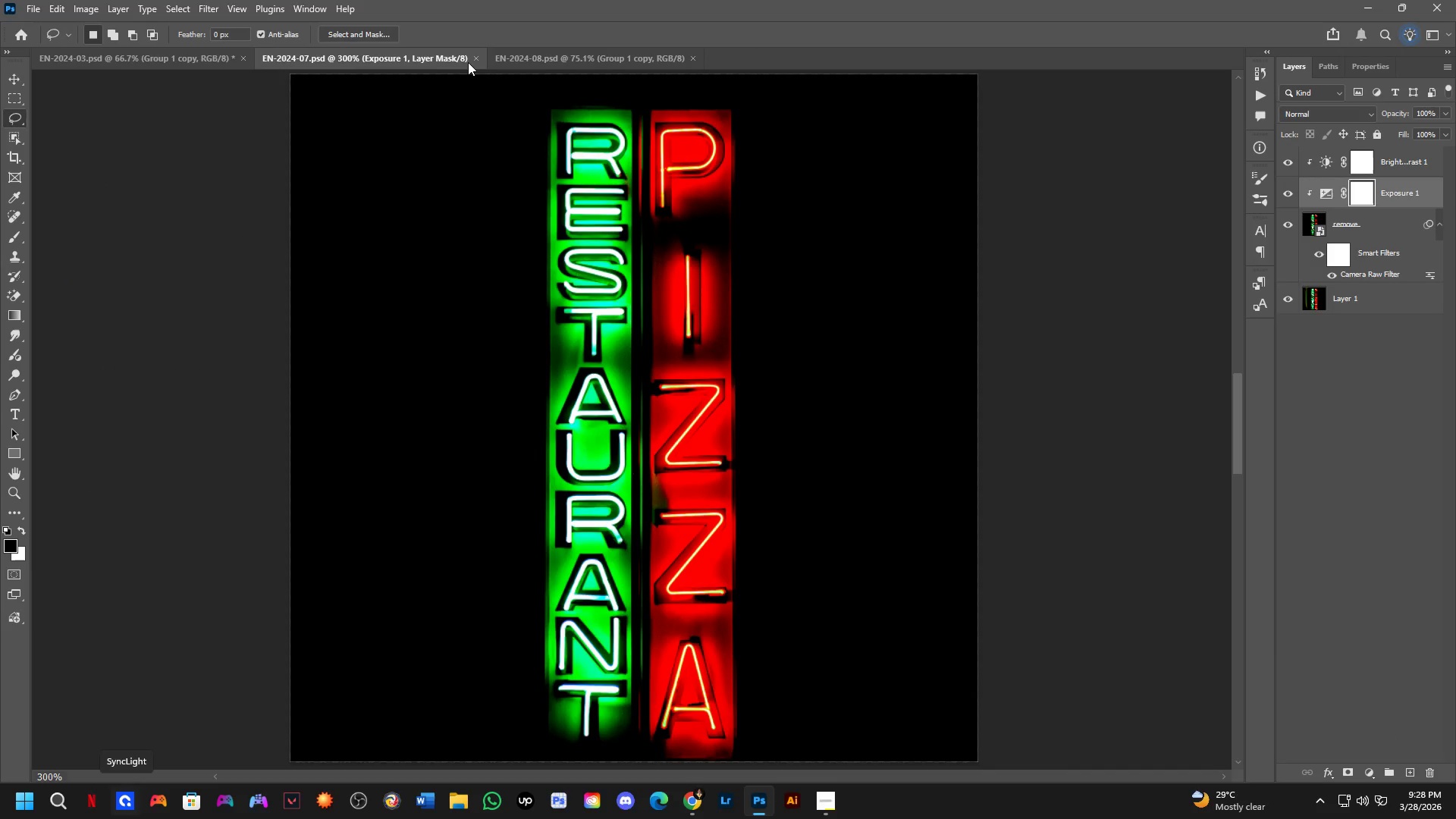 
left_click([476, 58])
 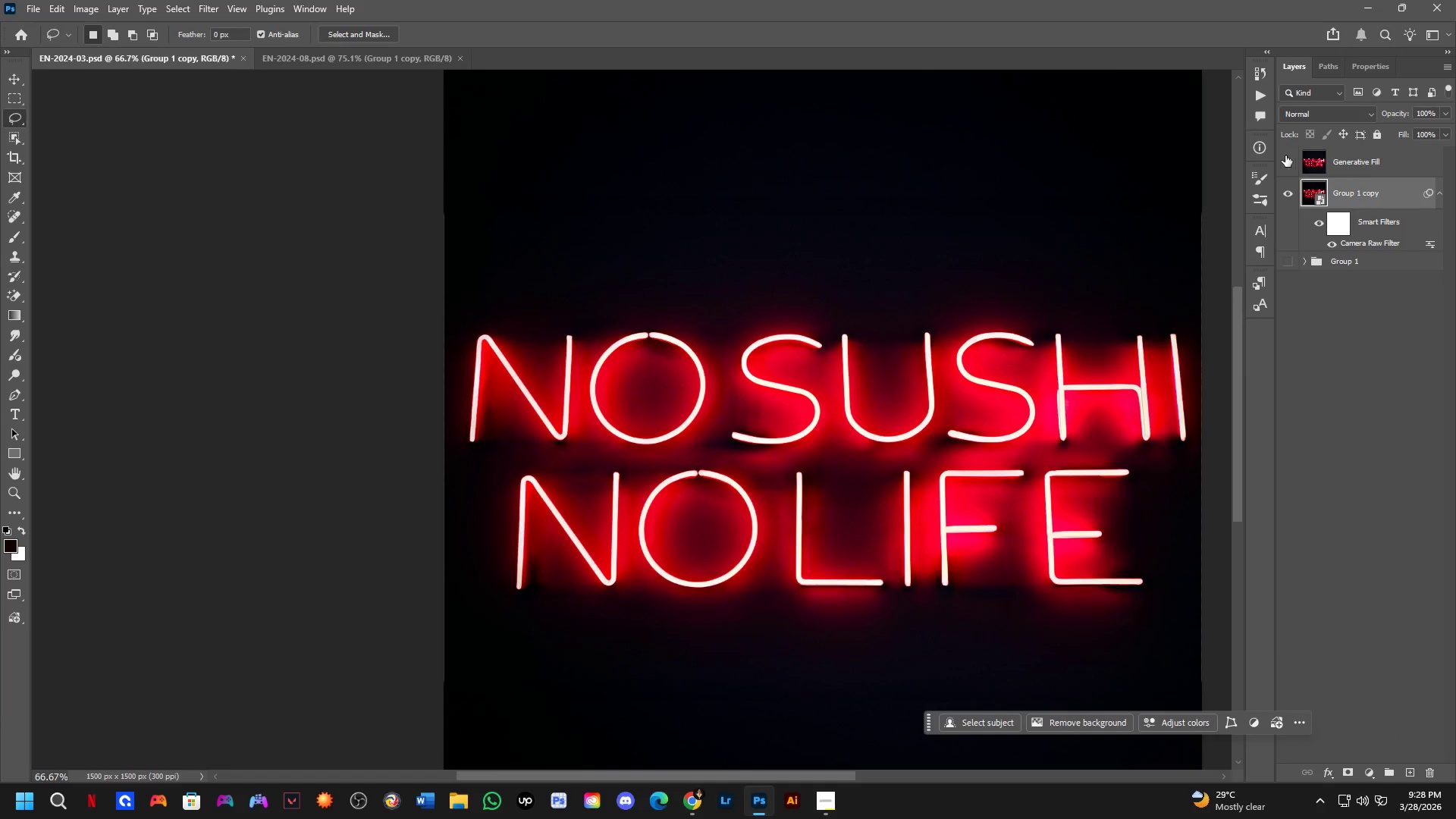 
double_click([1285, 158])
 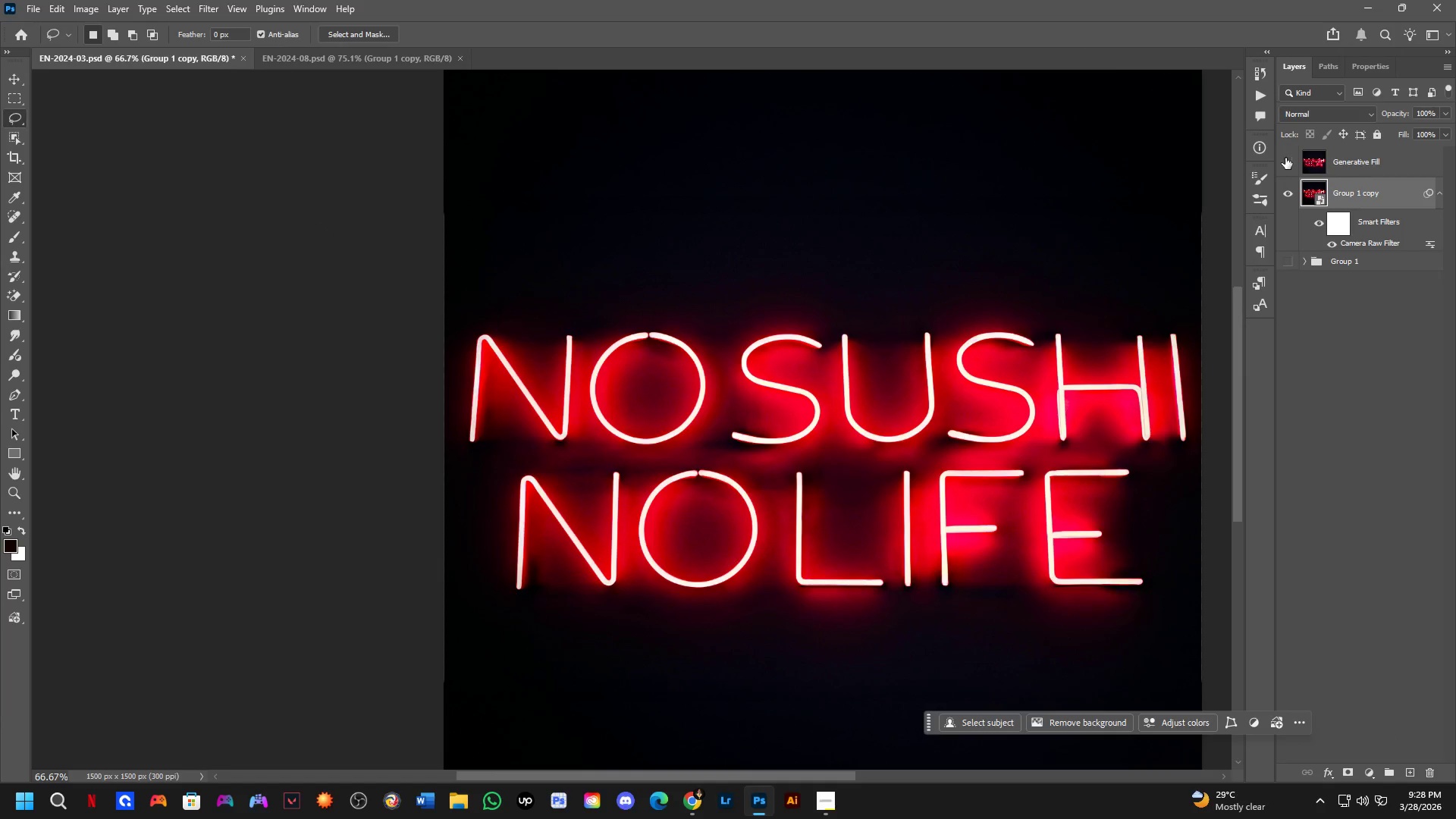 
triple_click([1285, 158])
 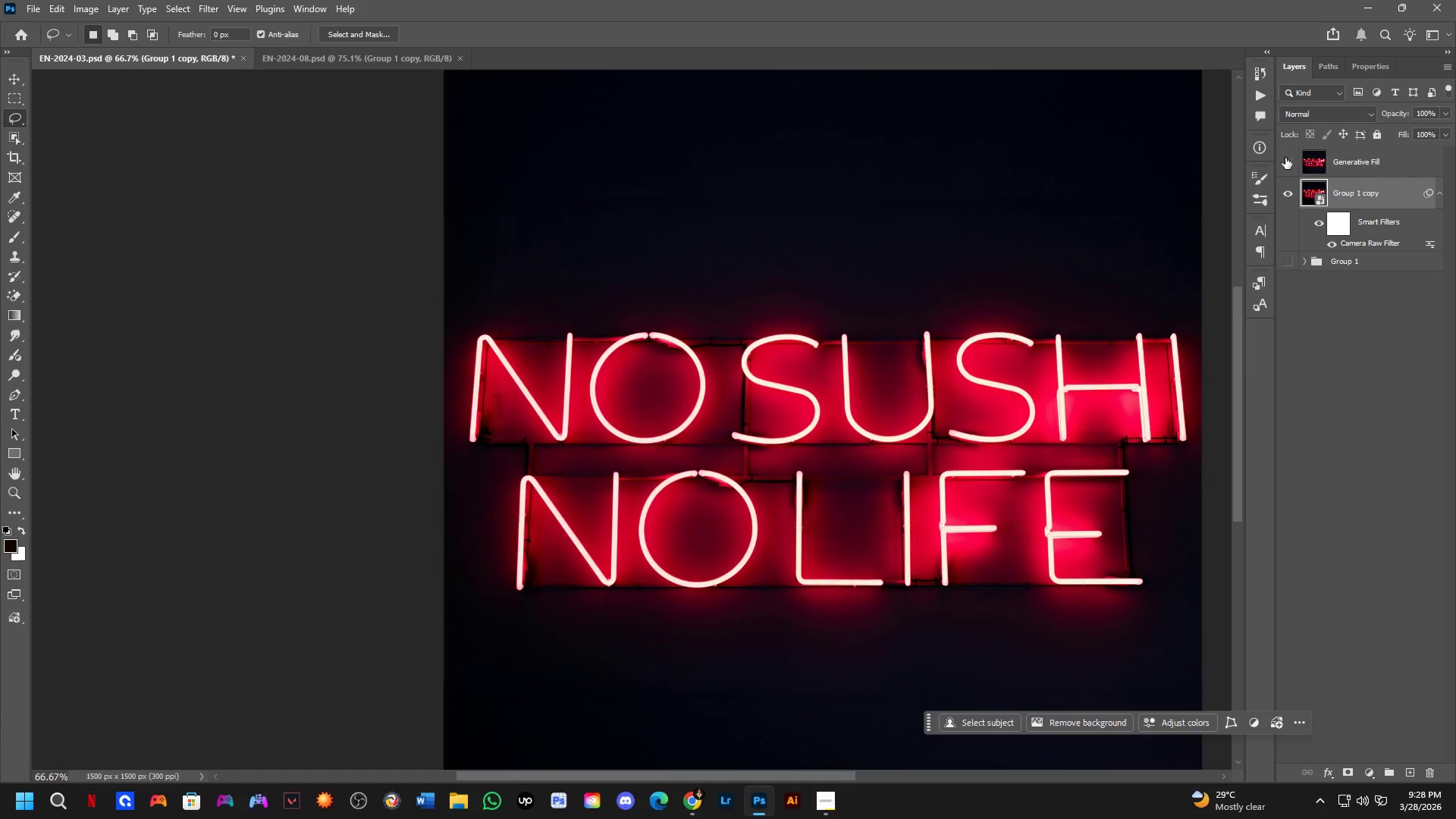 
triple_click([1285, 158])
 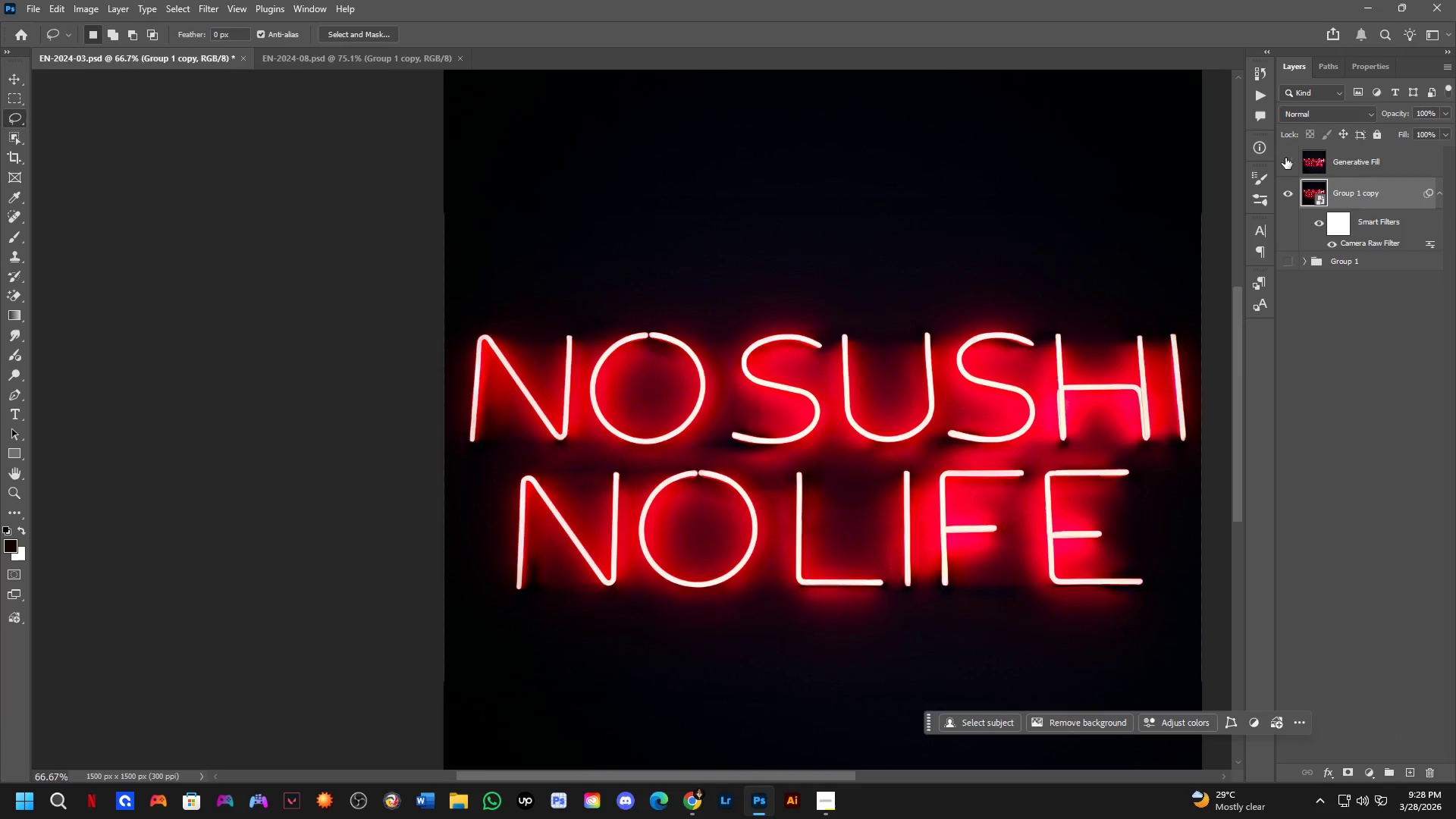 
key(Control+ControlLeft)
 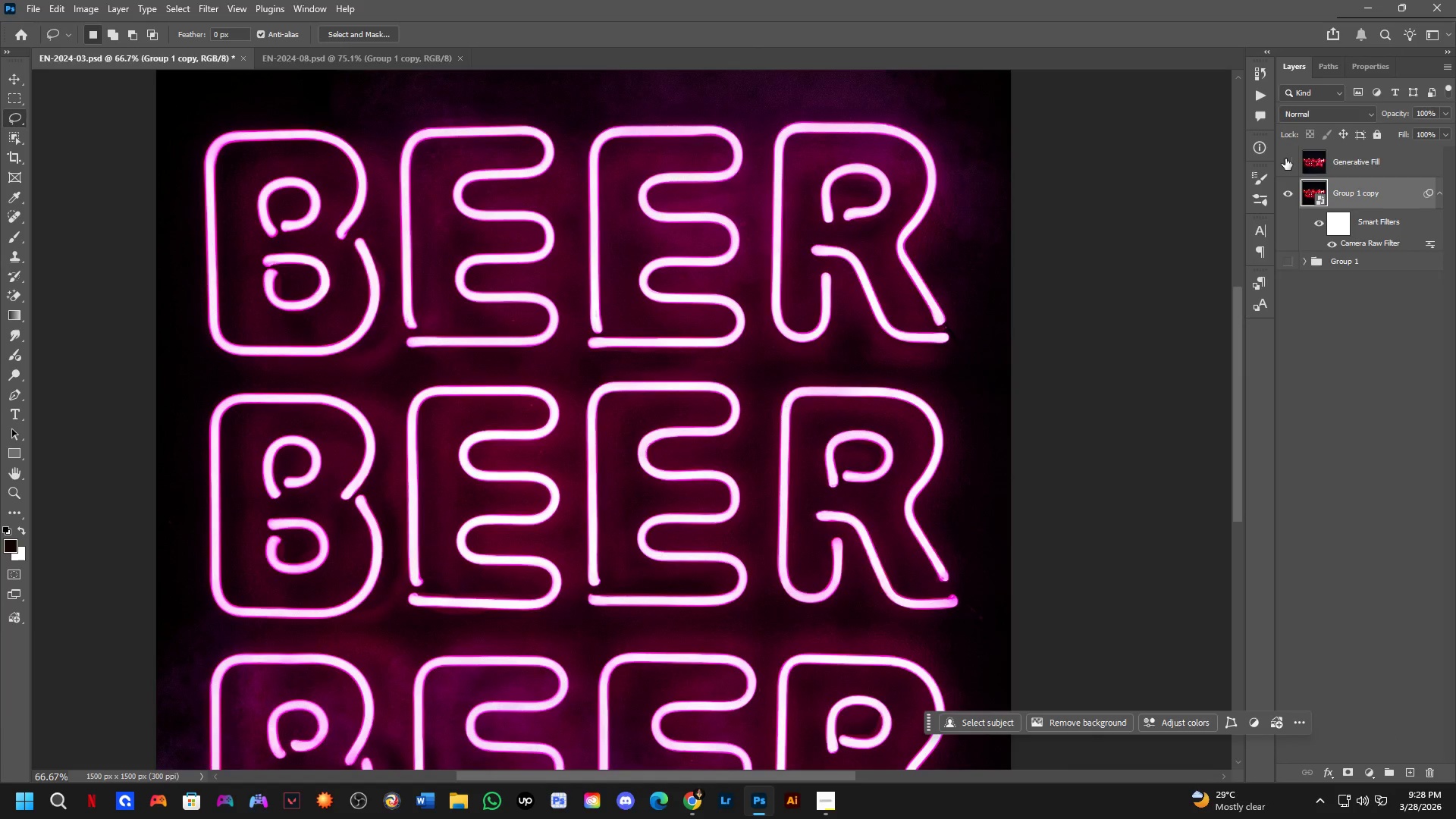 
key(Control+Tab)
 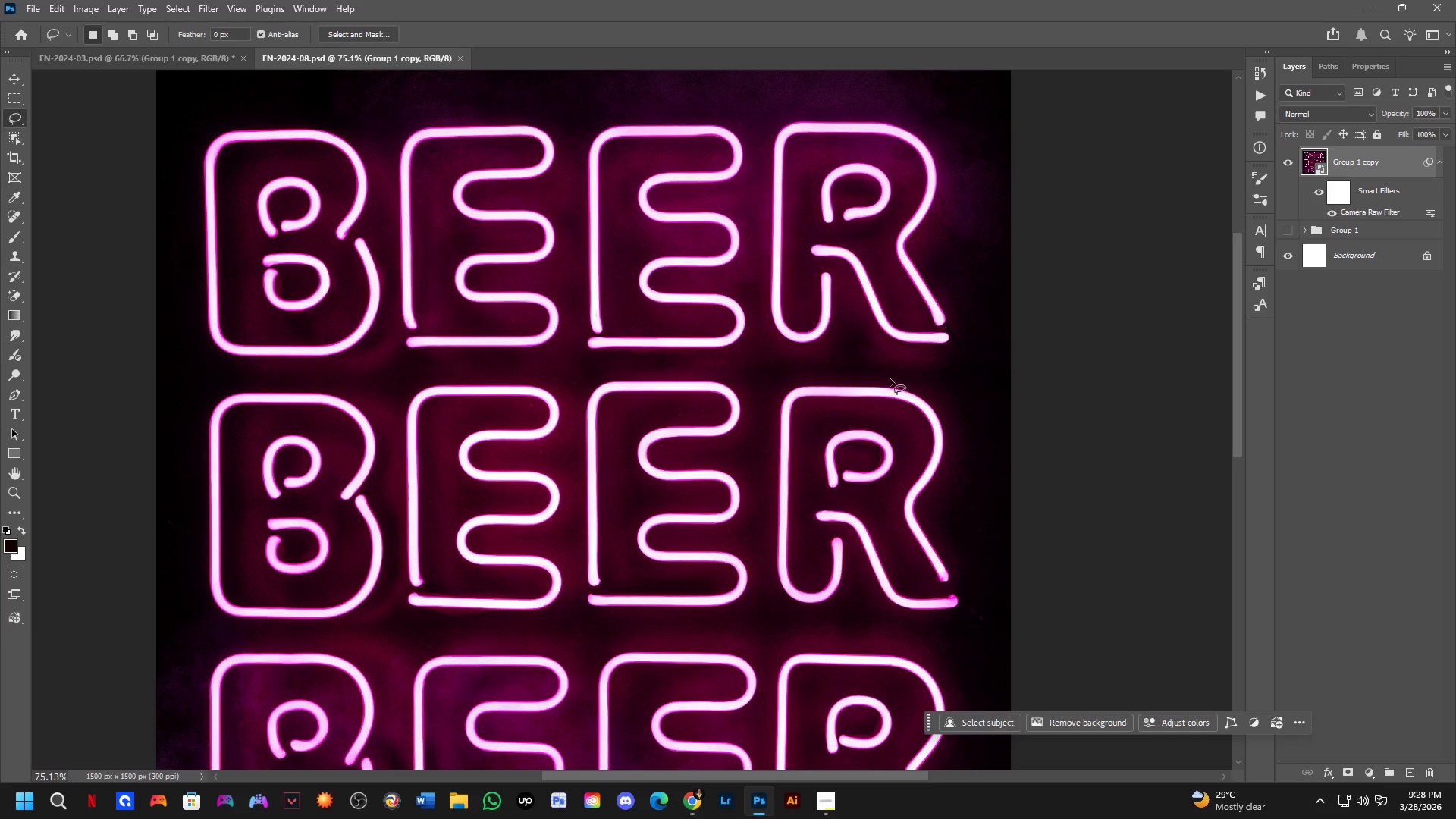 
hold_key(key=Space, duration=0.67)
 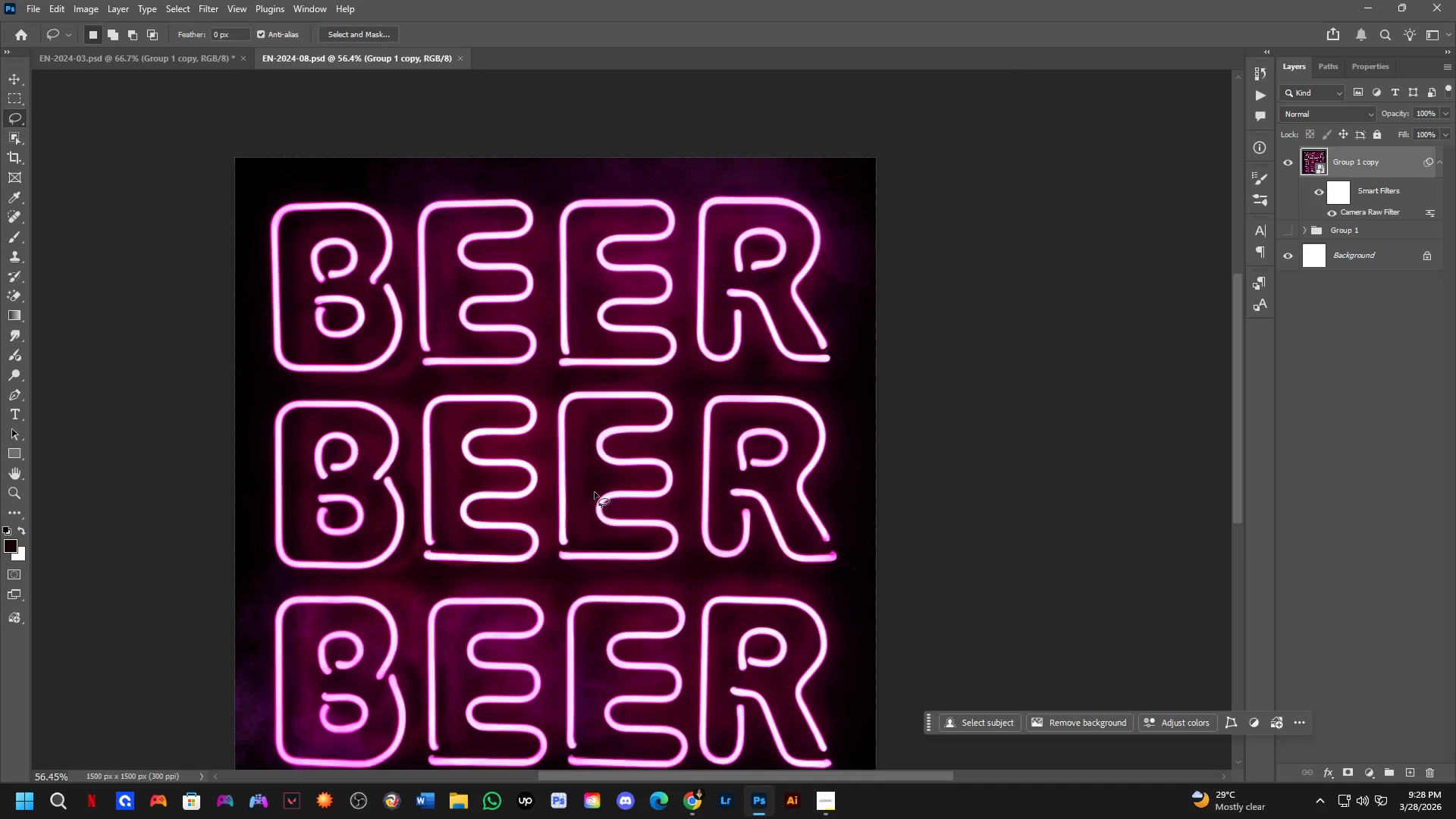 
left_click_drag(start_coordinate=[622, 494], to_coordinate=[592, 489])
 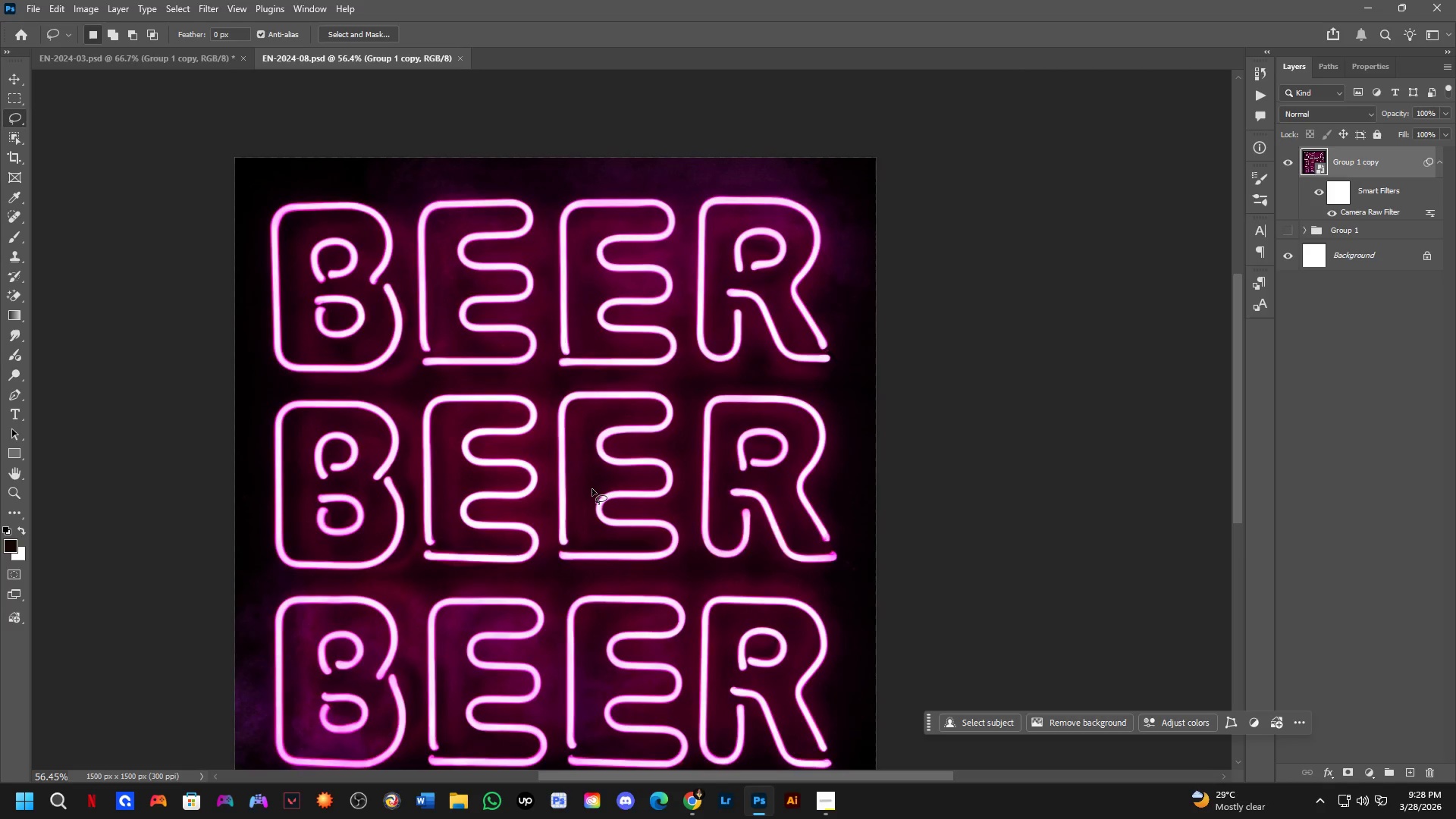 
scroll: coordinate [591, 442], scroll_direction: down, amount: 3.0
 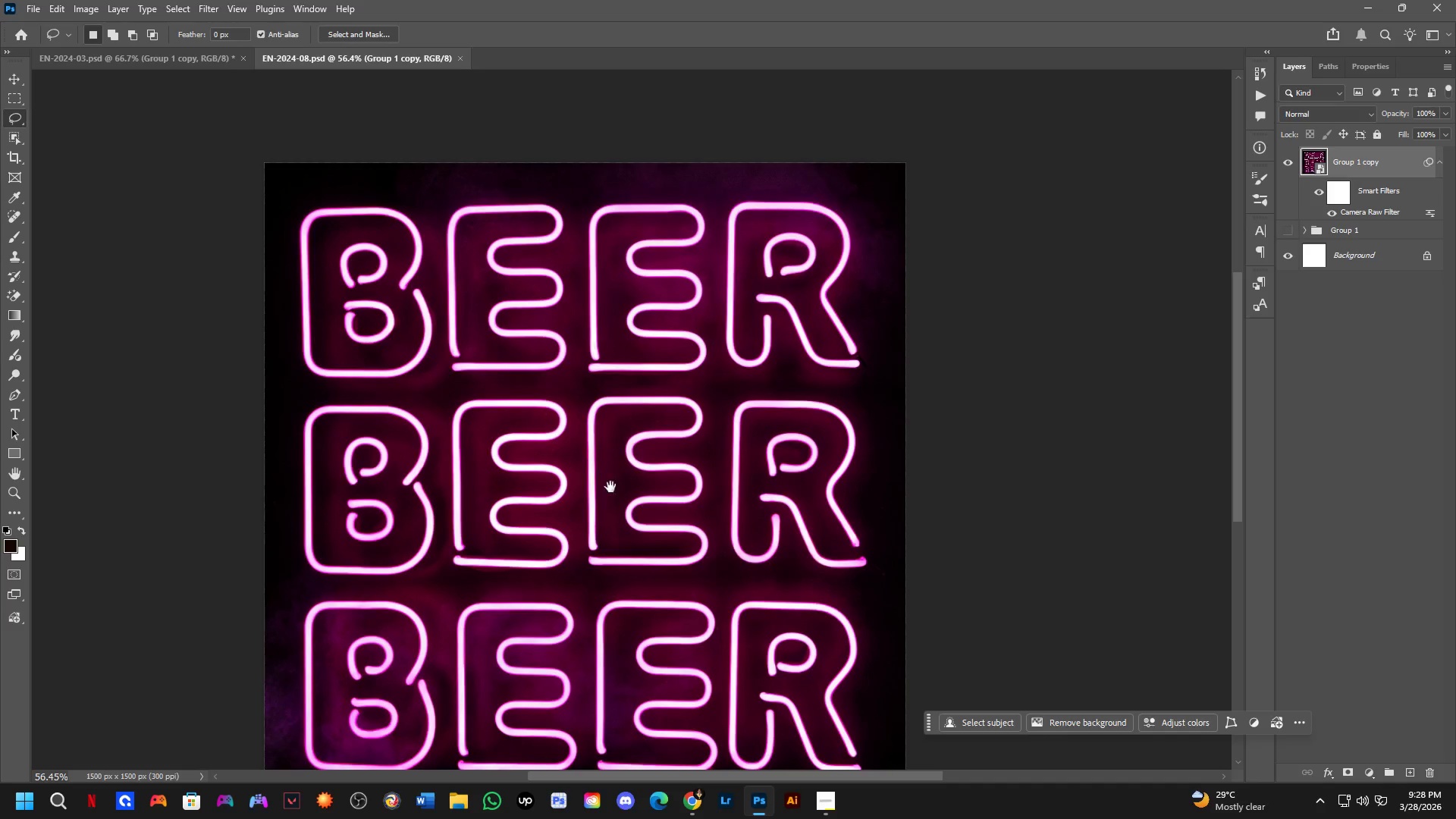 
hold_key(key=Space, duration=12.89)
 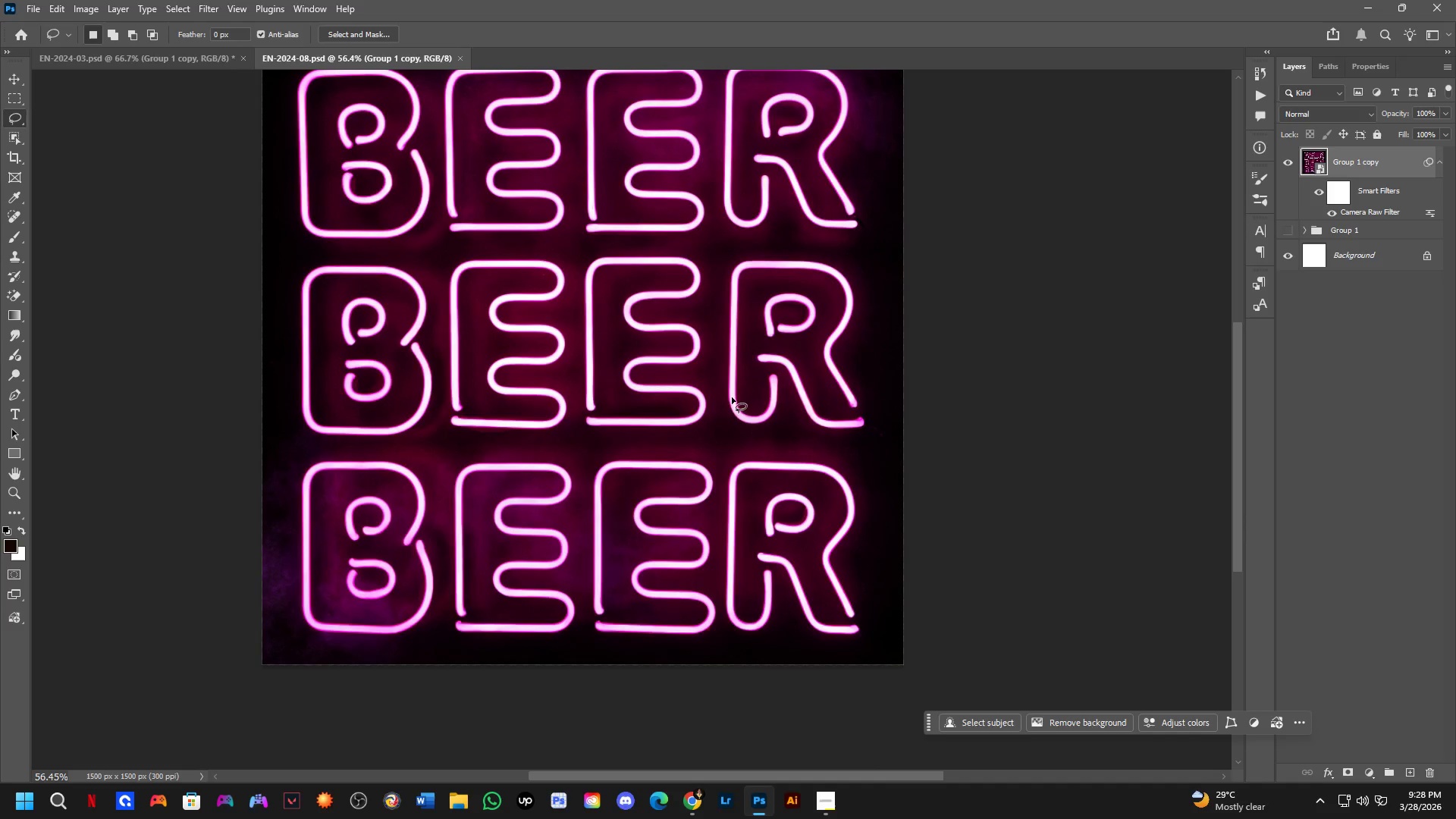 
hold_key(key=Space, duration=0.53)
 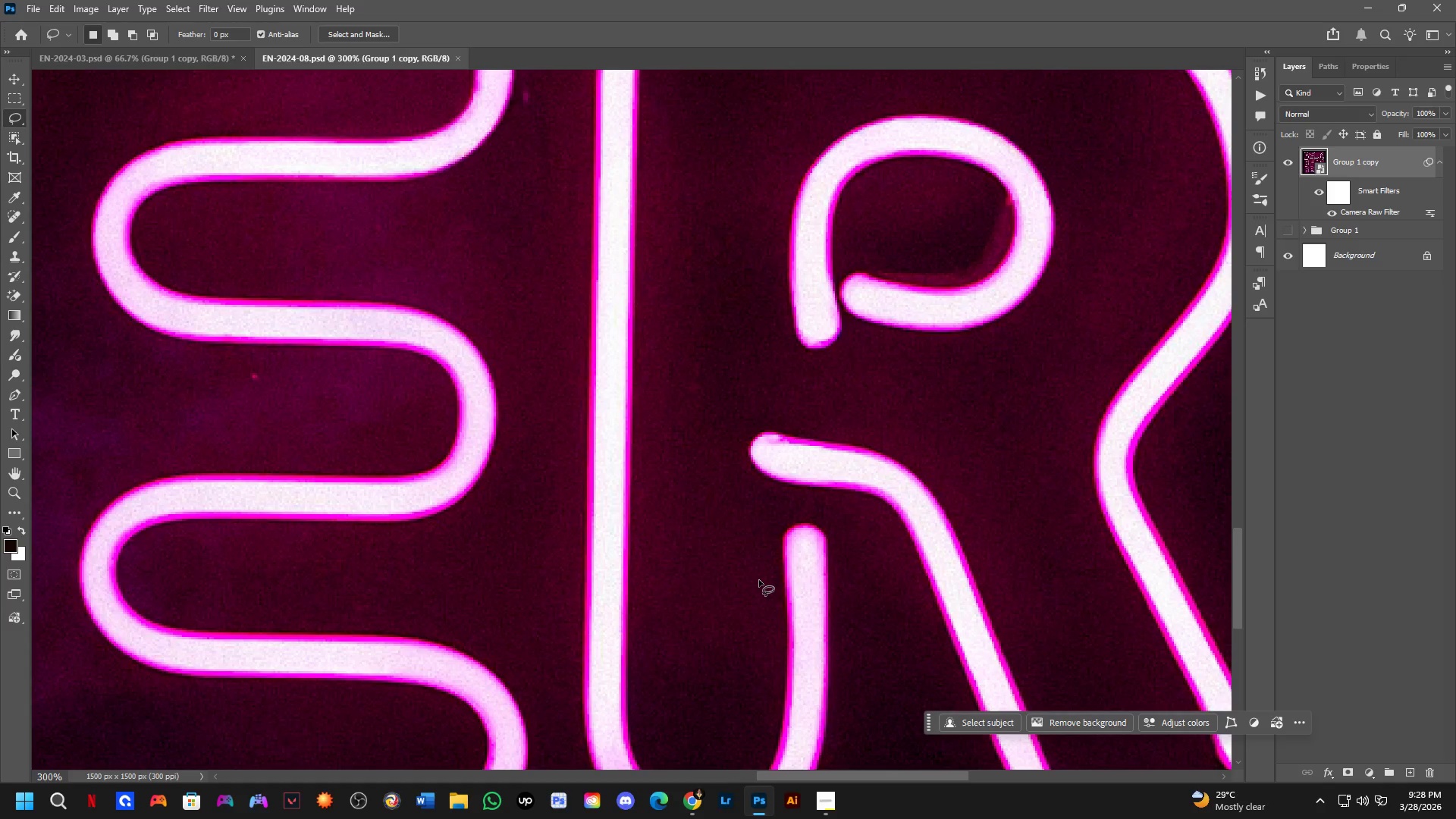 
left_click_drag(start_coordinate=[708, 521], to_coordinate=[736, 387])
 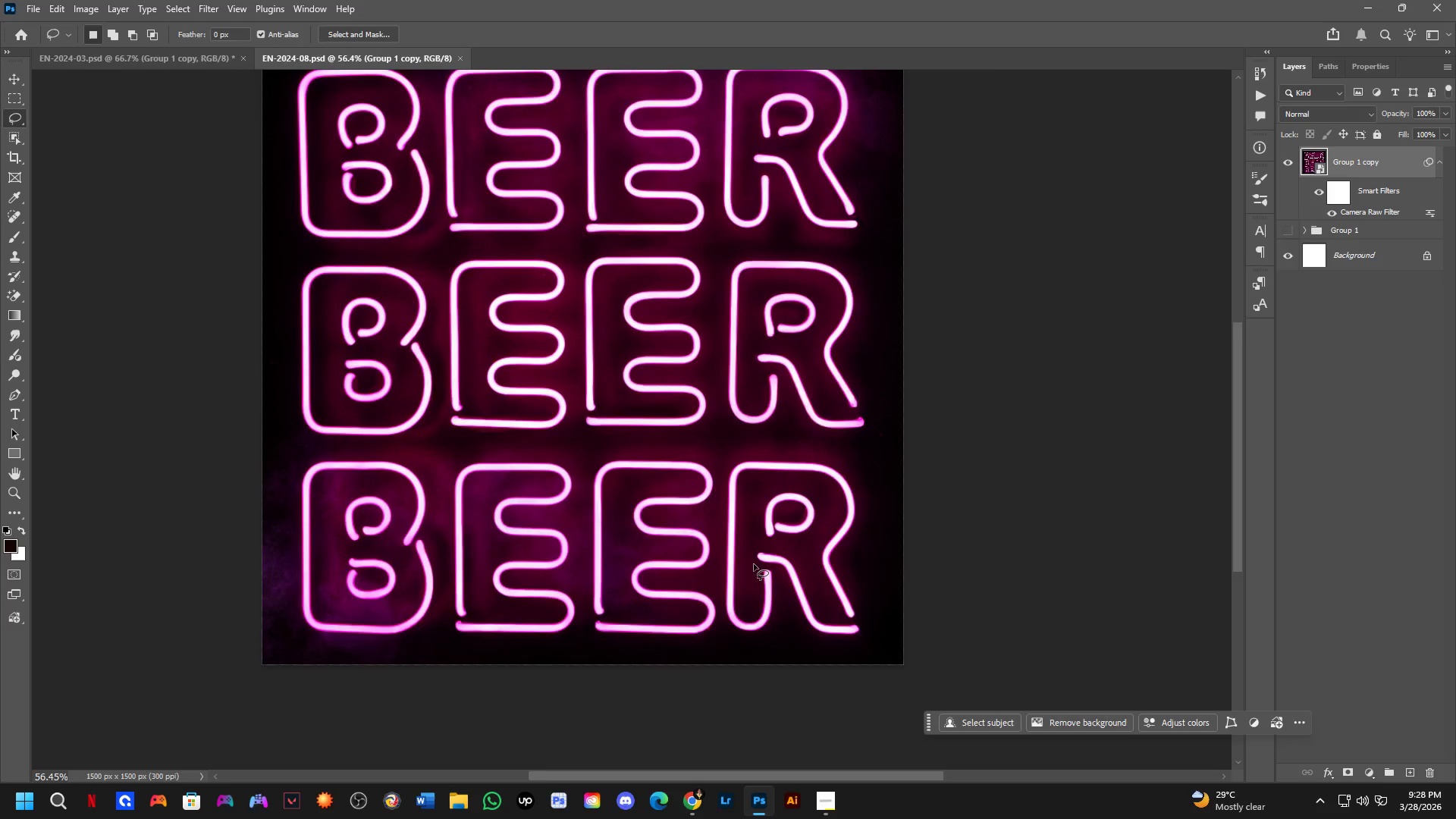 
key(Shift+ShiftLeft)
 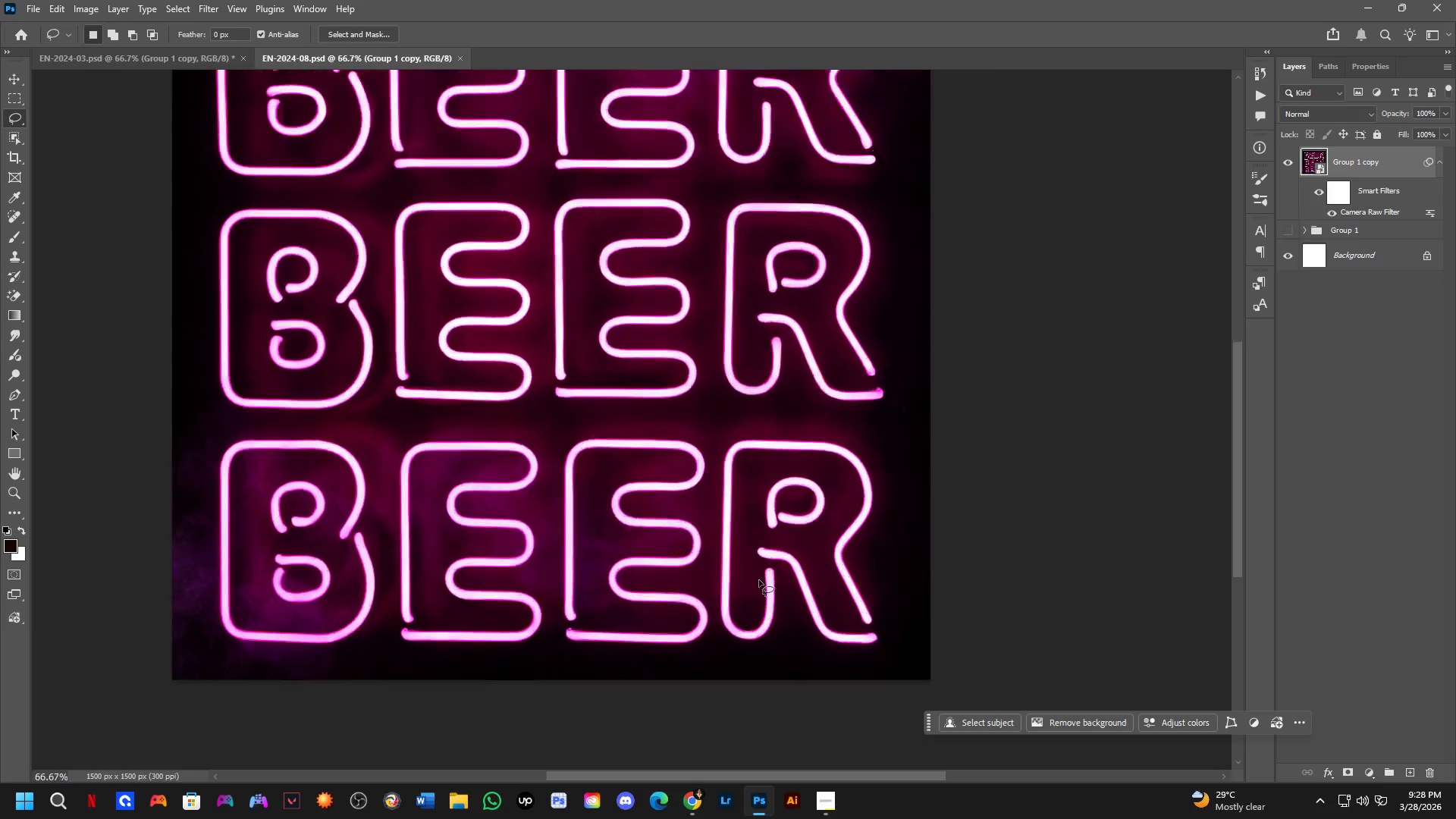 
scroll: coordinate [759, 580], scroll_direction: up, amount: 4.0
 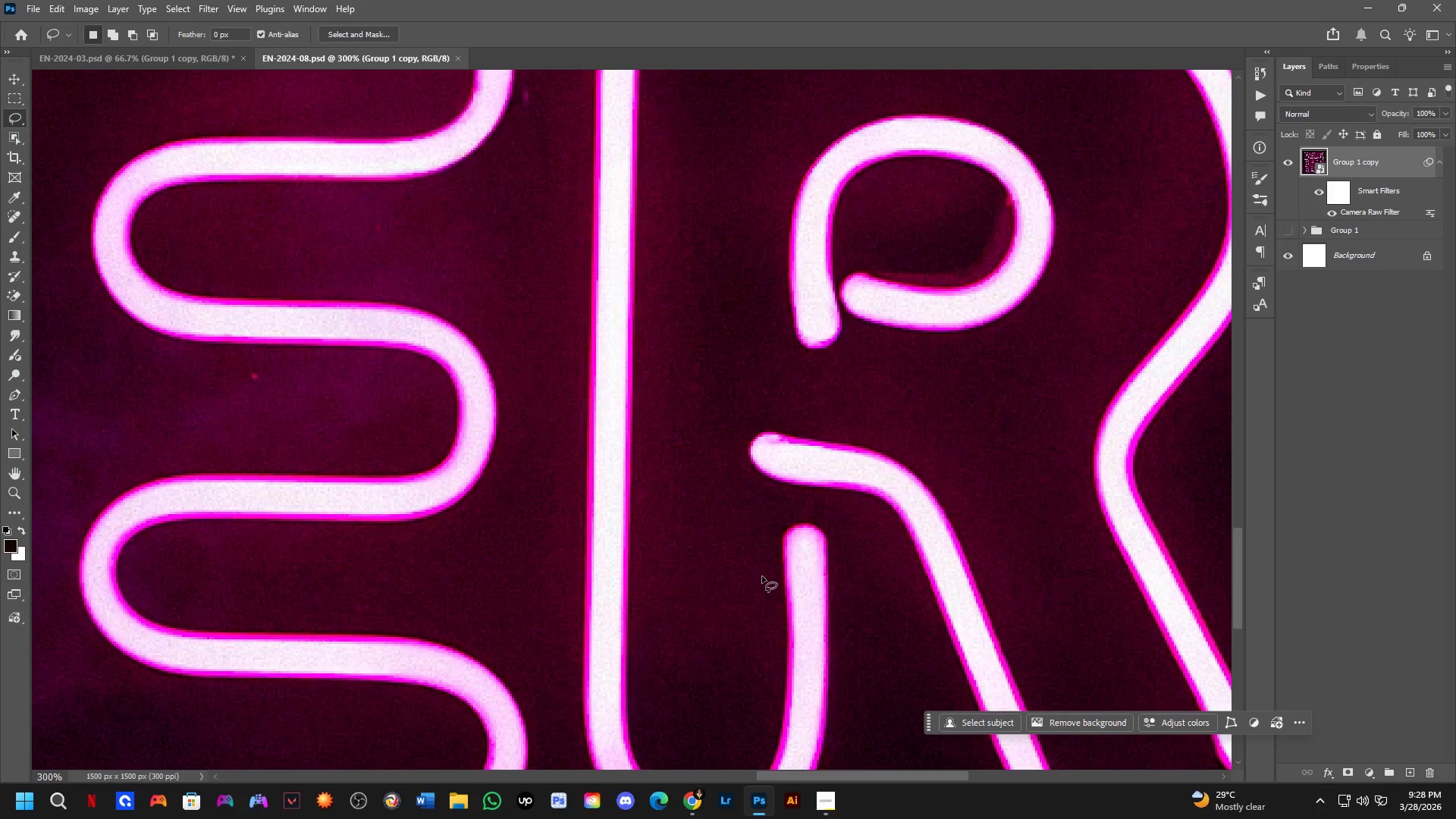 
hold_key(key=ShiftLeft, duration=0.34)
 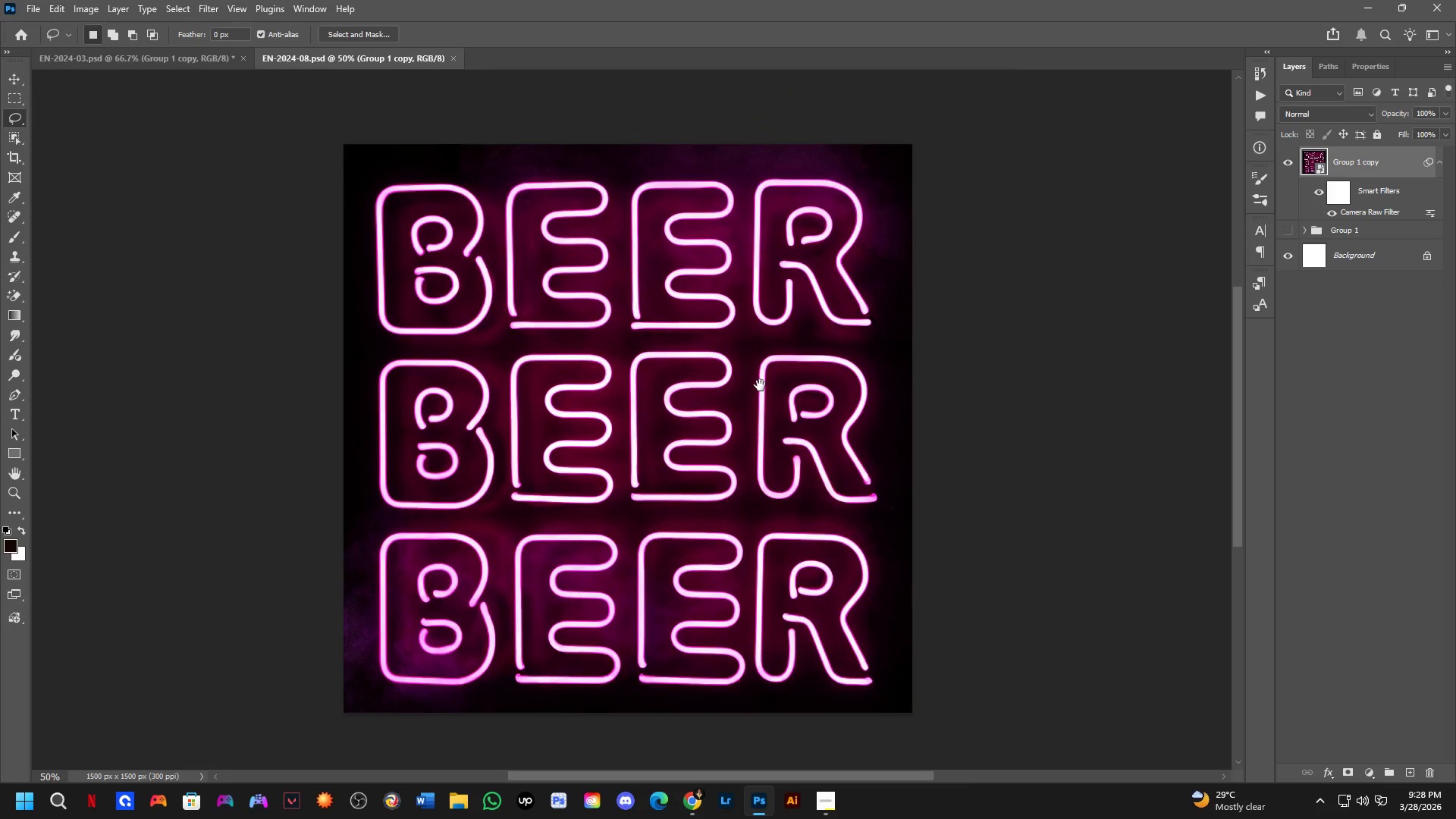 
hold_key(key=Space, duration=0.98)
 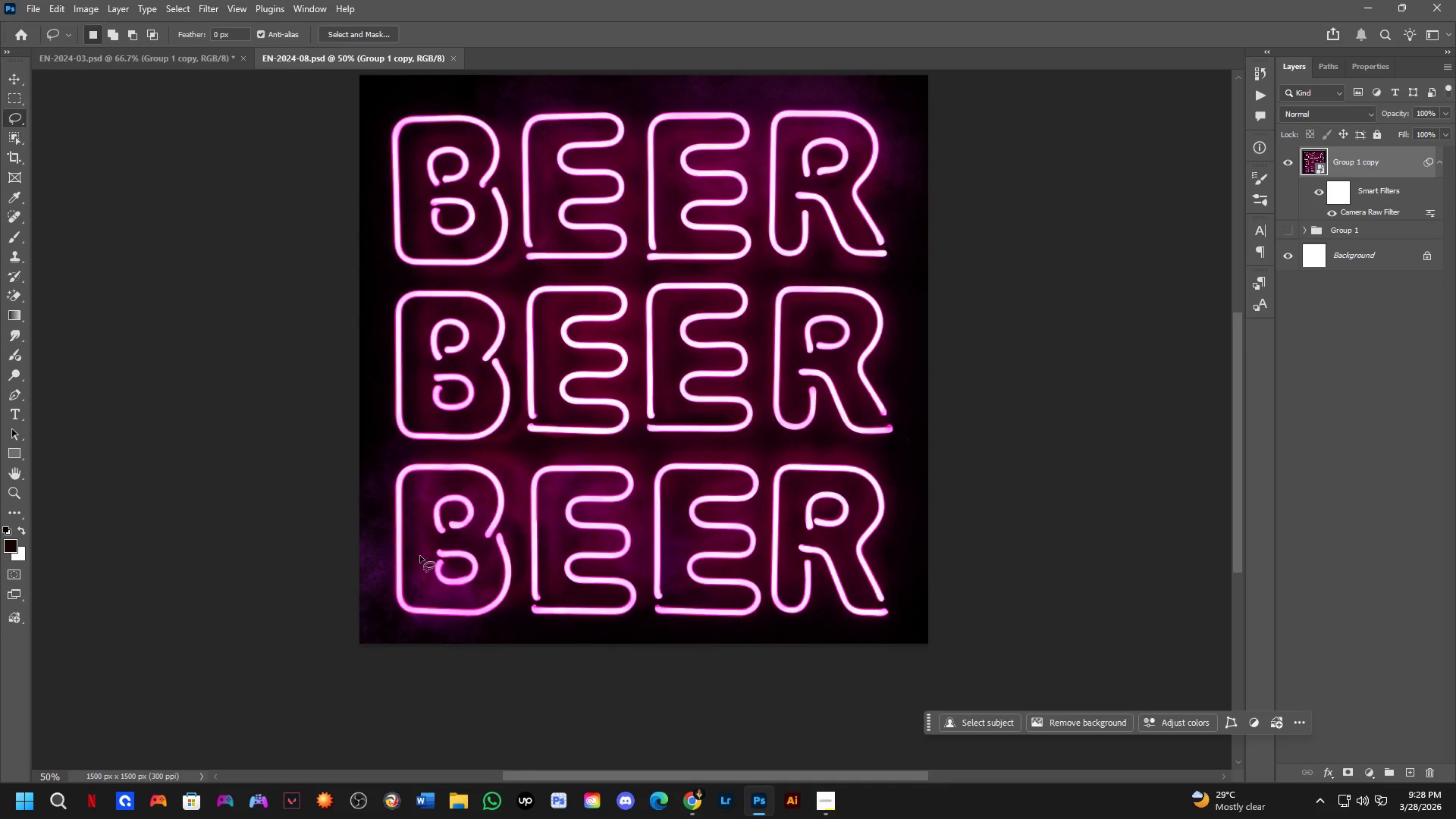 
left_click_drag(start_coordinate=[738, 325], to_coordinate=[776, 316])
 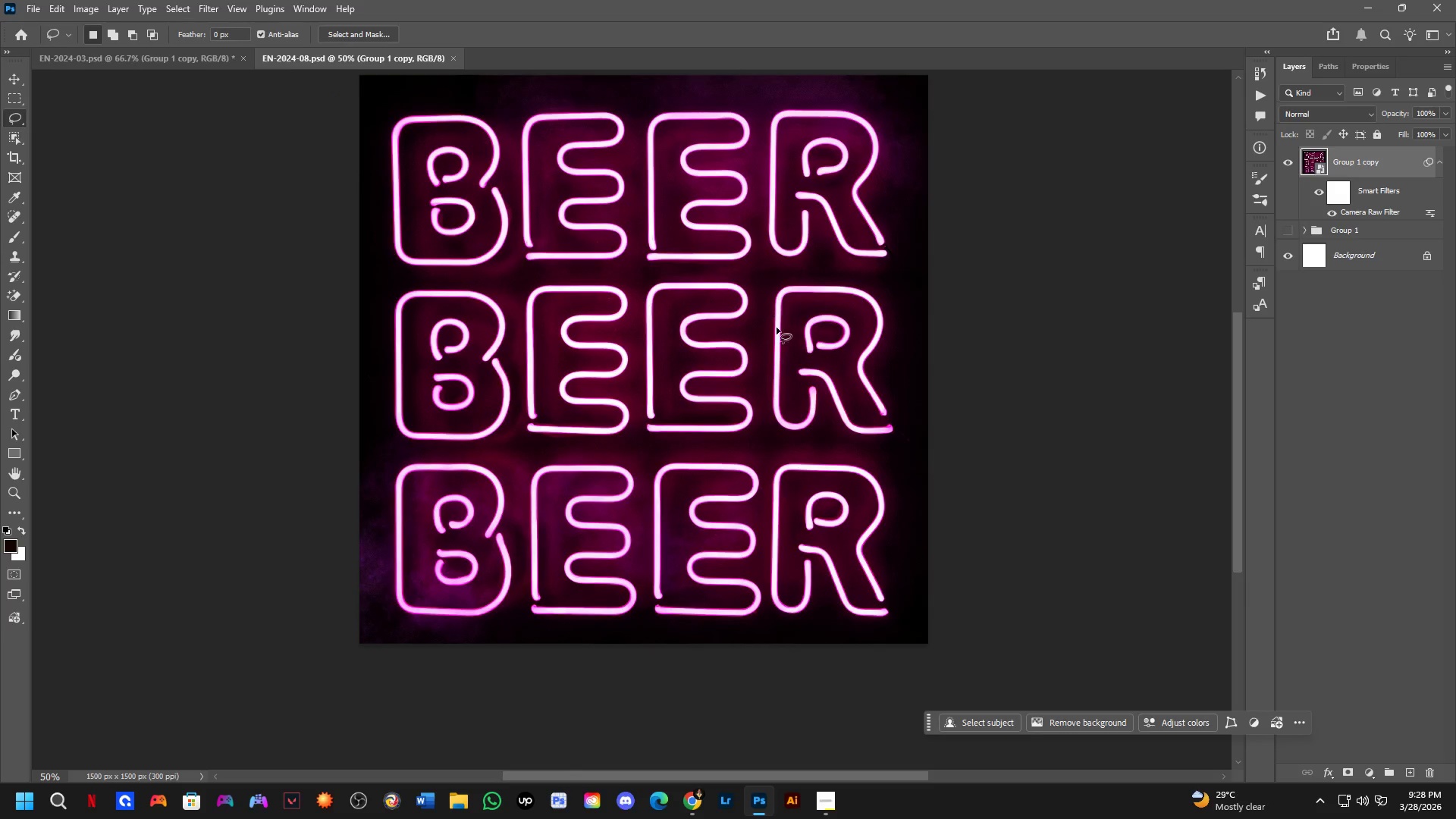 
scroll: coordinate [762, 576], scroll_direction: down, amount: 4.0
 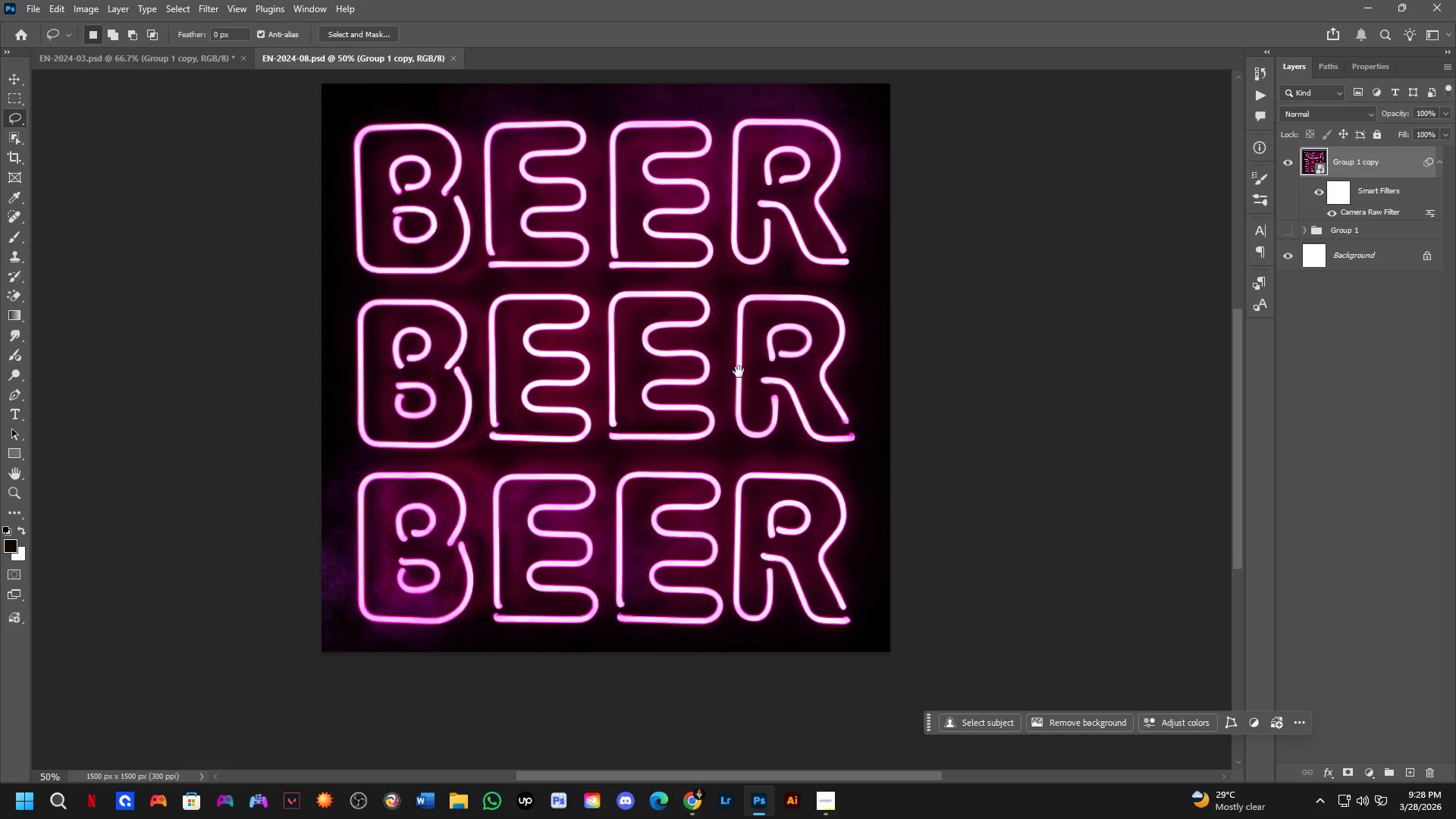 
hold_key(key=Space, duration=7.61)
 